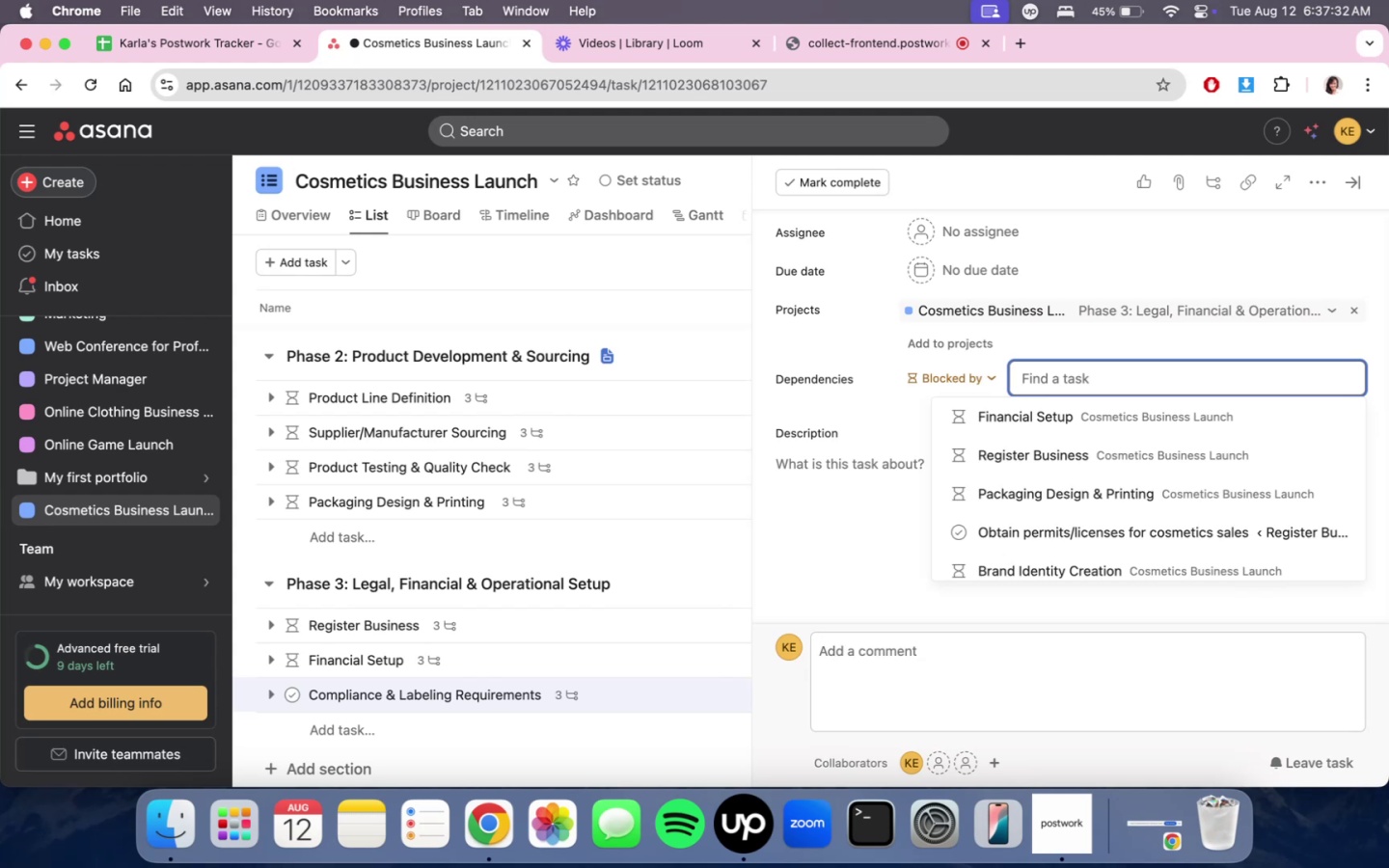 
key(Backspace)
 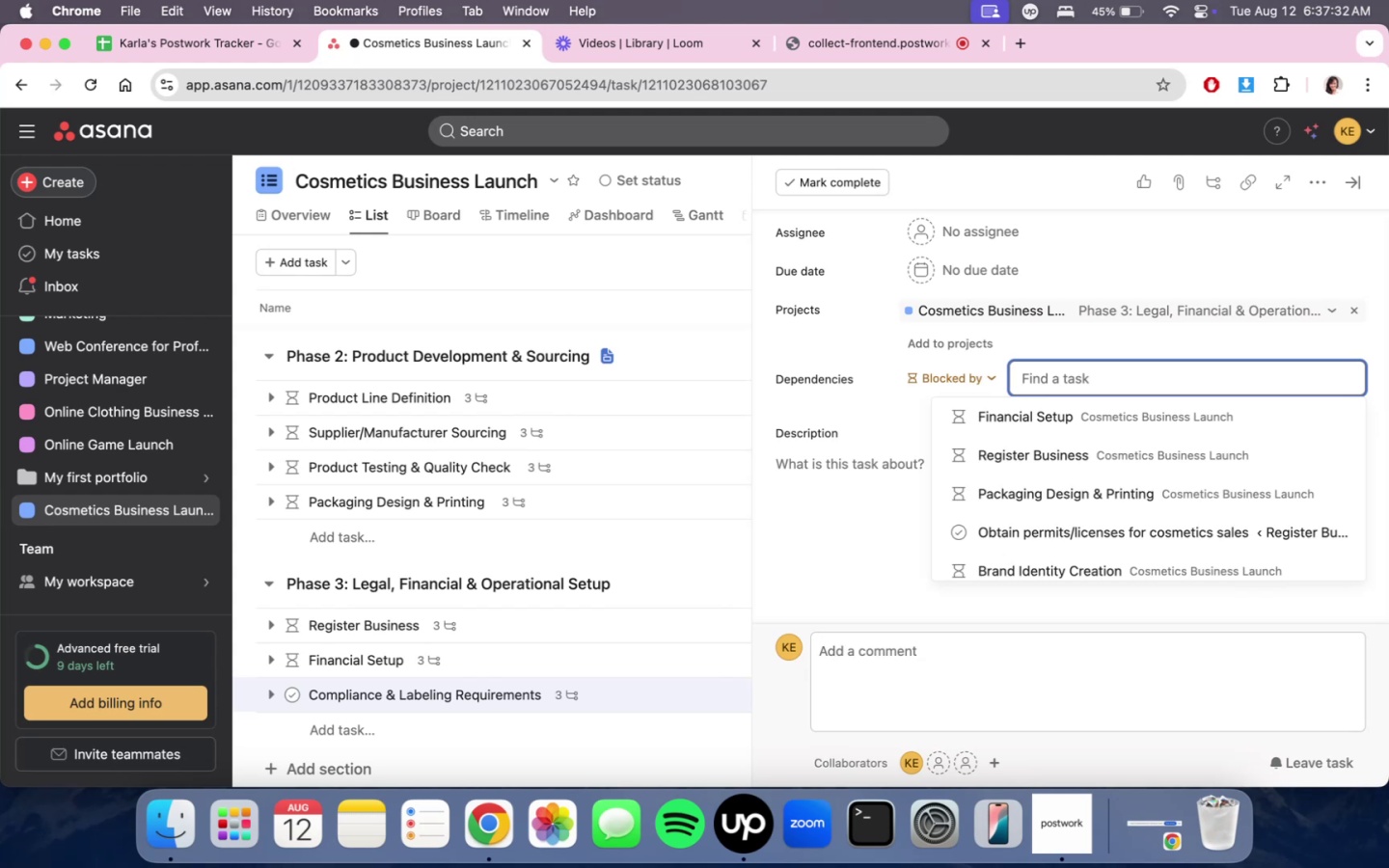 
key(Backspace)
 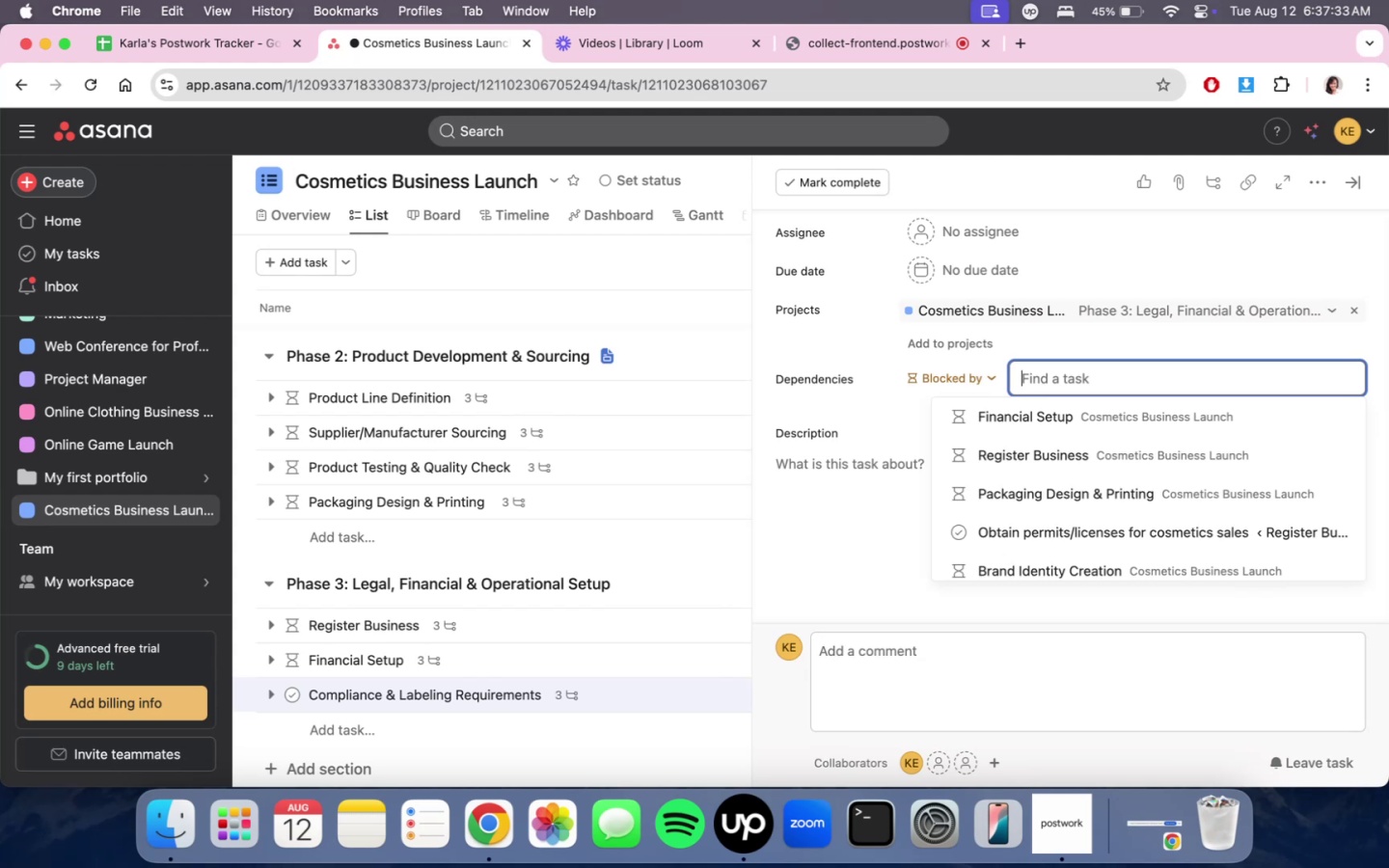 
key(Backspace)
 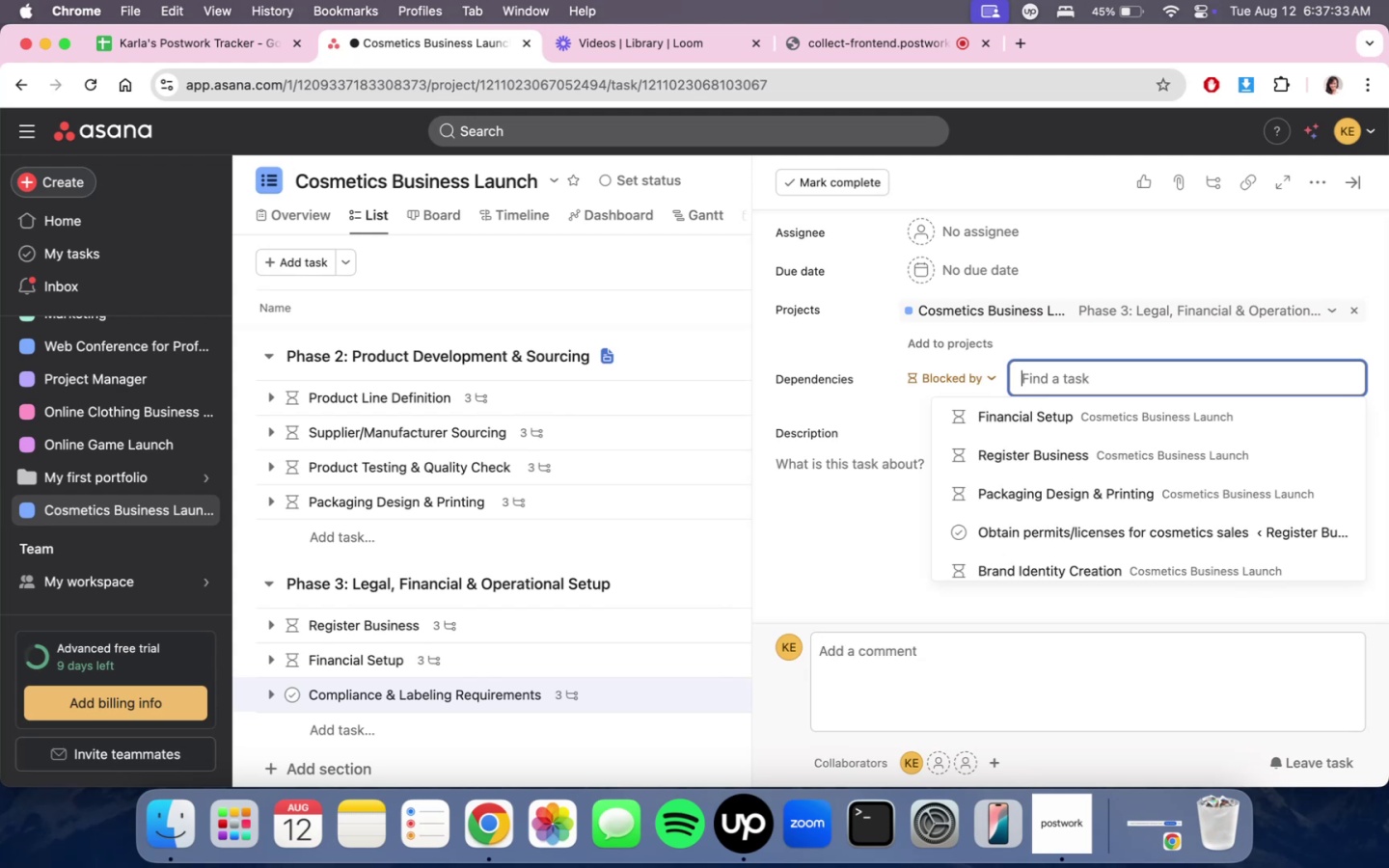 
key(Backspace)
 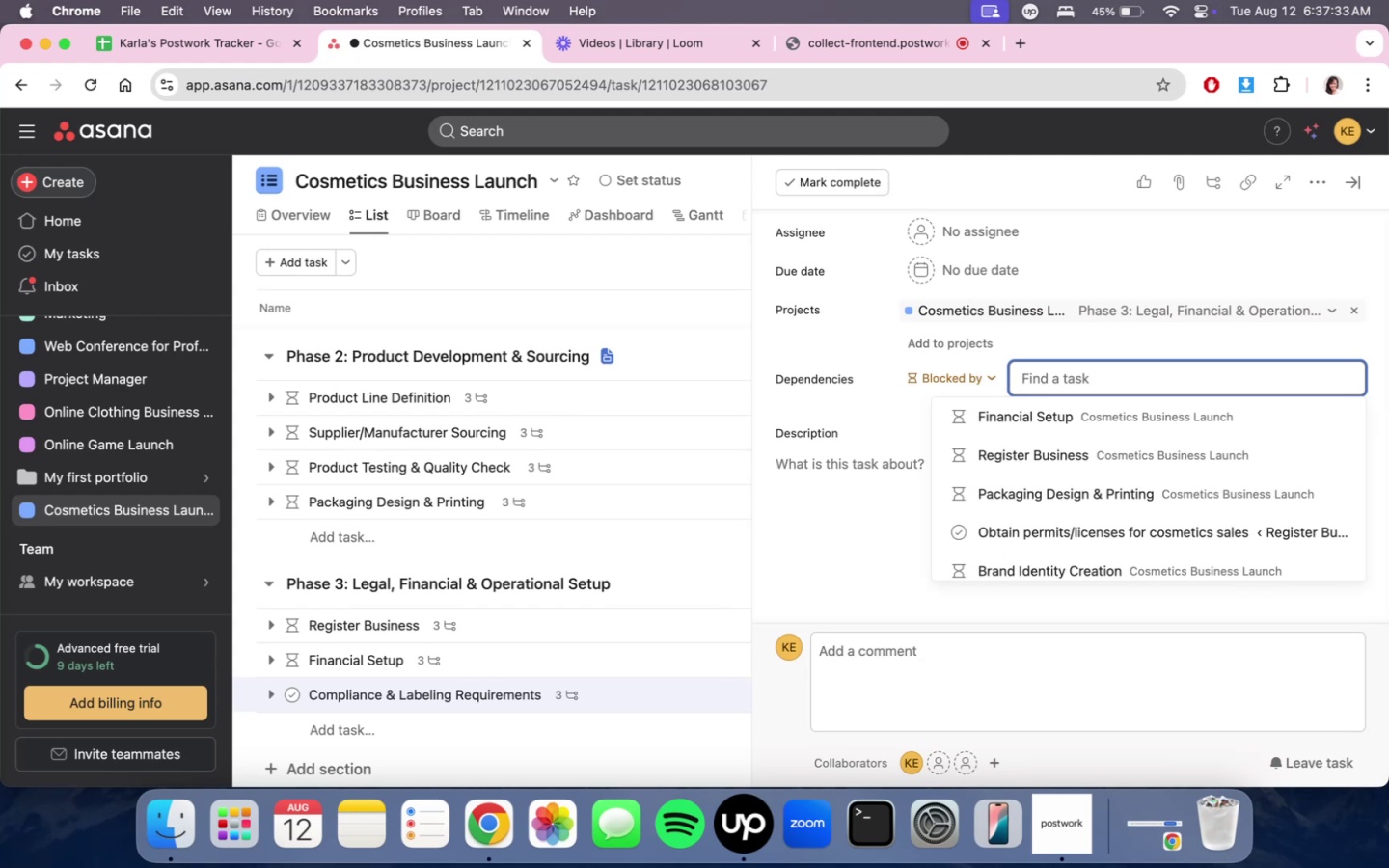 
key(Backspace)
 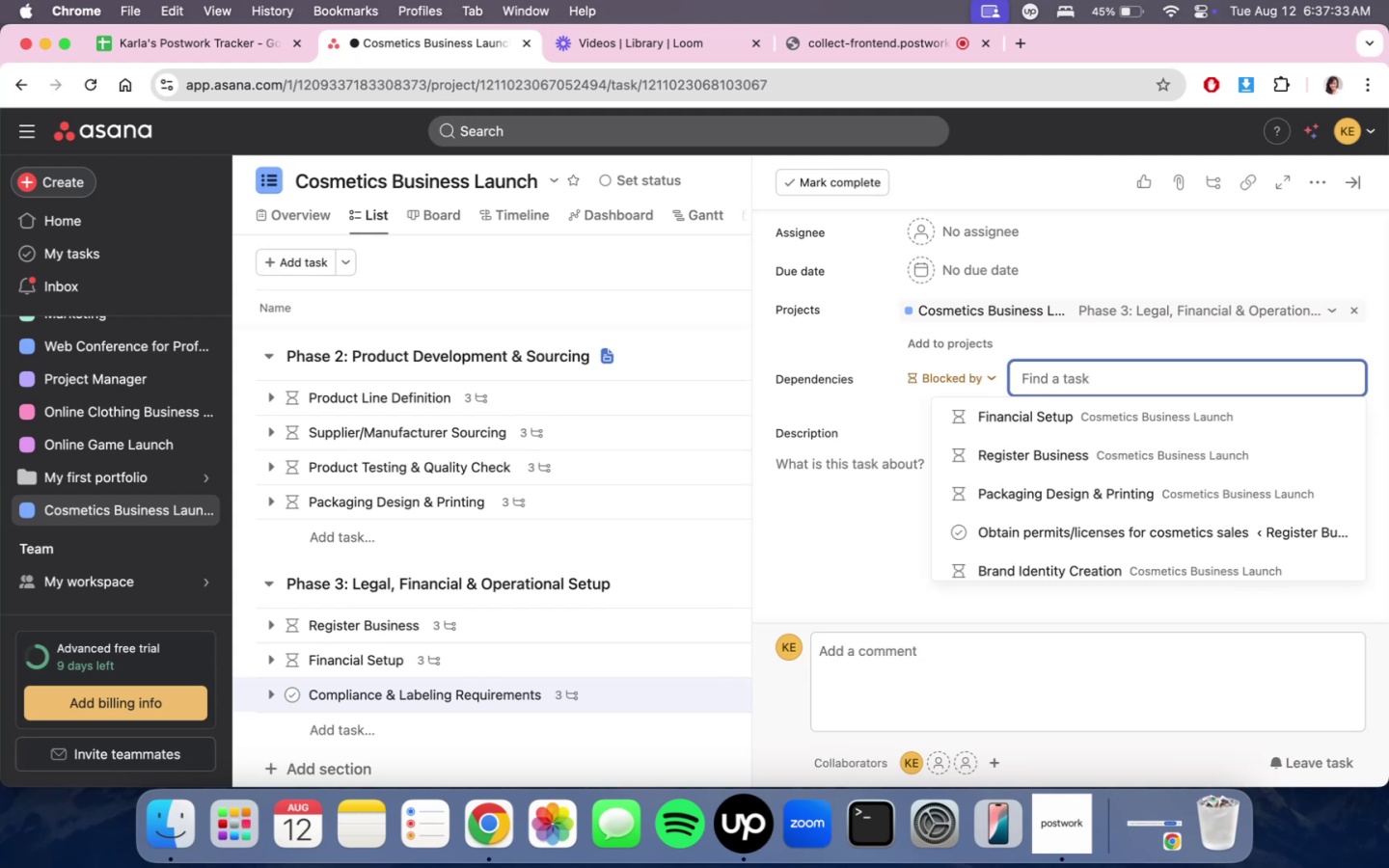 
key(Backspace)
 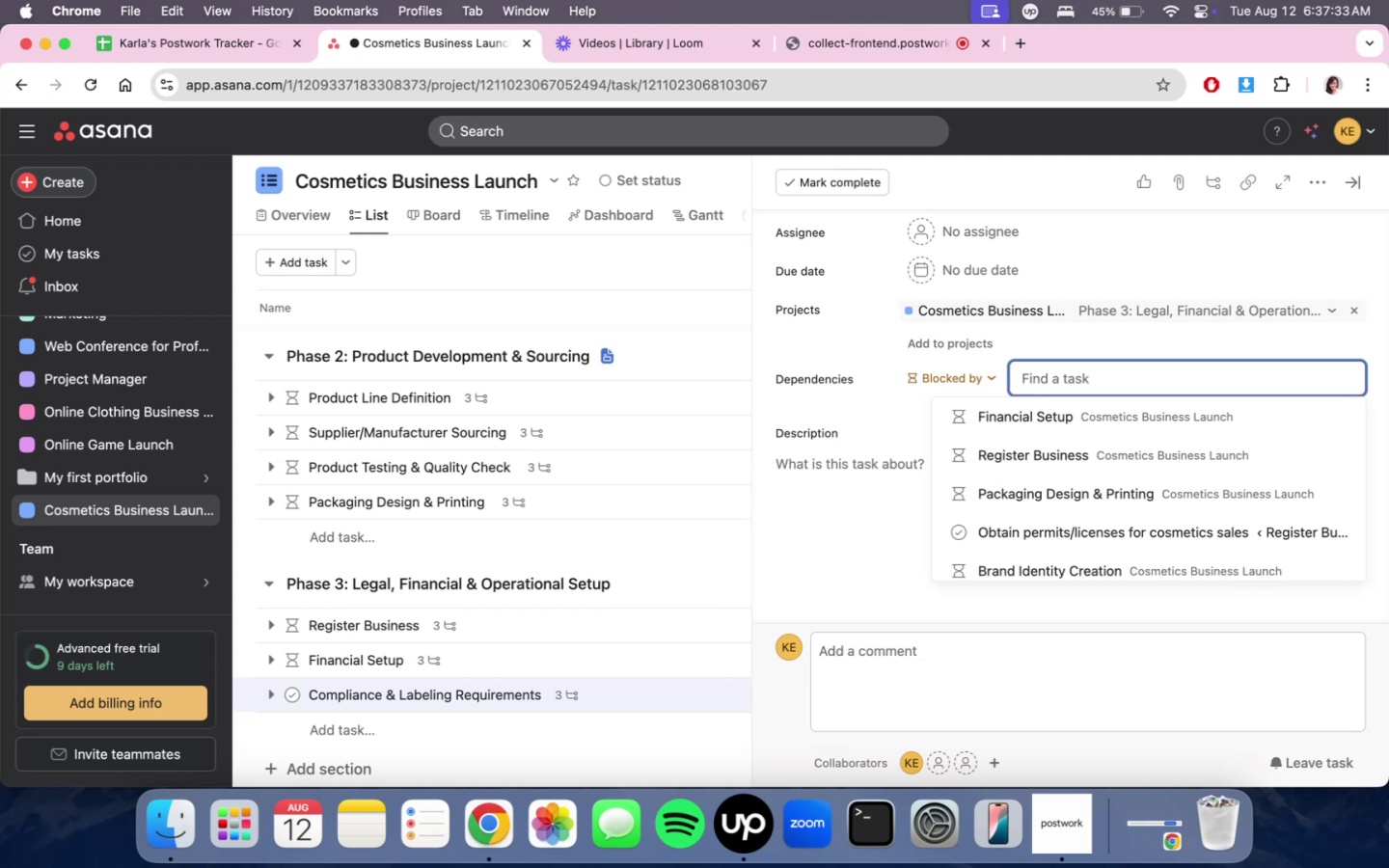 
key(Backspace)
 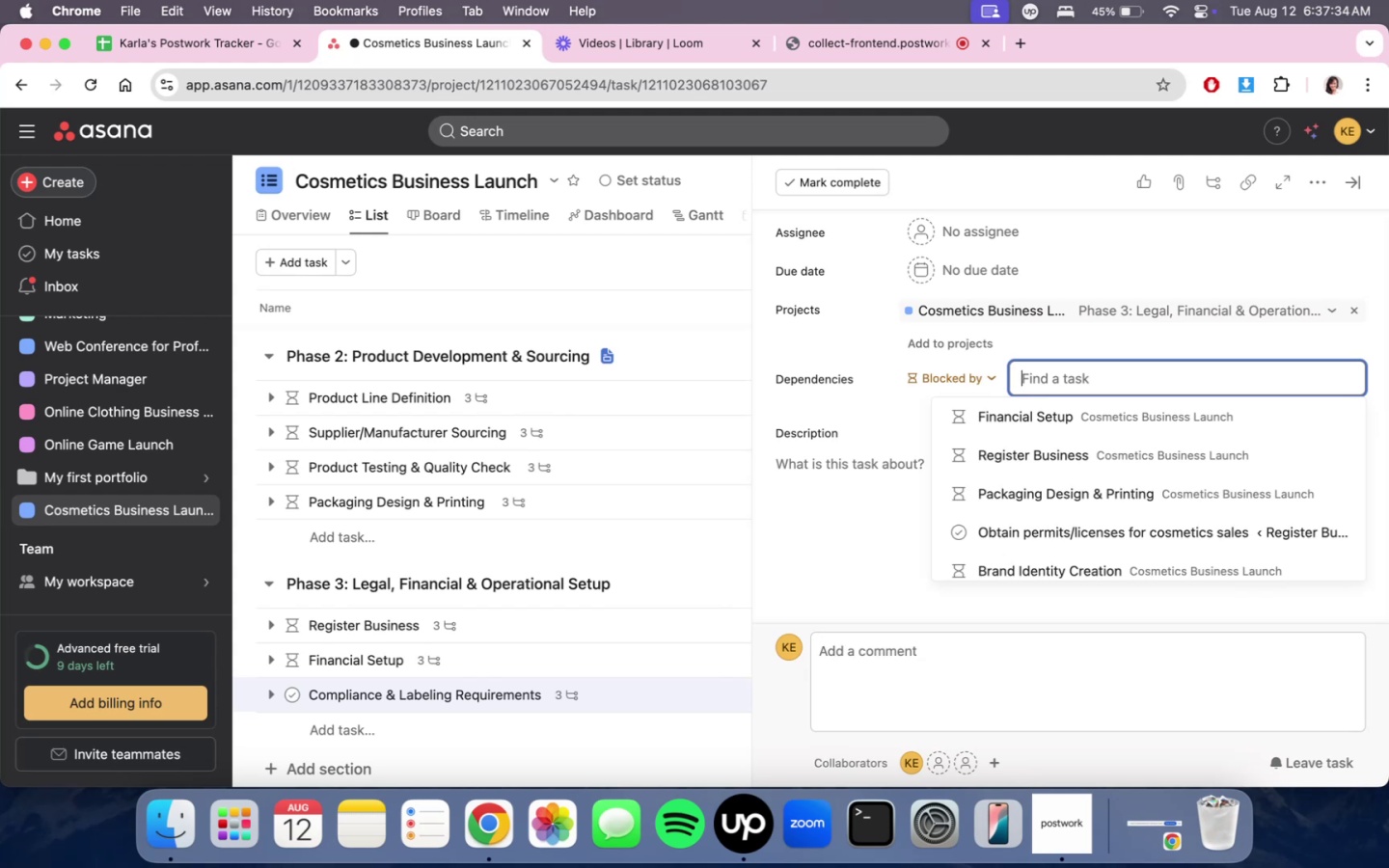 
key(Backspace)
 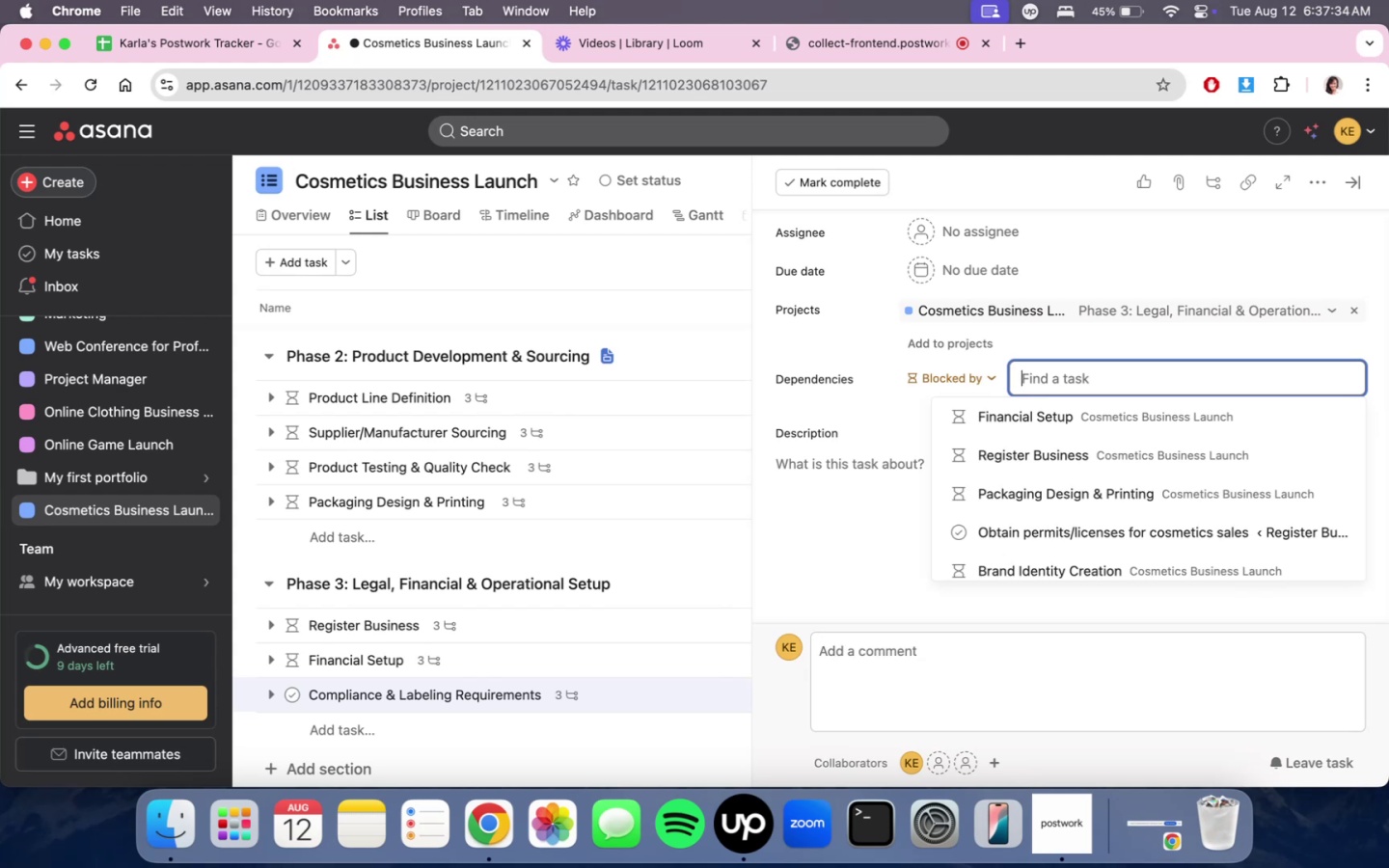 
key(Backspace)
 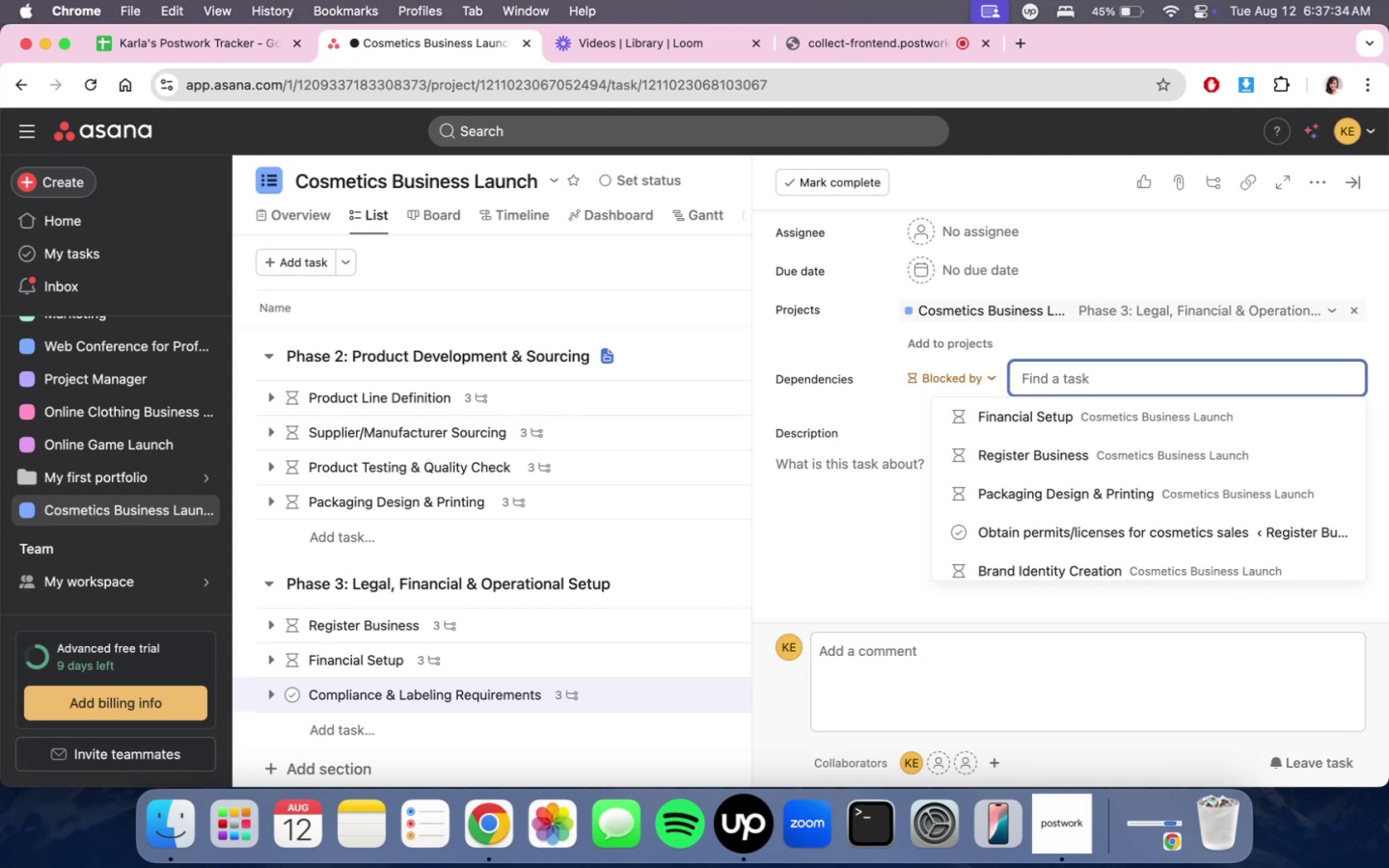 
key(Backspace)
 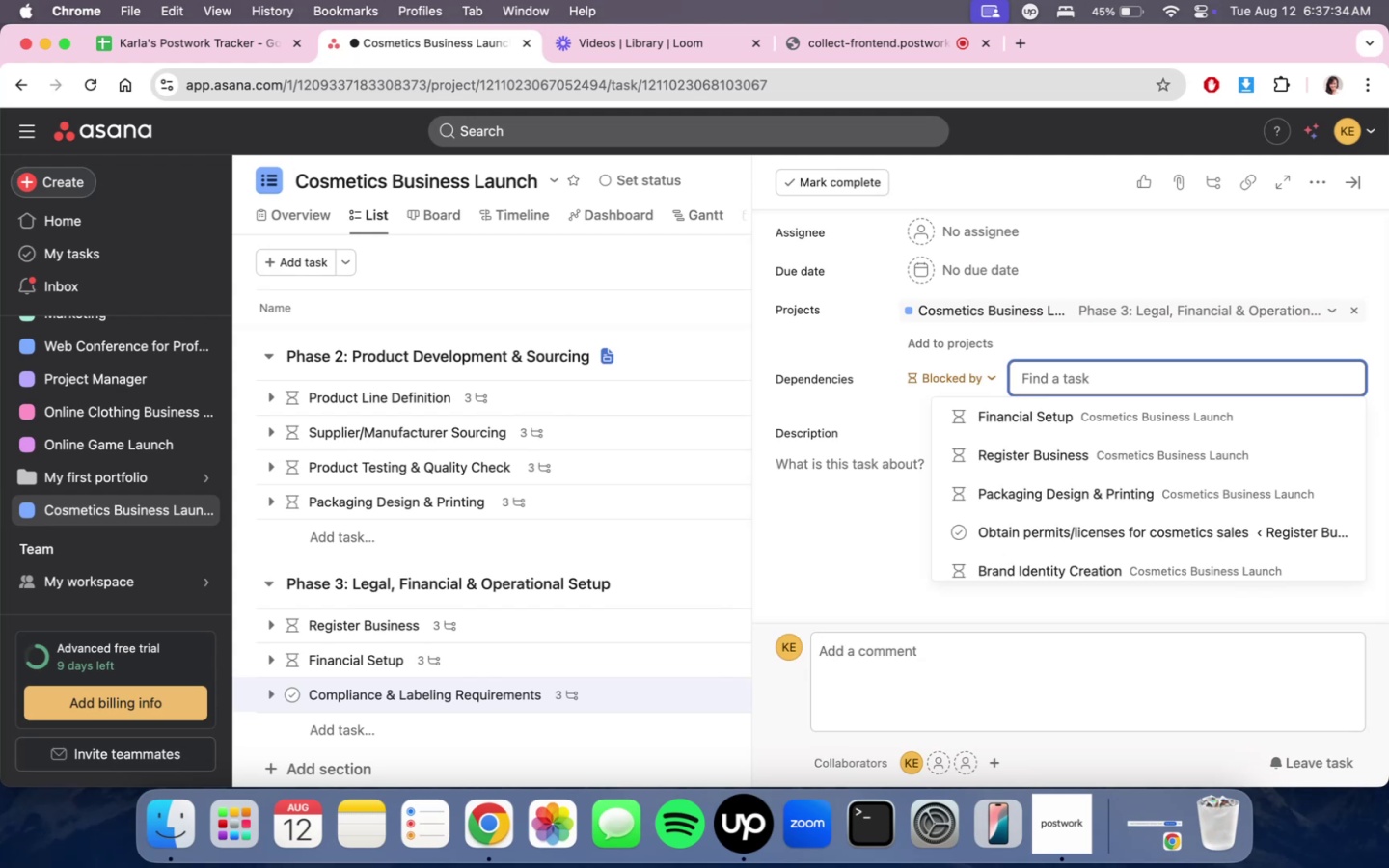 
hold_key(key=ShiftLeft, duration=0.6)
 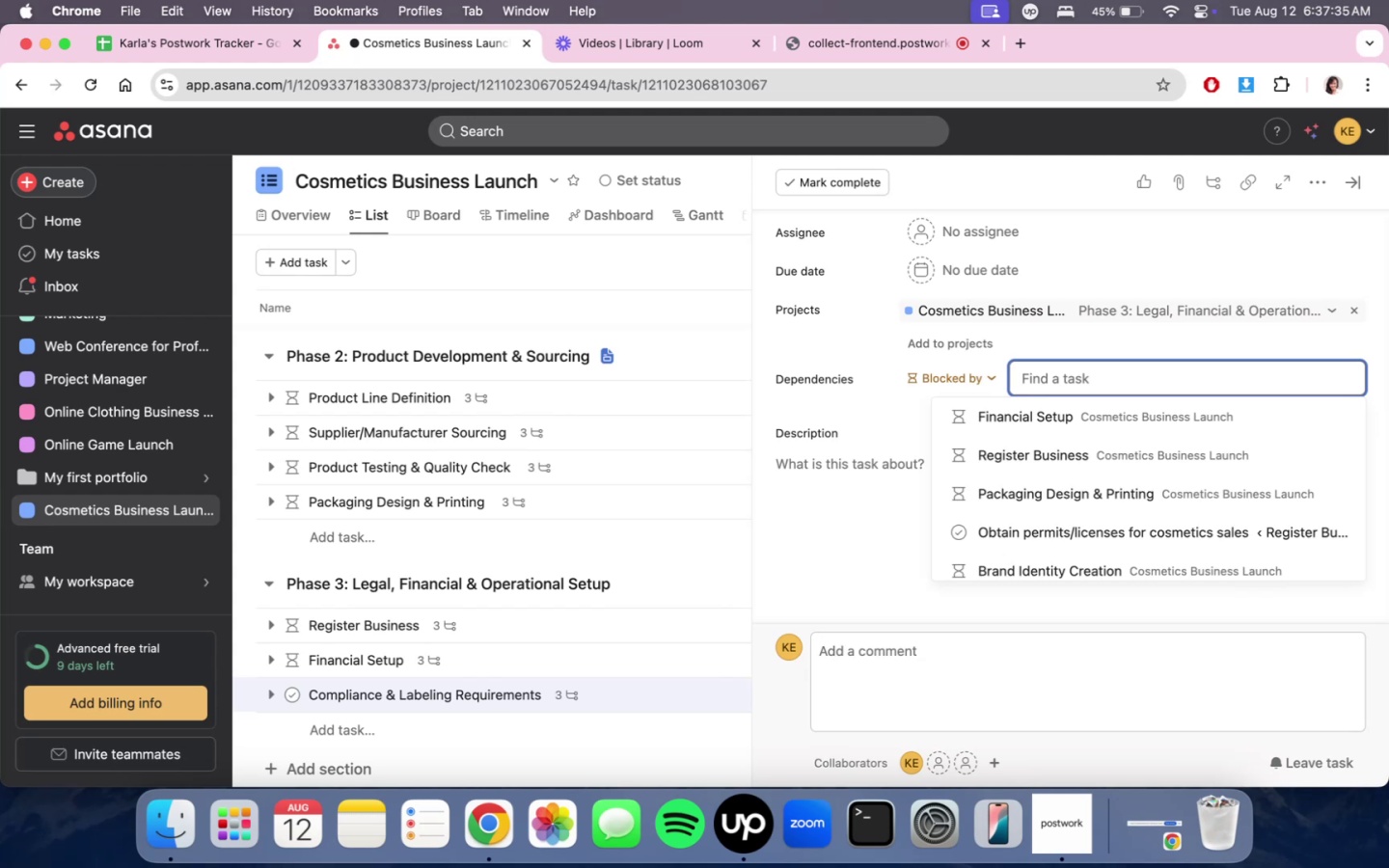 
key(Shift+ShiftLeft)
 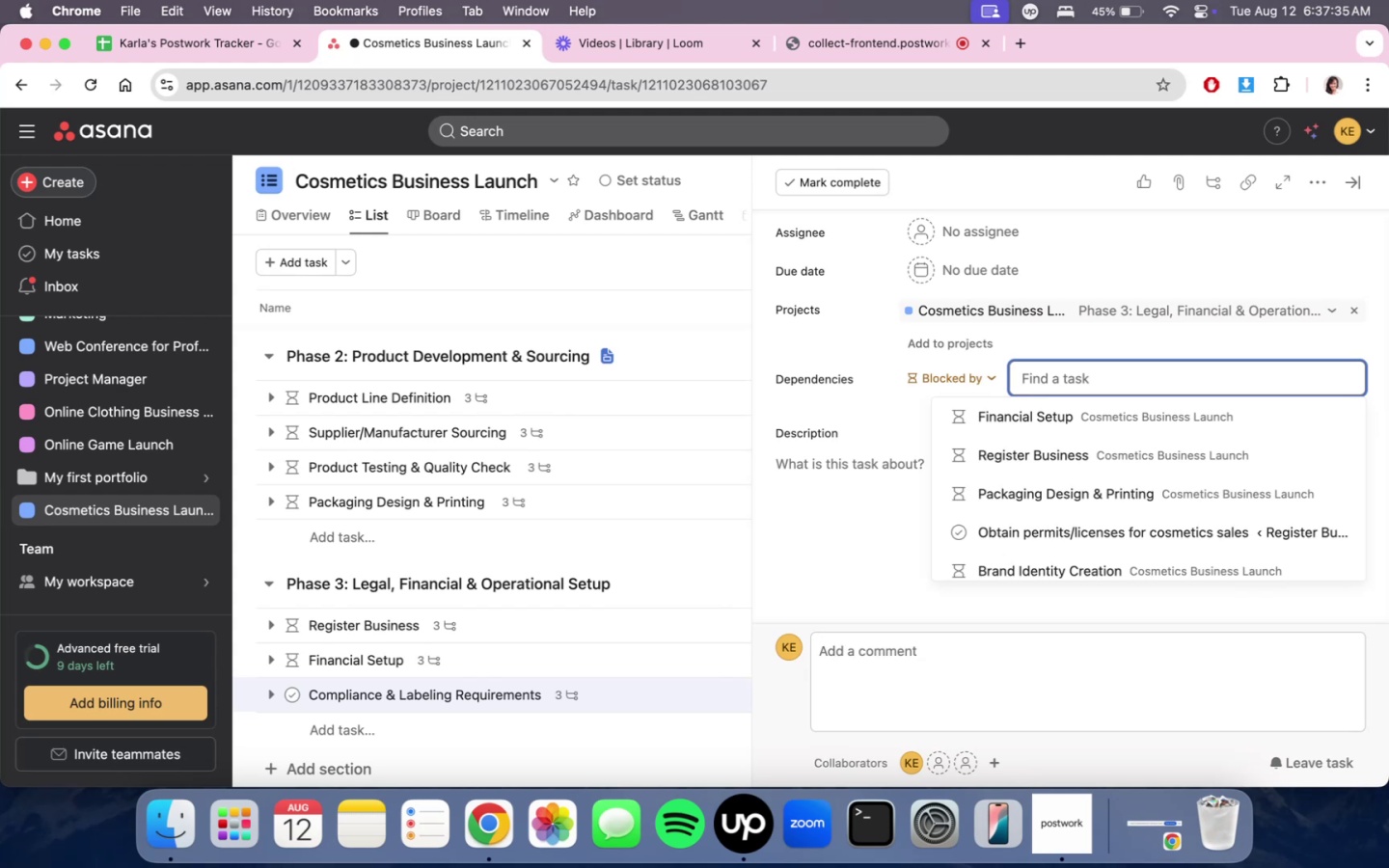 
key(Shift+ShiftLeft)
 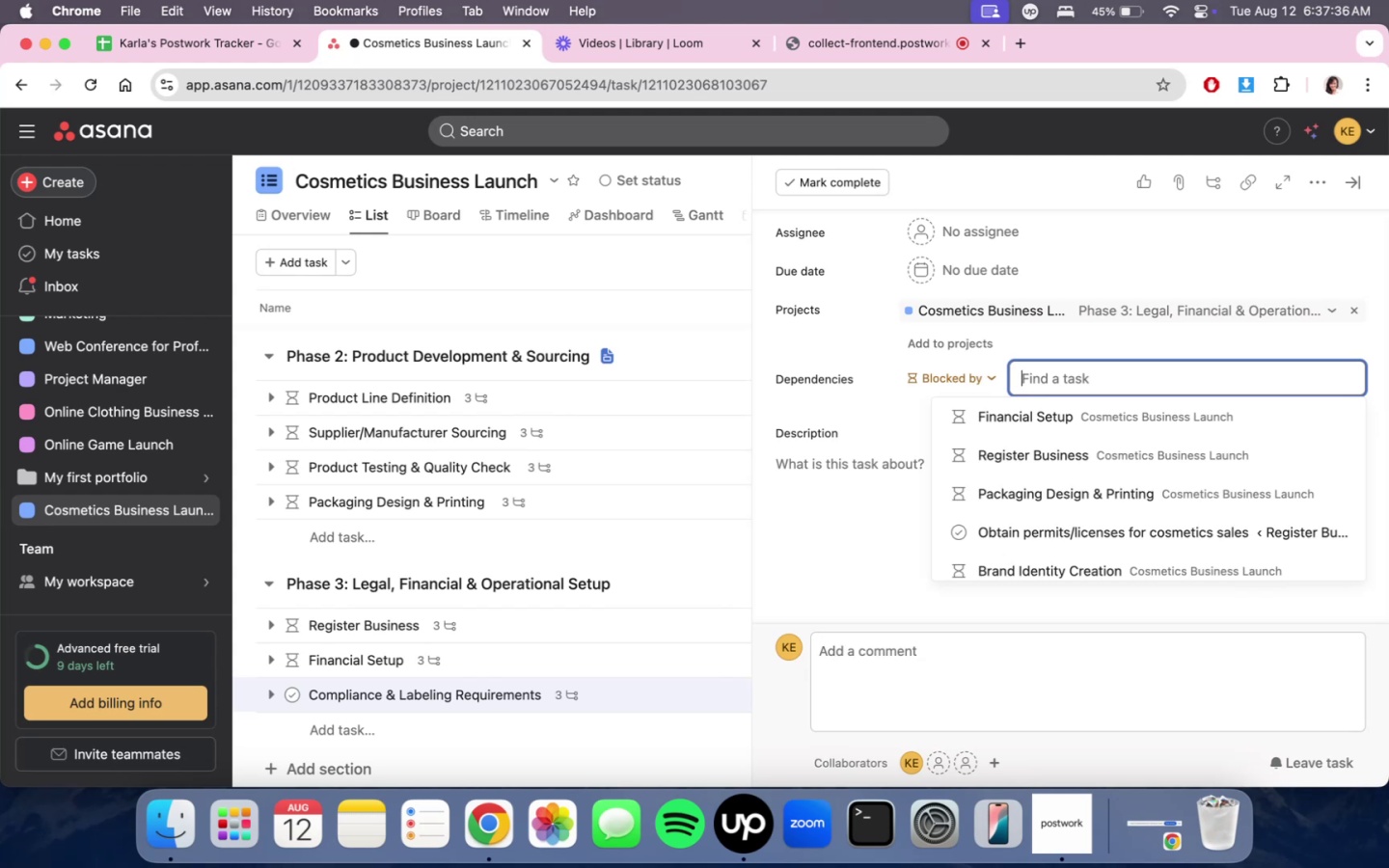 
key(Shift+ShiftLeft)
 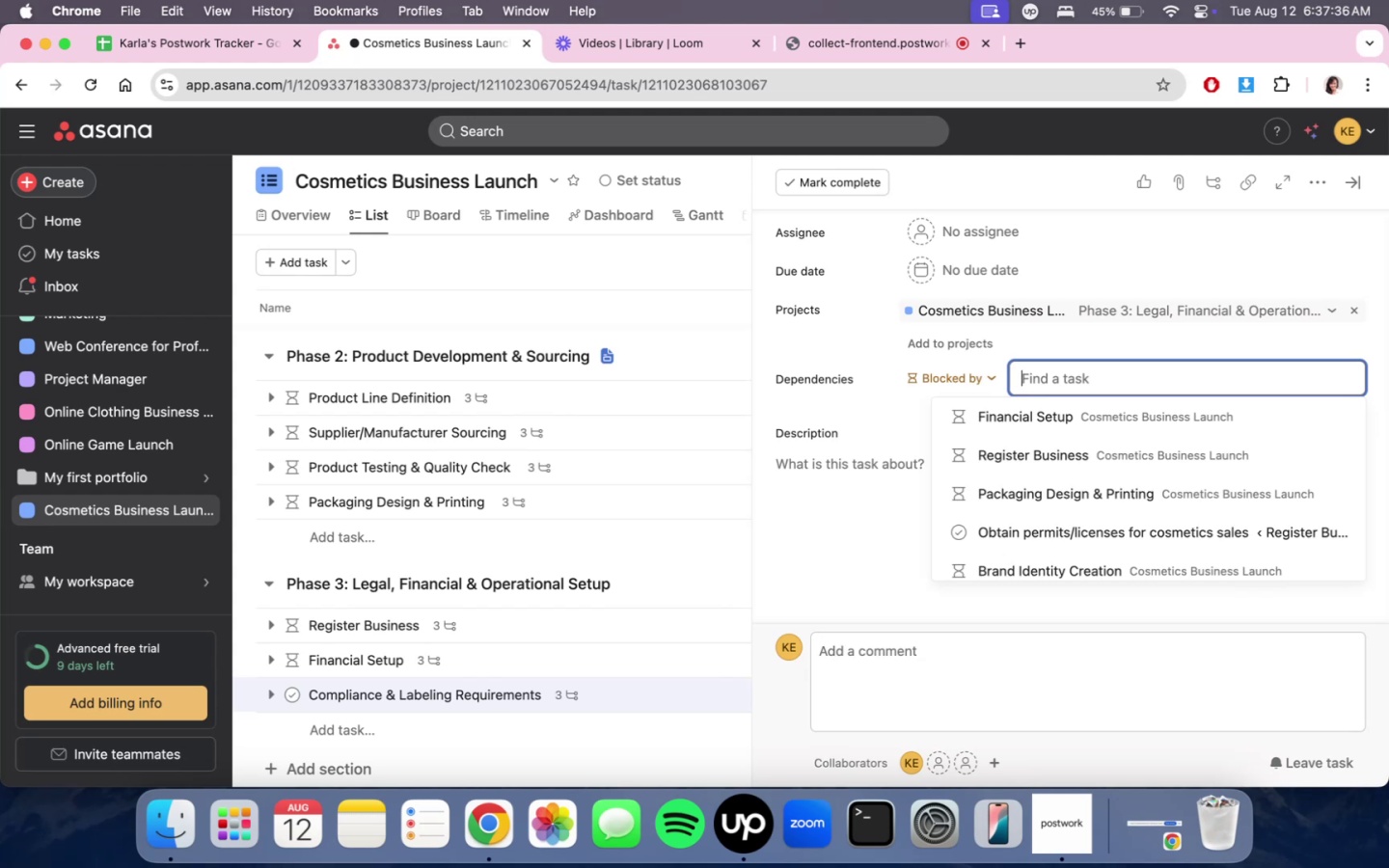 
key(Shift+ShiftLeft)
 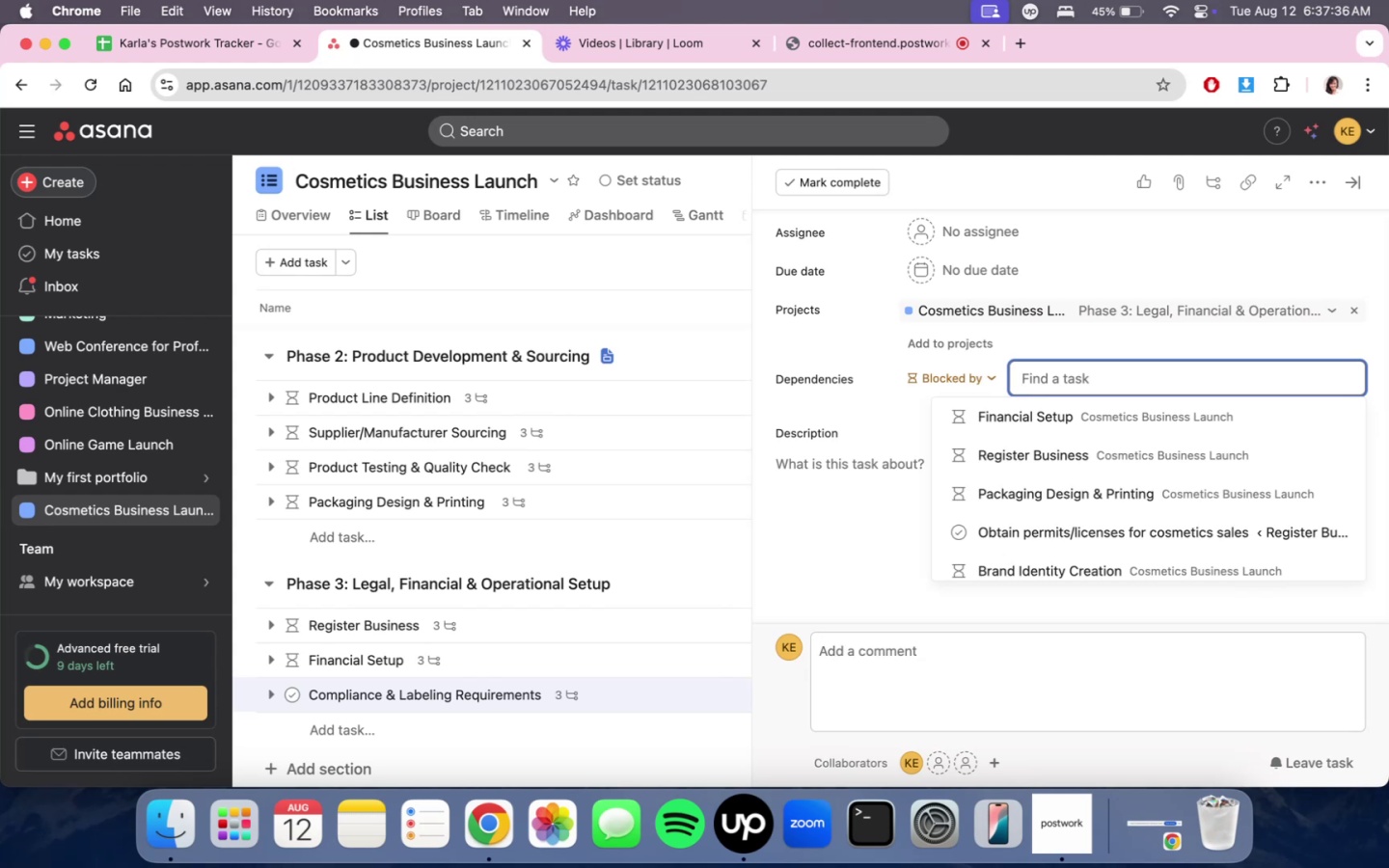 
key(Shift+ShiftLeft)
 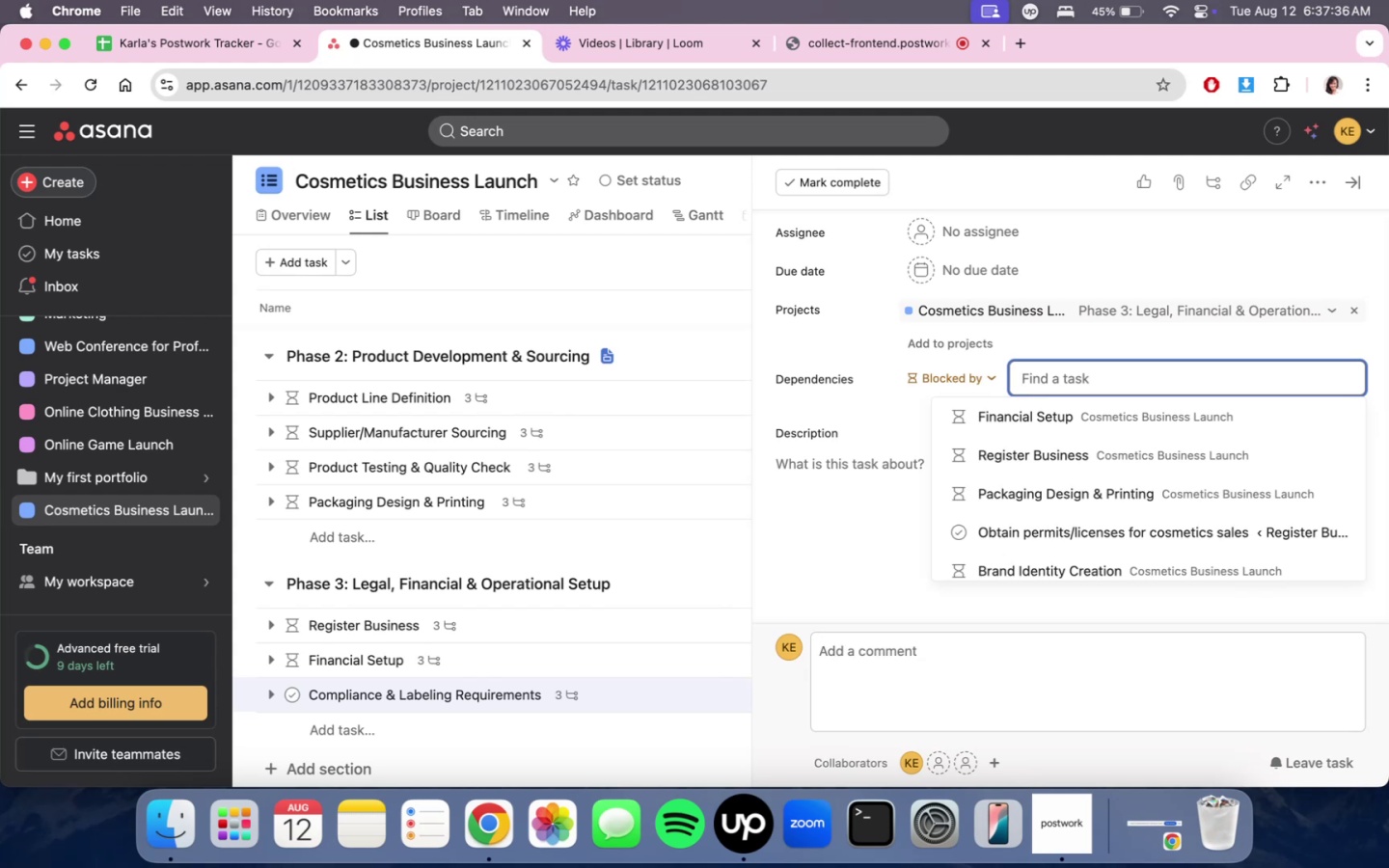 
key(Shift+ShiftLeft)
 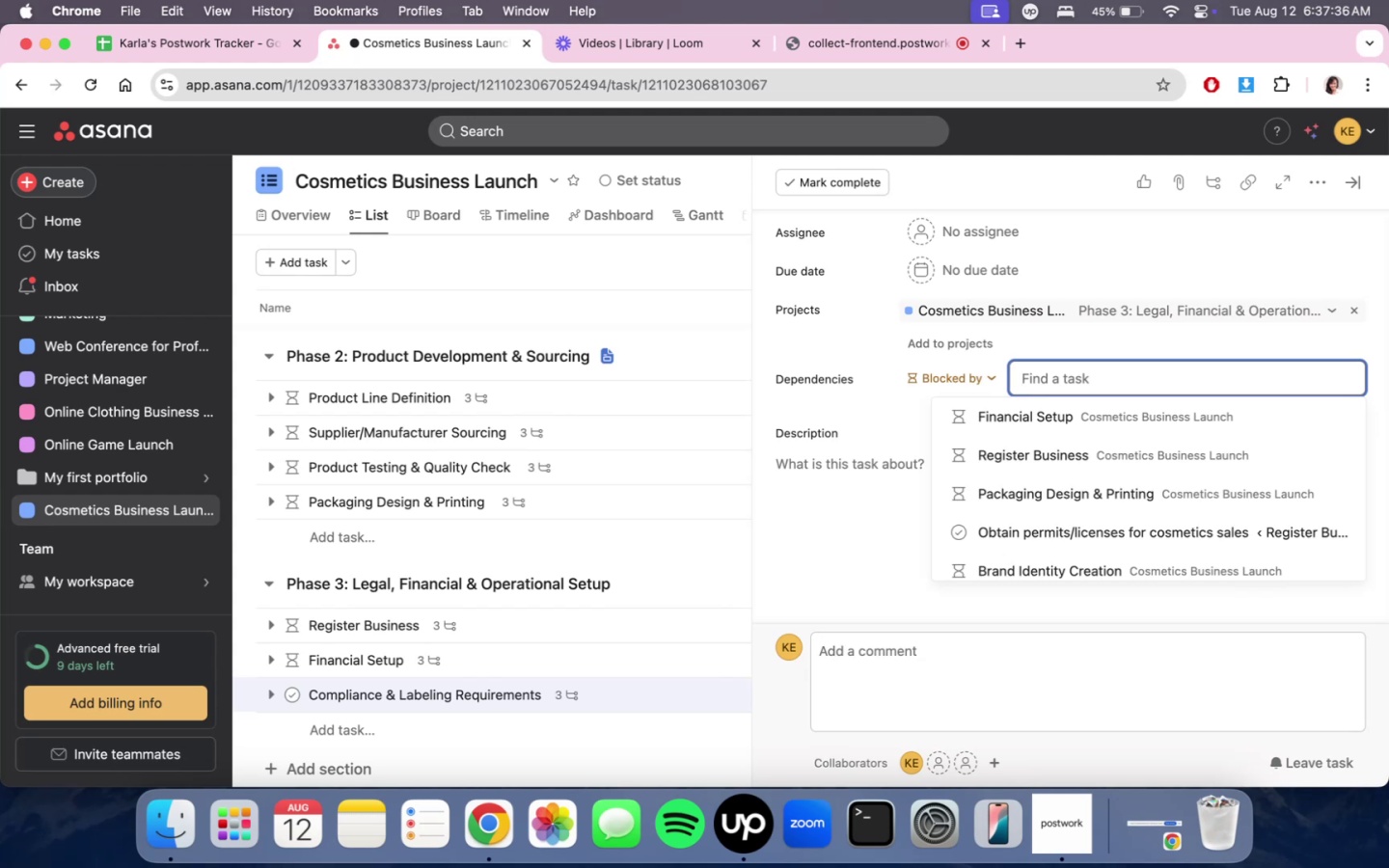 
key(Shift+ShiftLeft)
 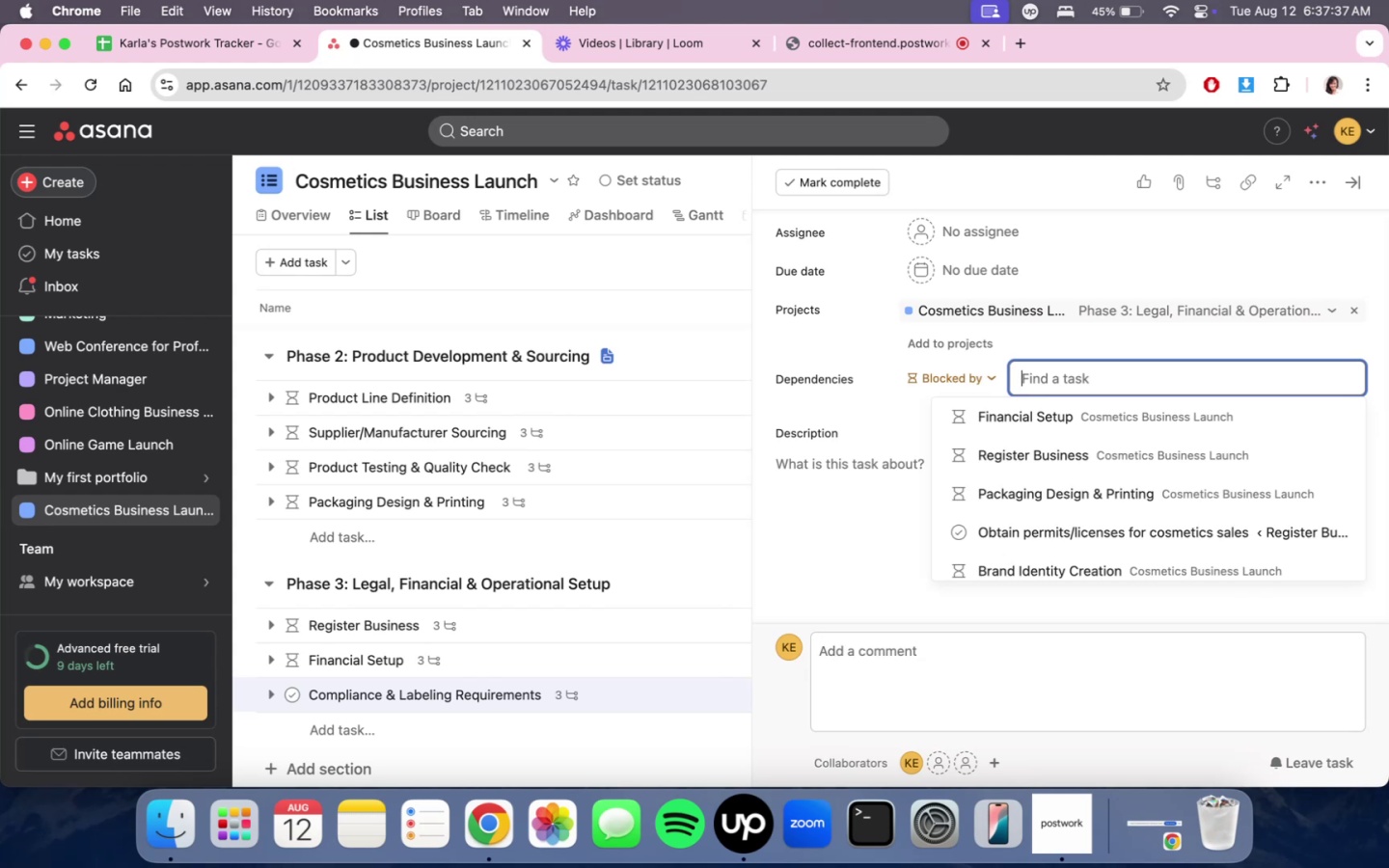 
key(Shift+ShiftLeft)
 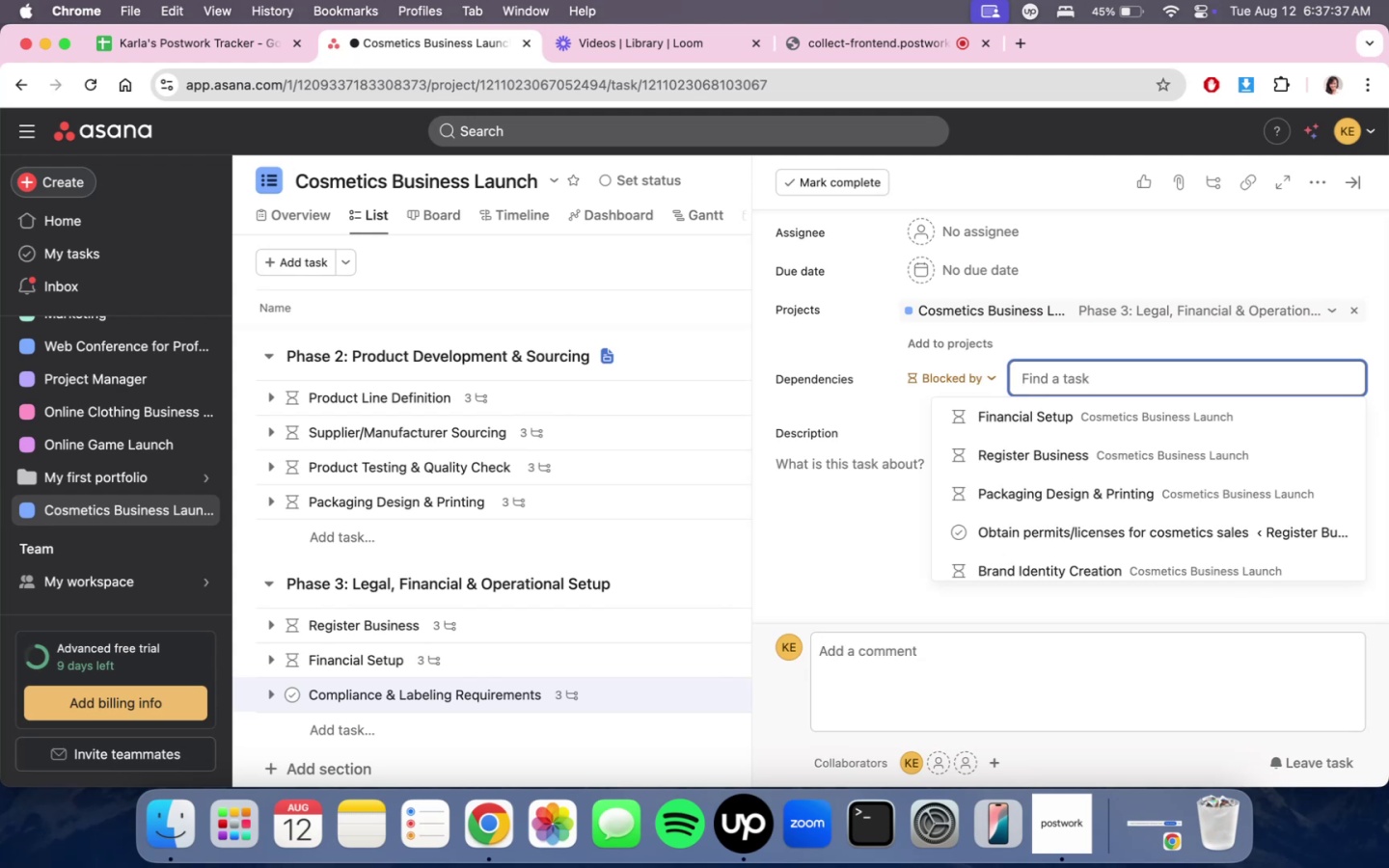 
key(Shift+ShiftLeft)
 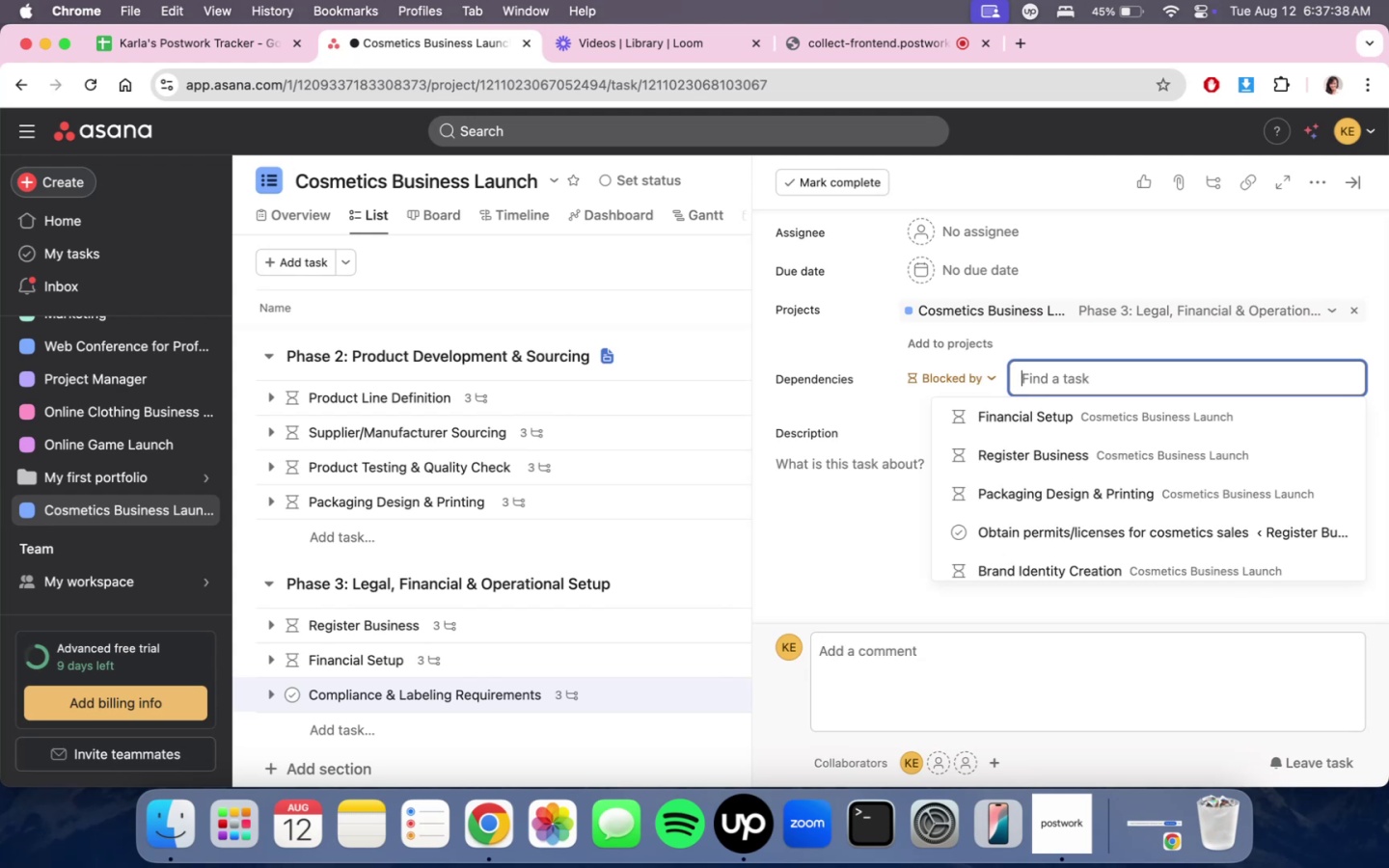 
key(P)
 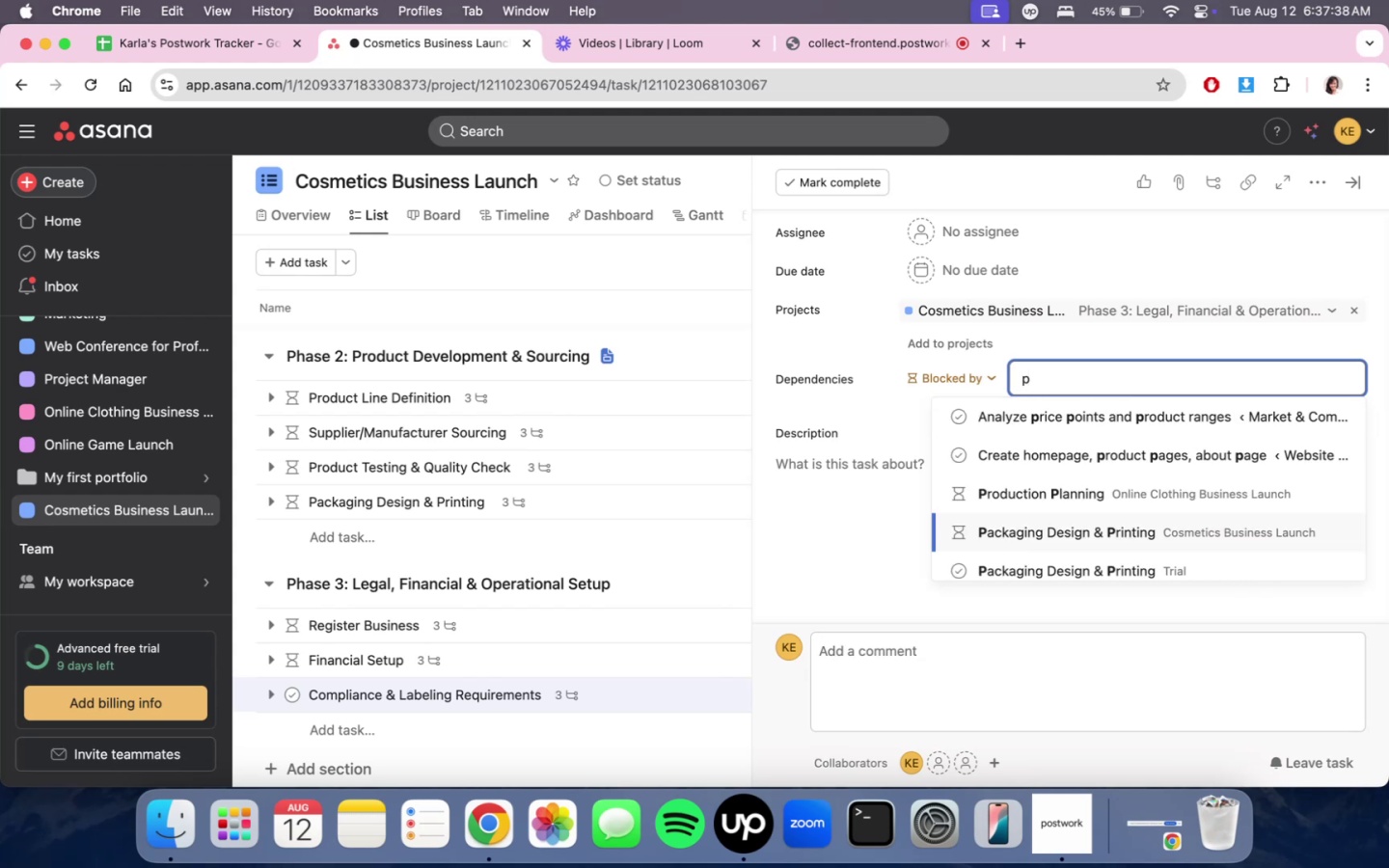 
hold_key(key=Backspace, duration=0.42)
 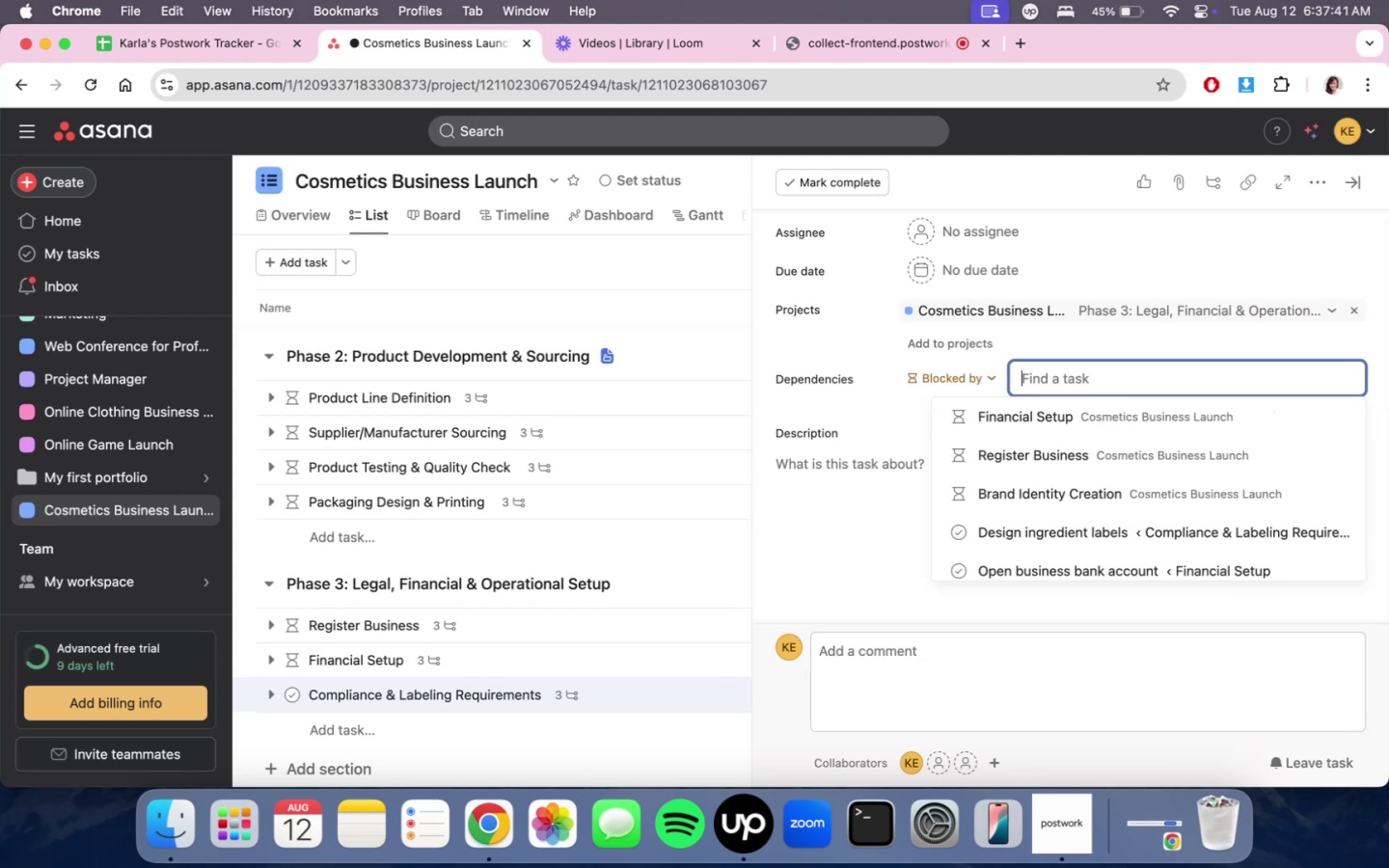 
hold_key(key=ShiftLeft, duration=0.72)
 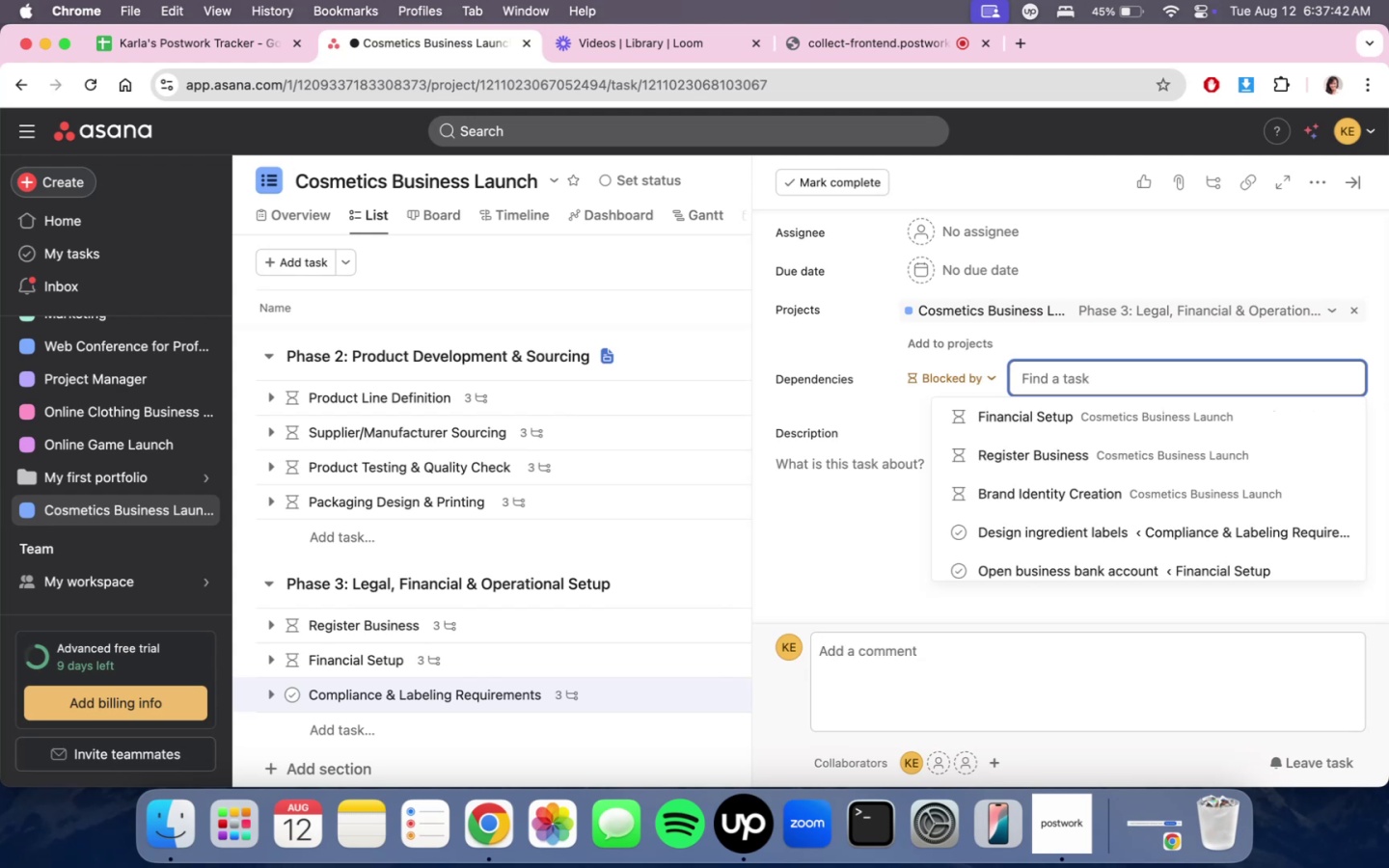 
hold_key(key=ShiftLeft, duration=0.45)
 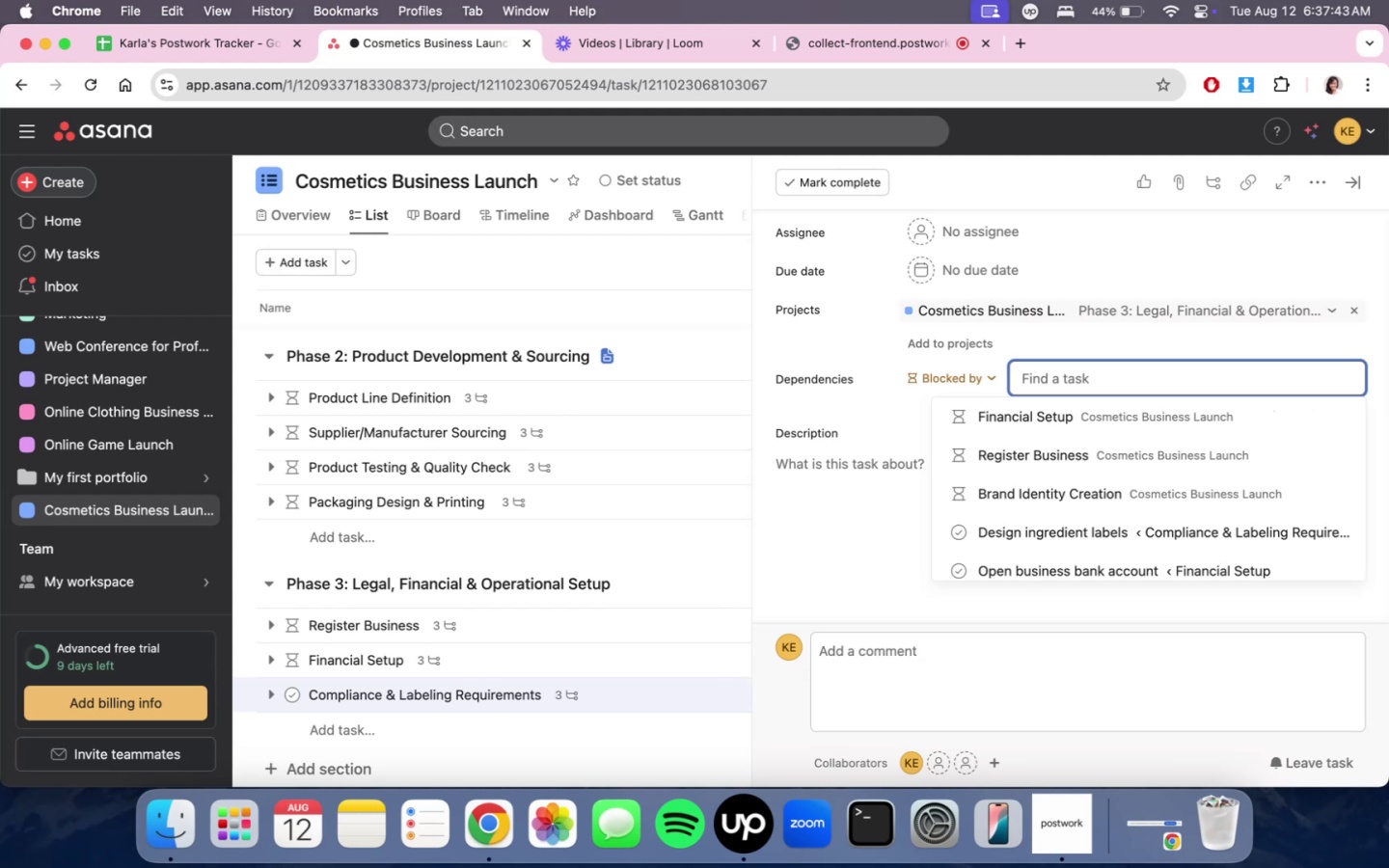 
hold_key(key=ShiftLeft, duration=0.92)
 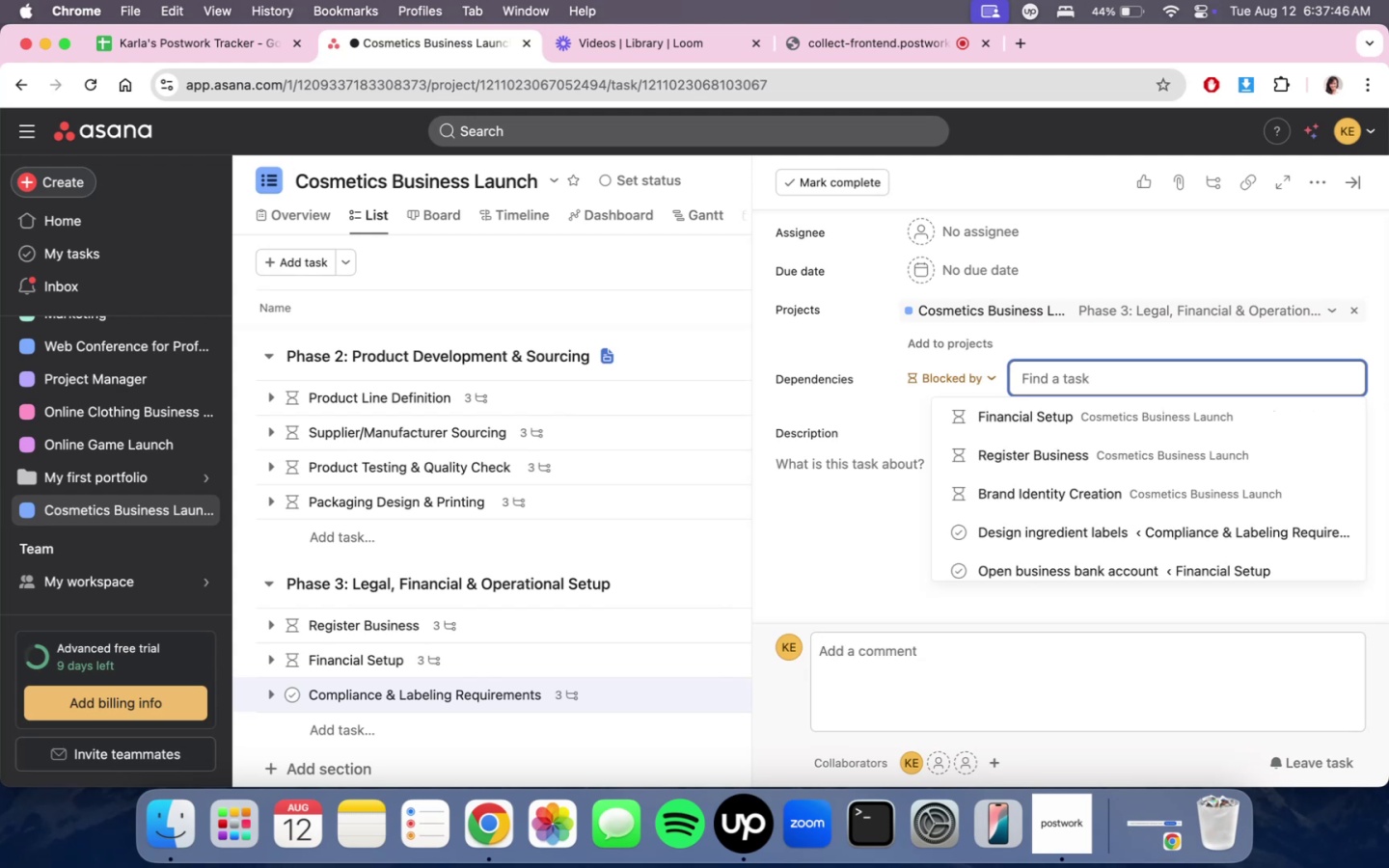 
type(Product)
key(Backspace)
key(Backspace)
key(Backspace)
key(Backspace)
key(Backspace)
key(Backspace)
key(Backspace)
key(Backspace)
key(Backspace)
 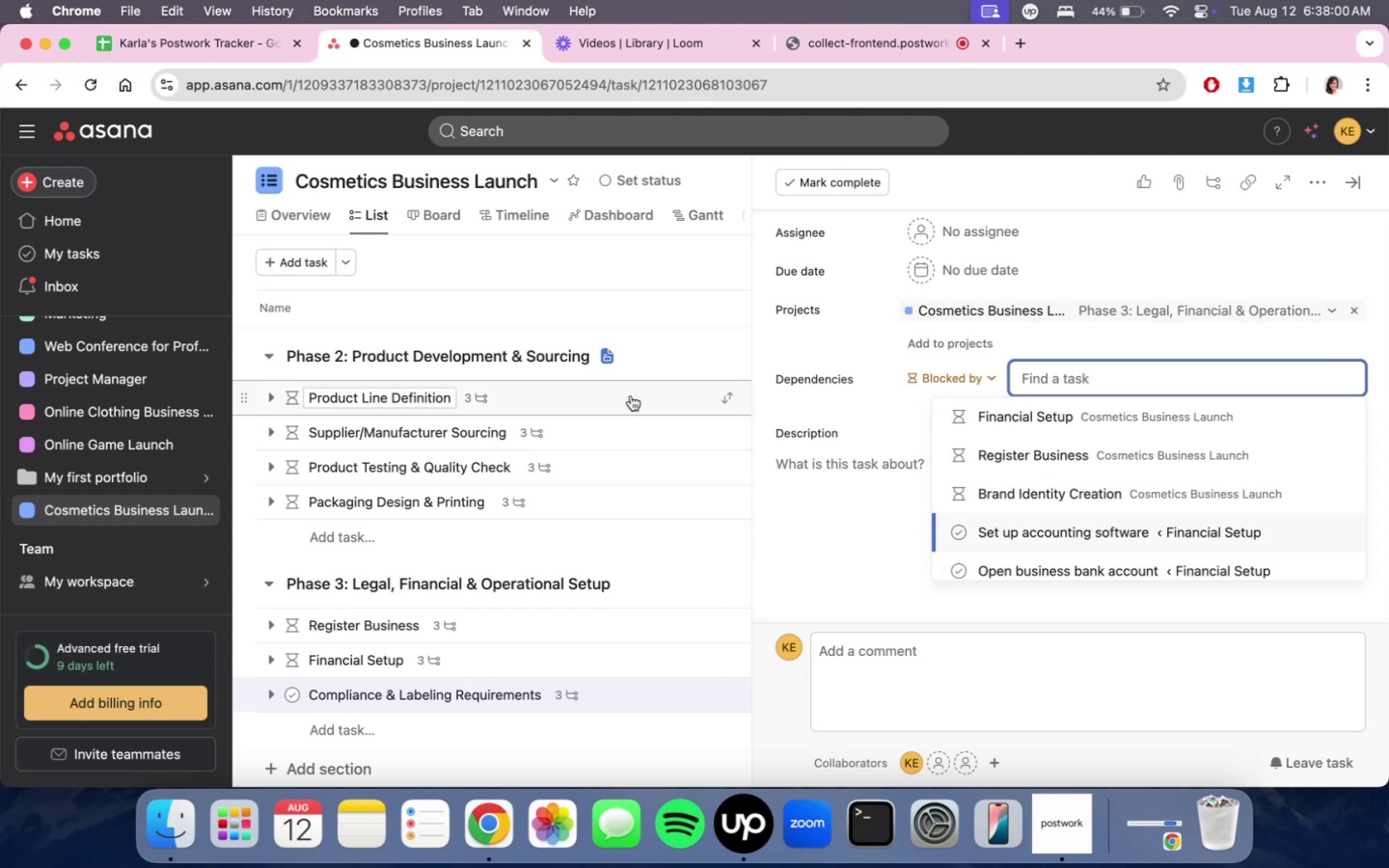 
wait(12.11)
 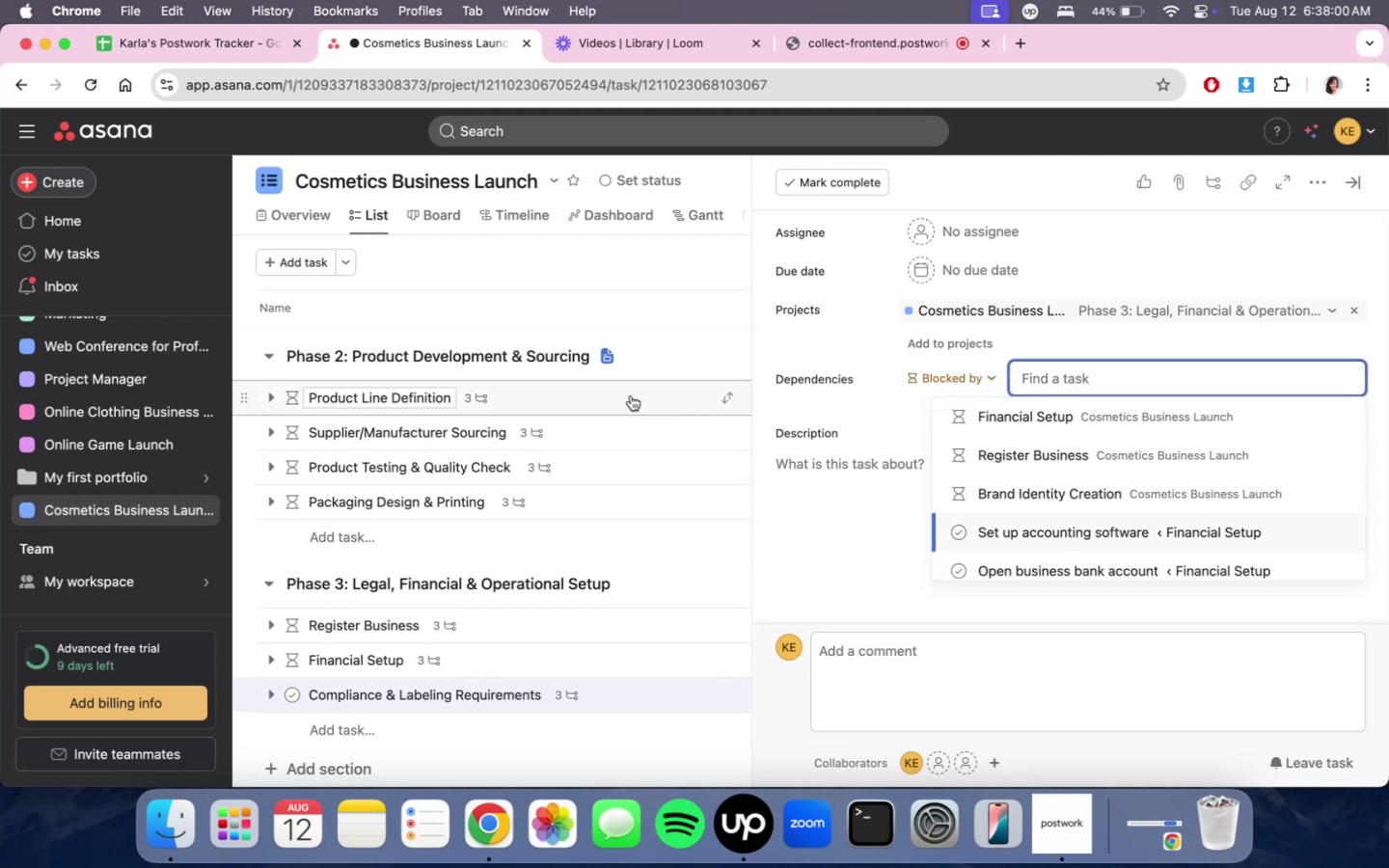 
left_click([317, 212])
 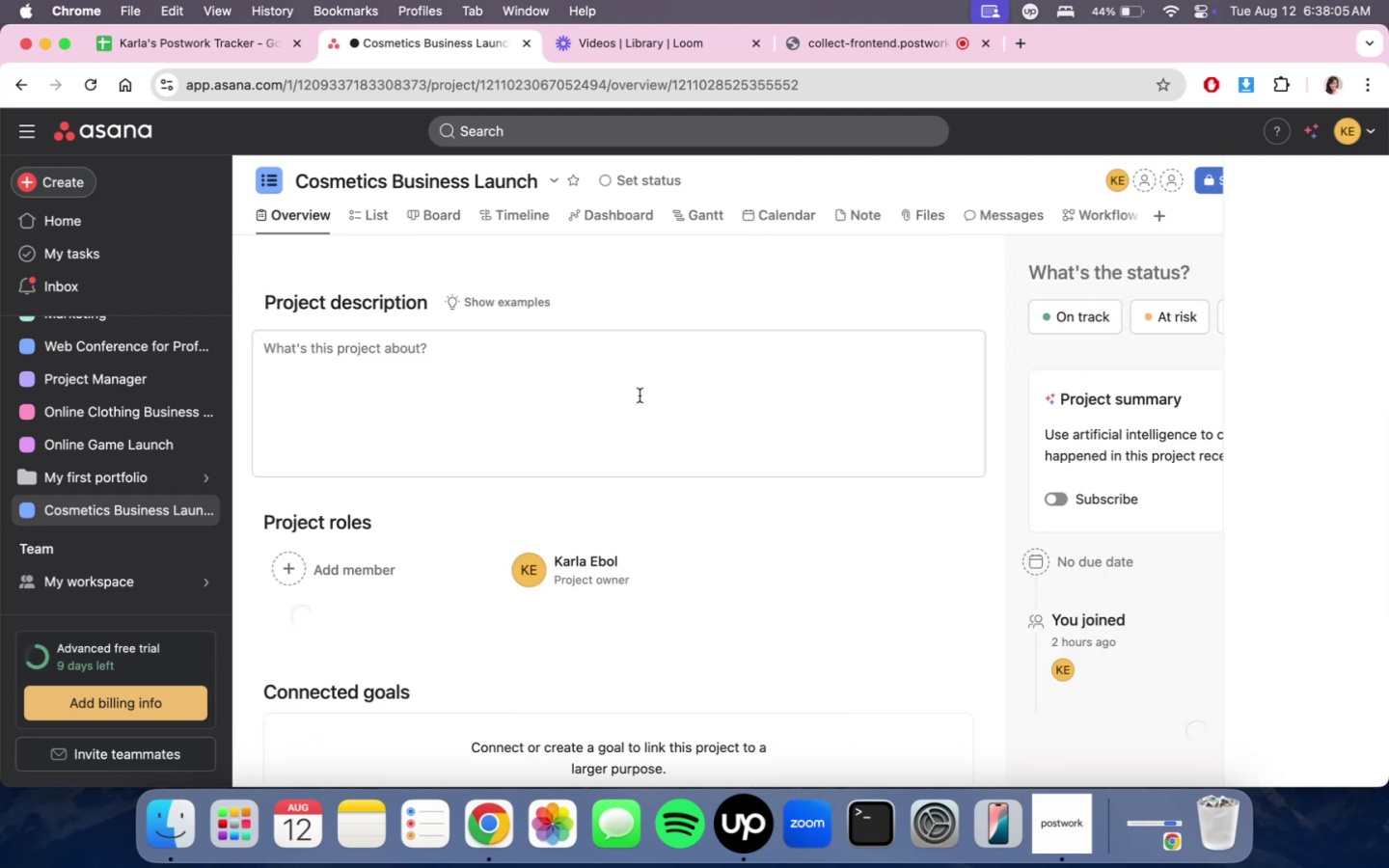 
scroll: coordinate [678, 584], scroll_direction: down, amount: 30.0
 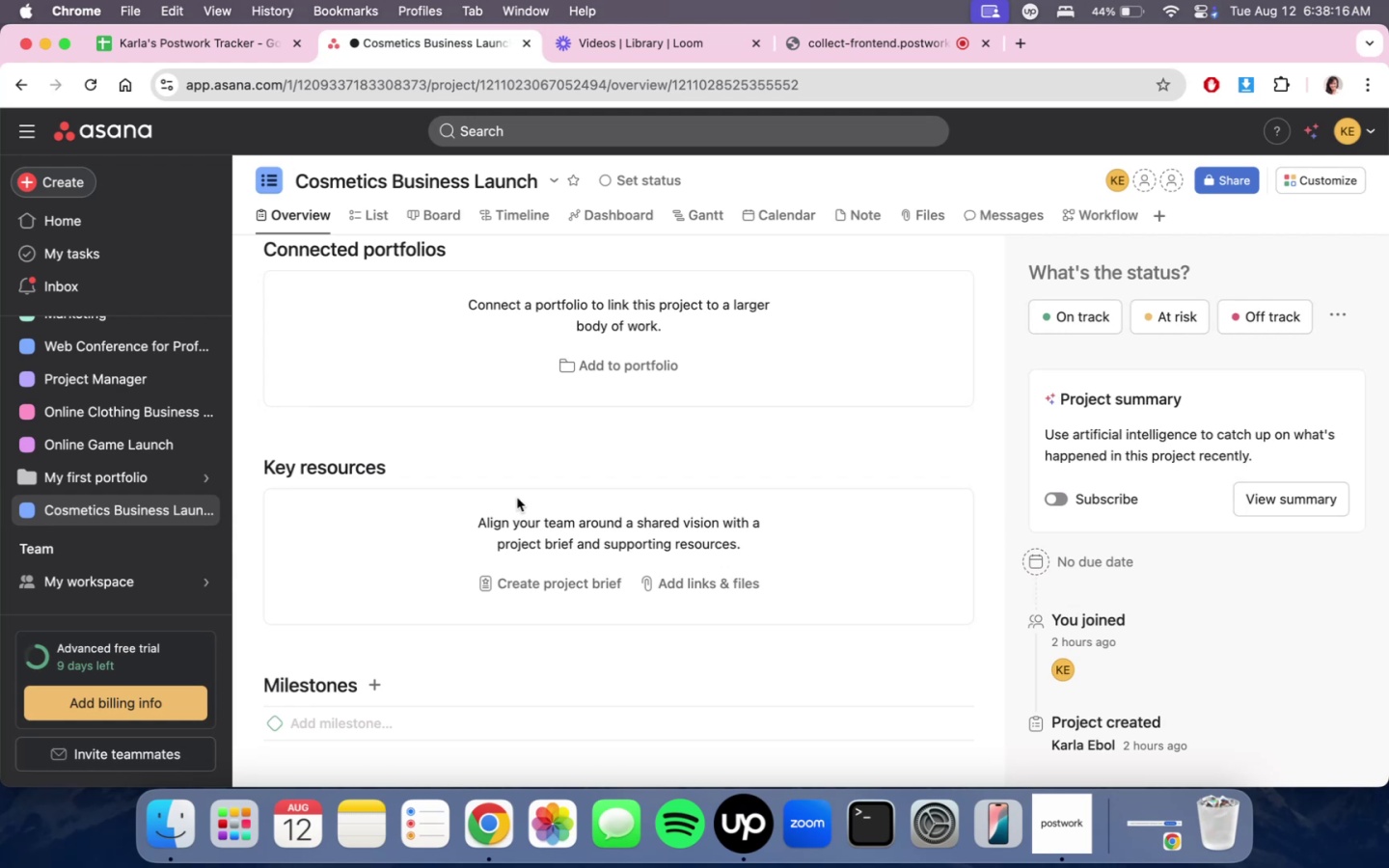 
wait(15.02)
 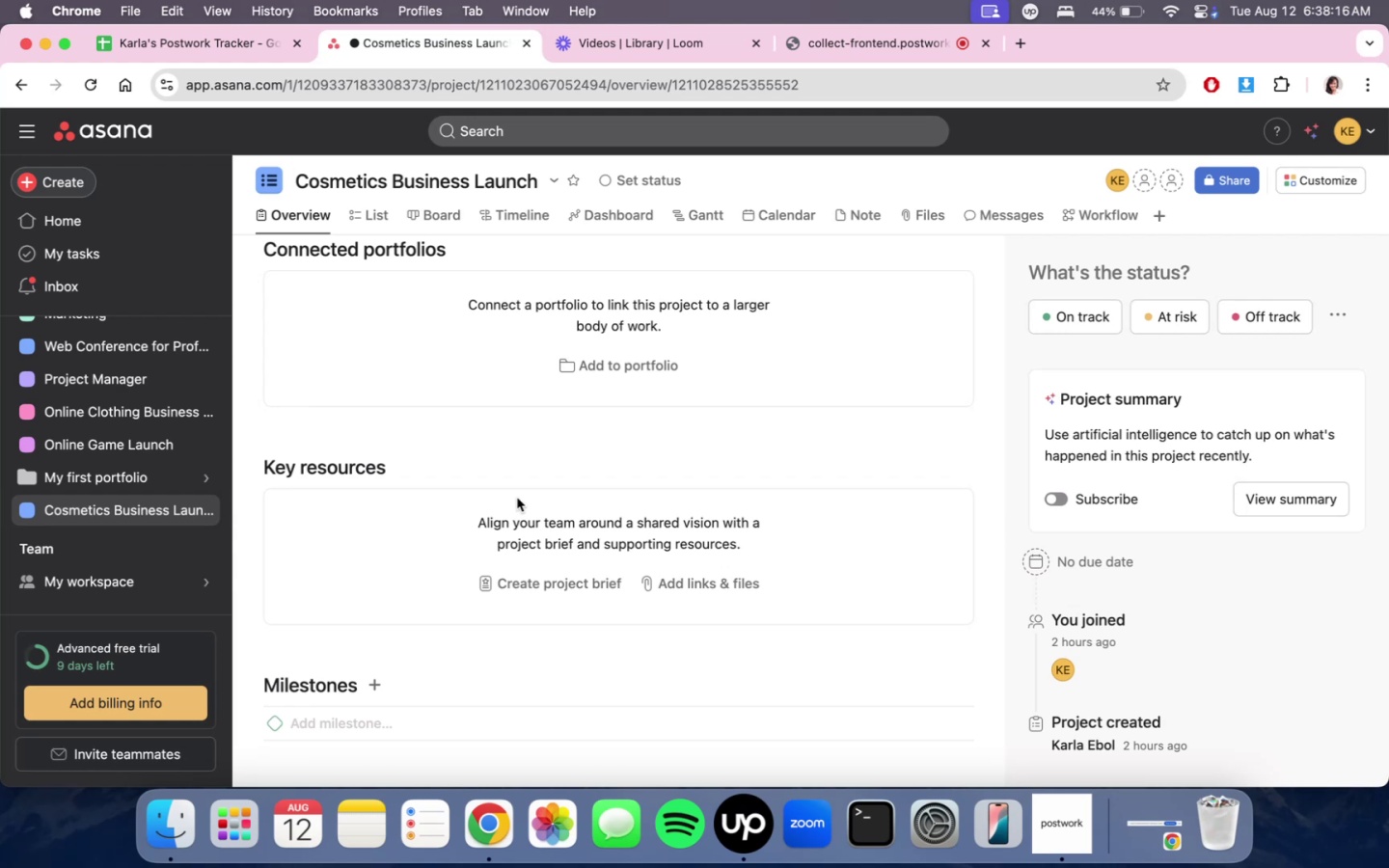 
left_click([368, 690])
 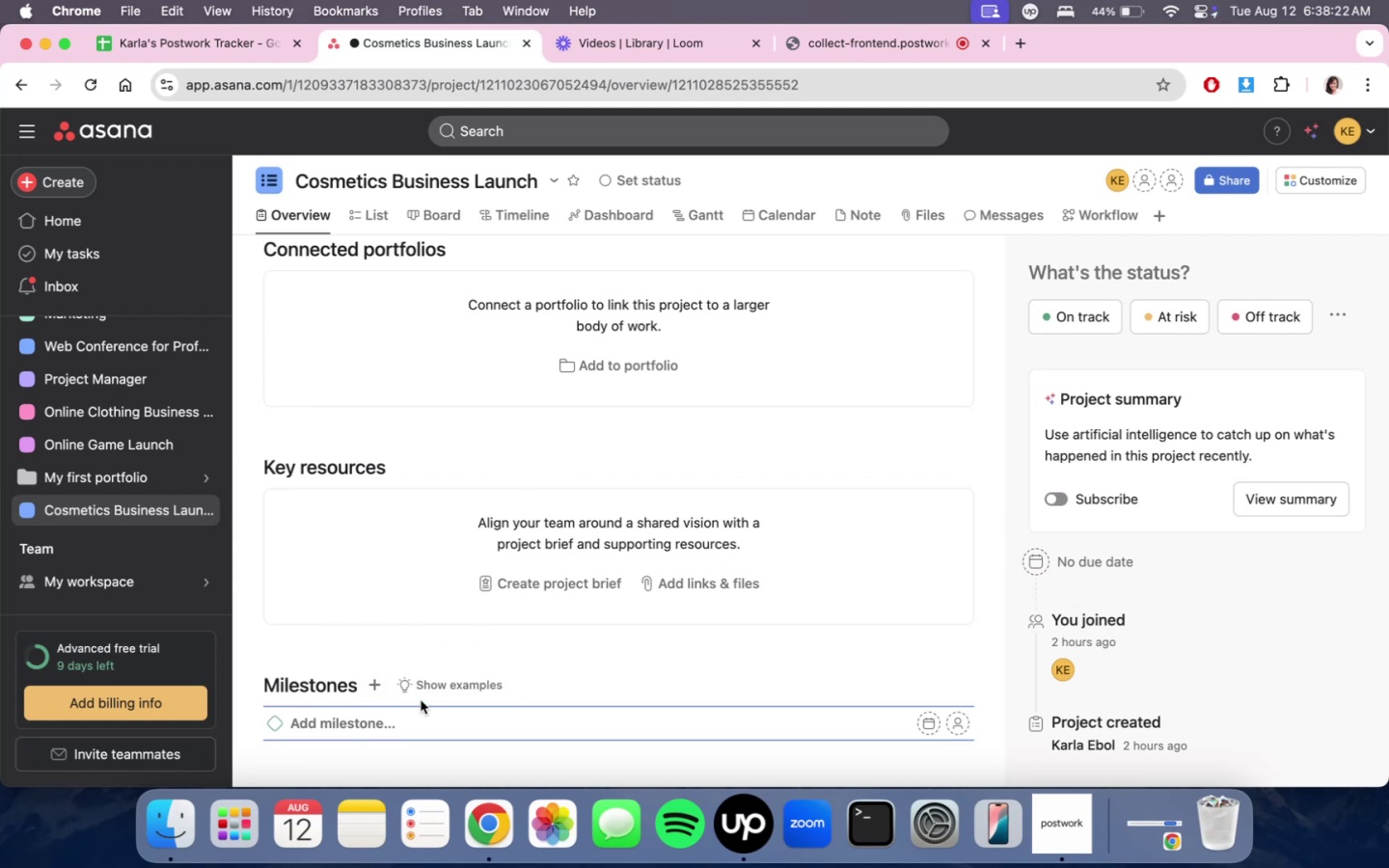 
type(1: Finalize brand o)
key(Backspace)
type(cn)
key(Backspace)
type(ocne)
key(Backspace)
key(Backspace)
key(Backspace)
type(ncept & positioning)
 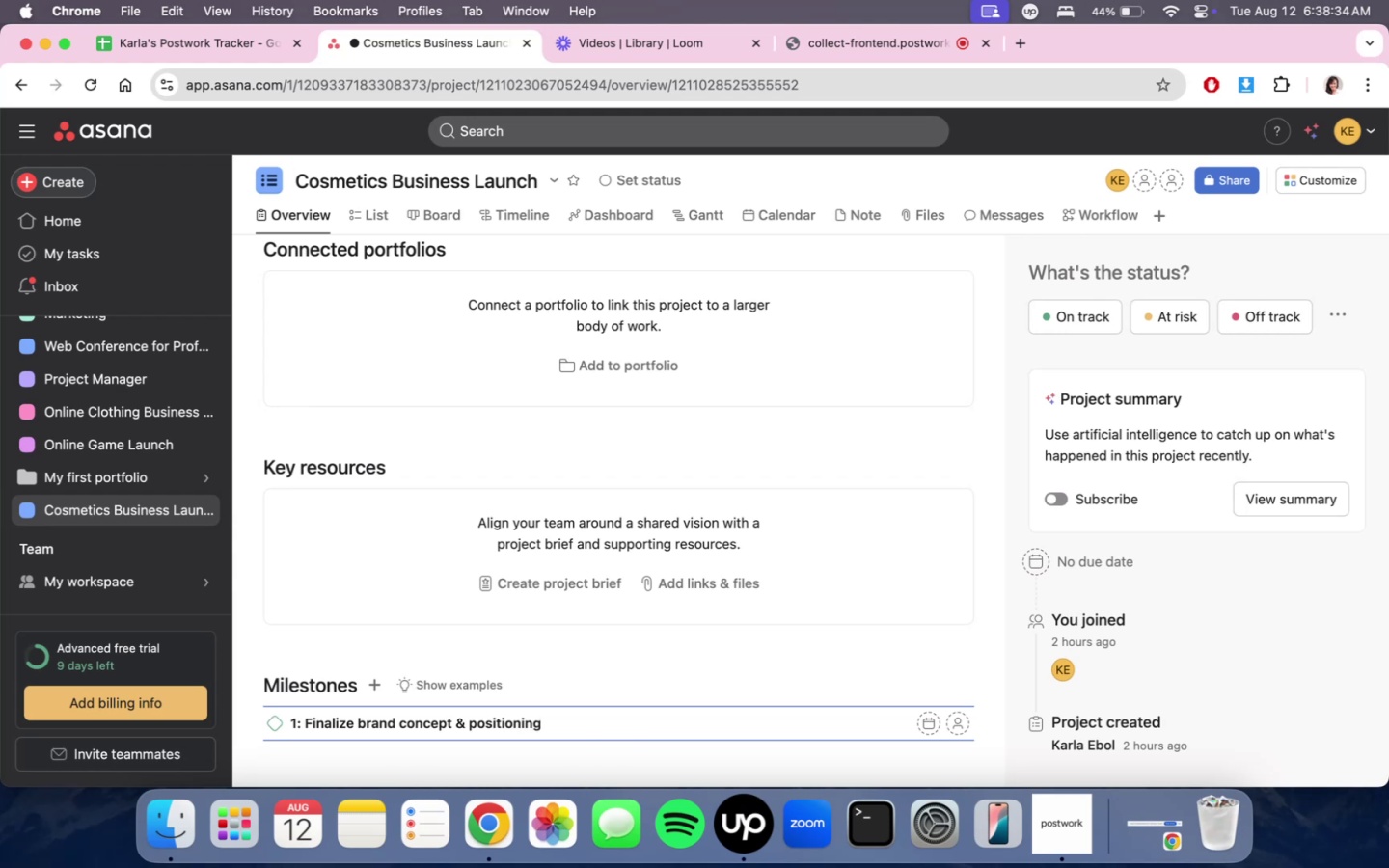 
key(Enter)
 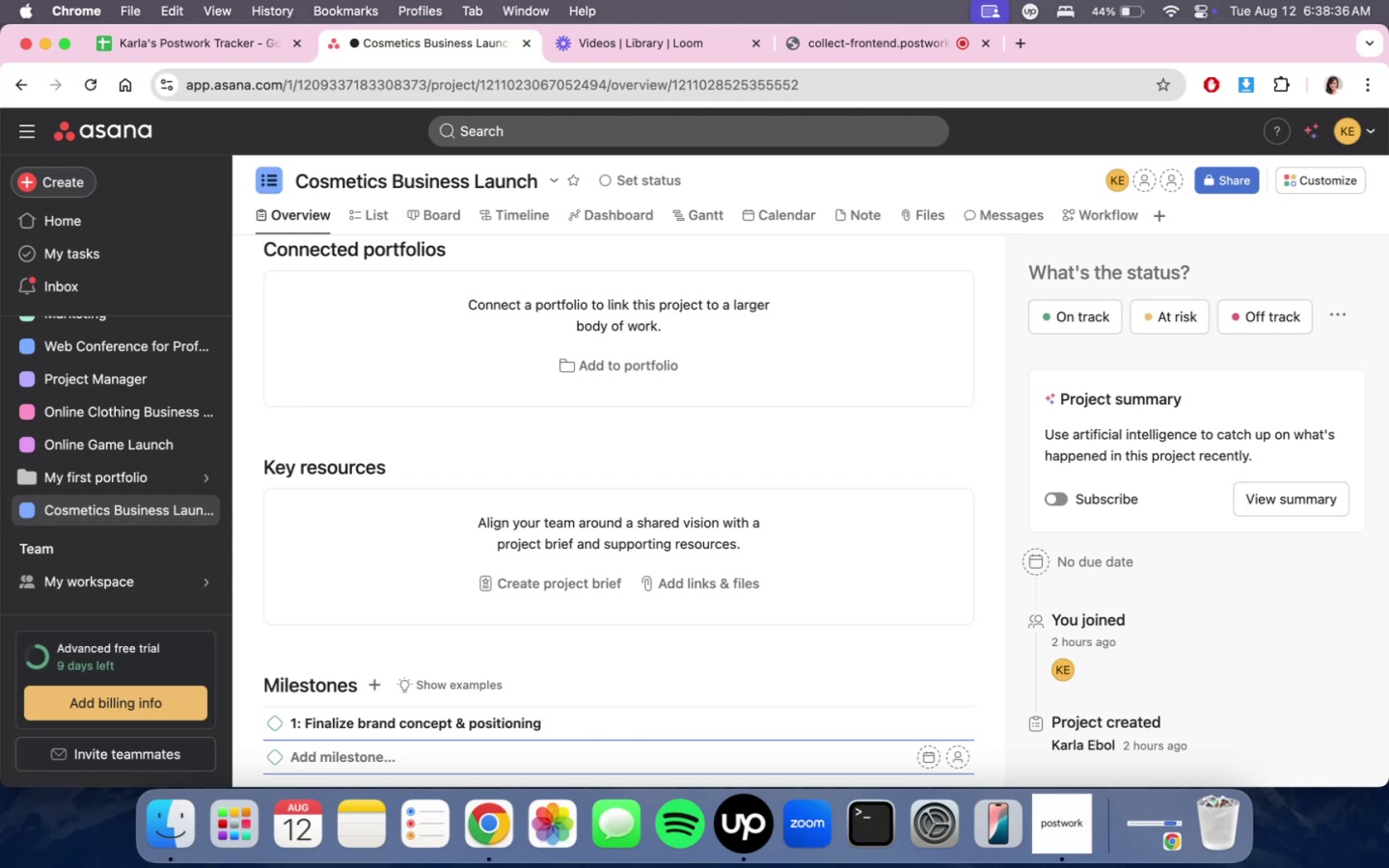 
key(2)
 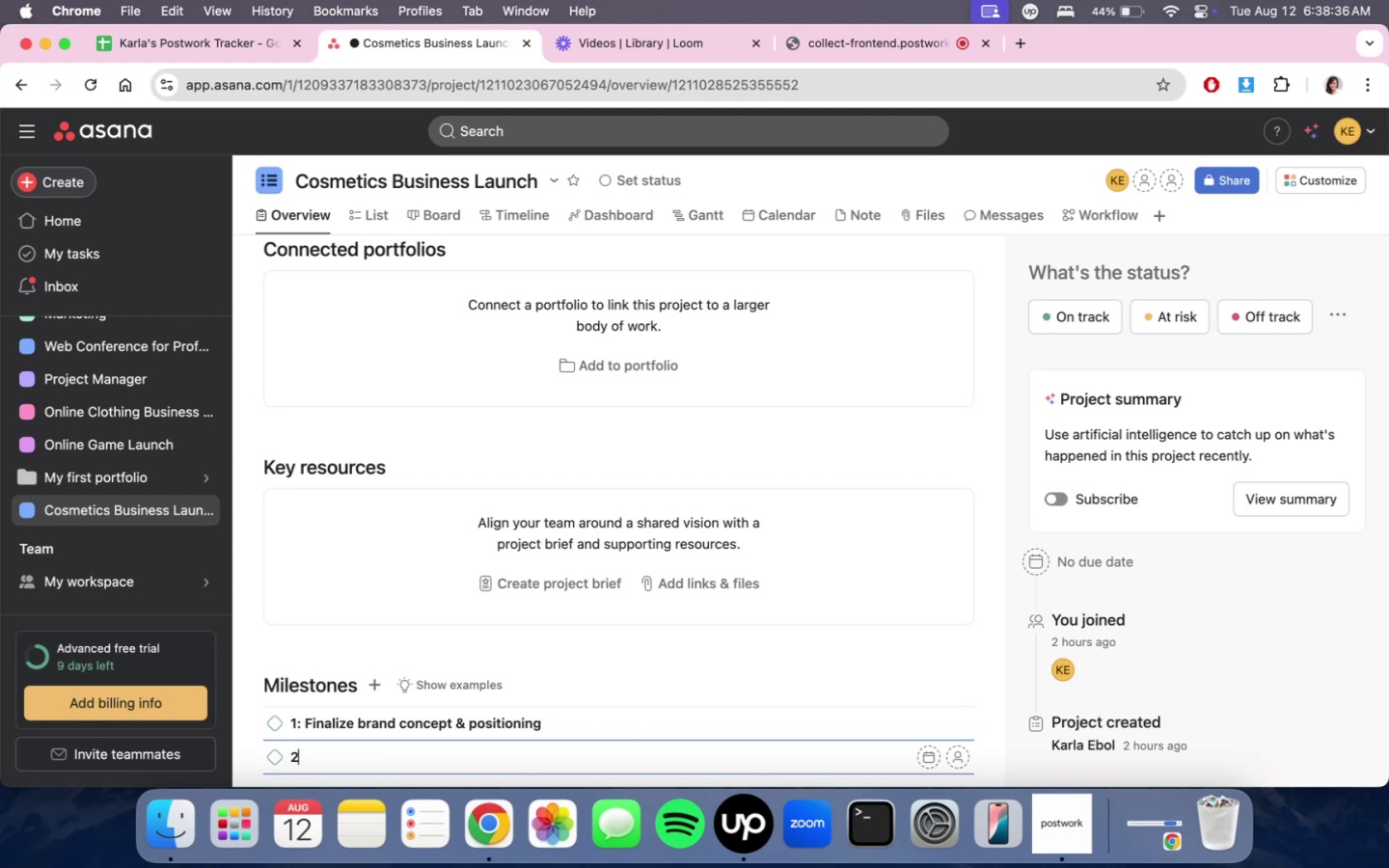 
key(Shift+ShiftLeft)
 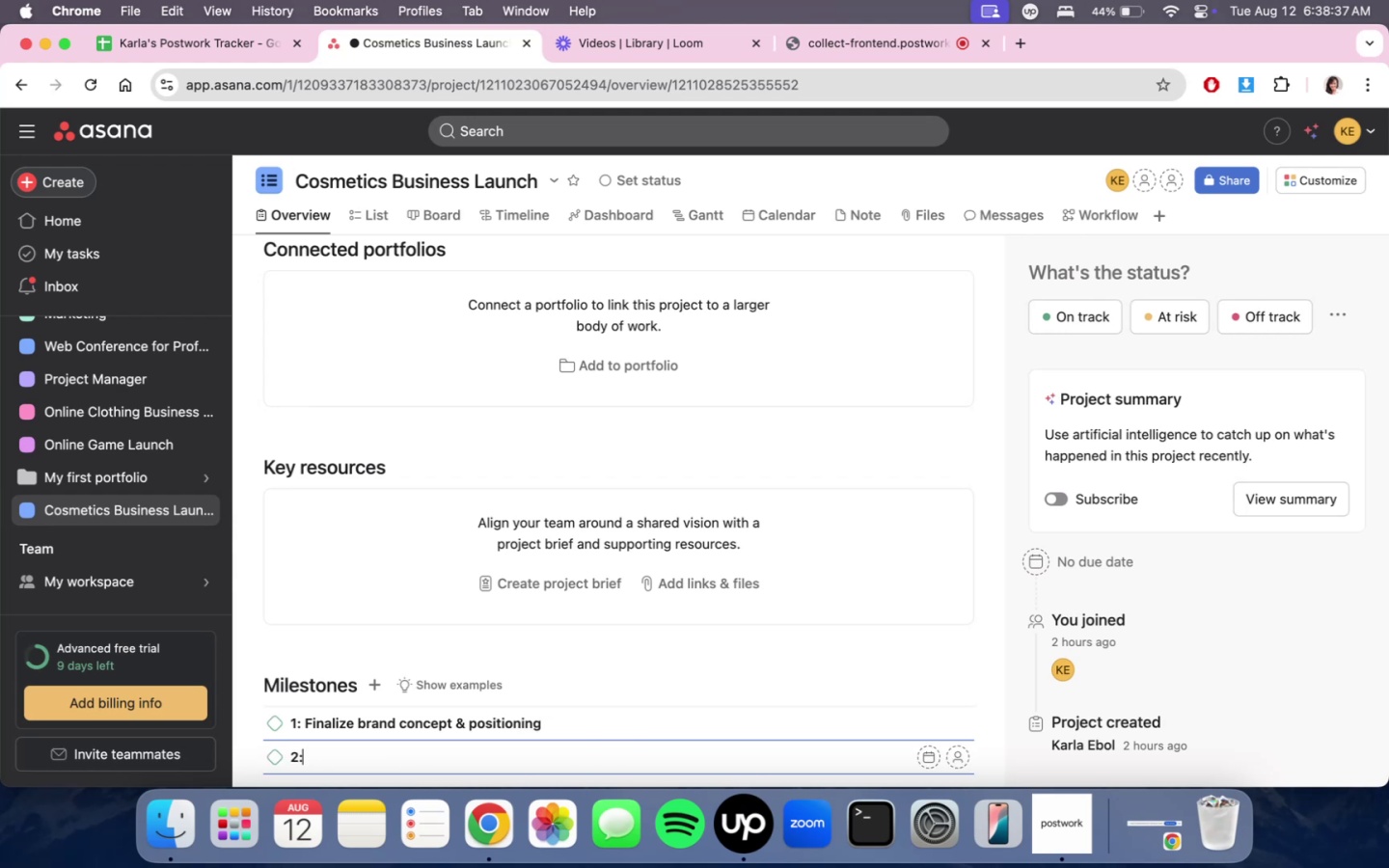 
key(Shift+Semicolon)
 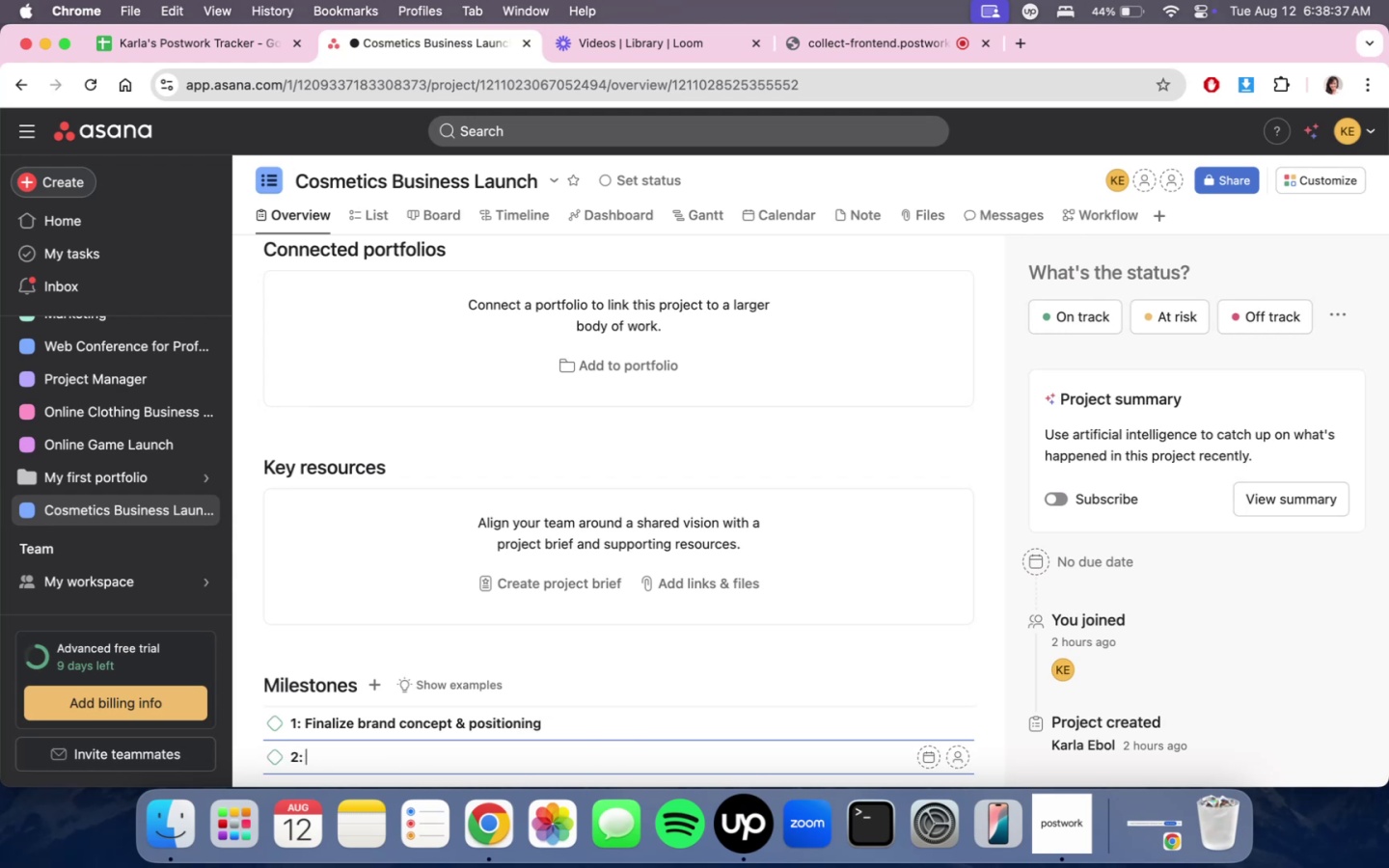 
key(Space)
 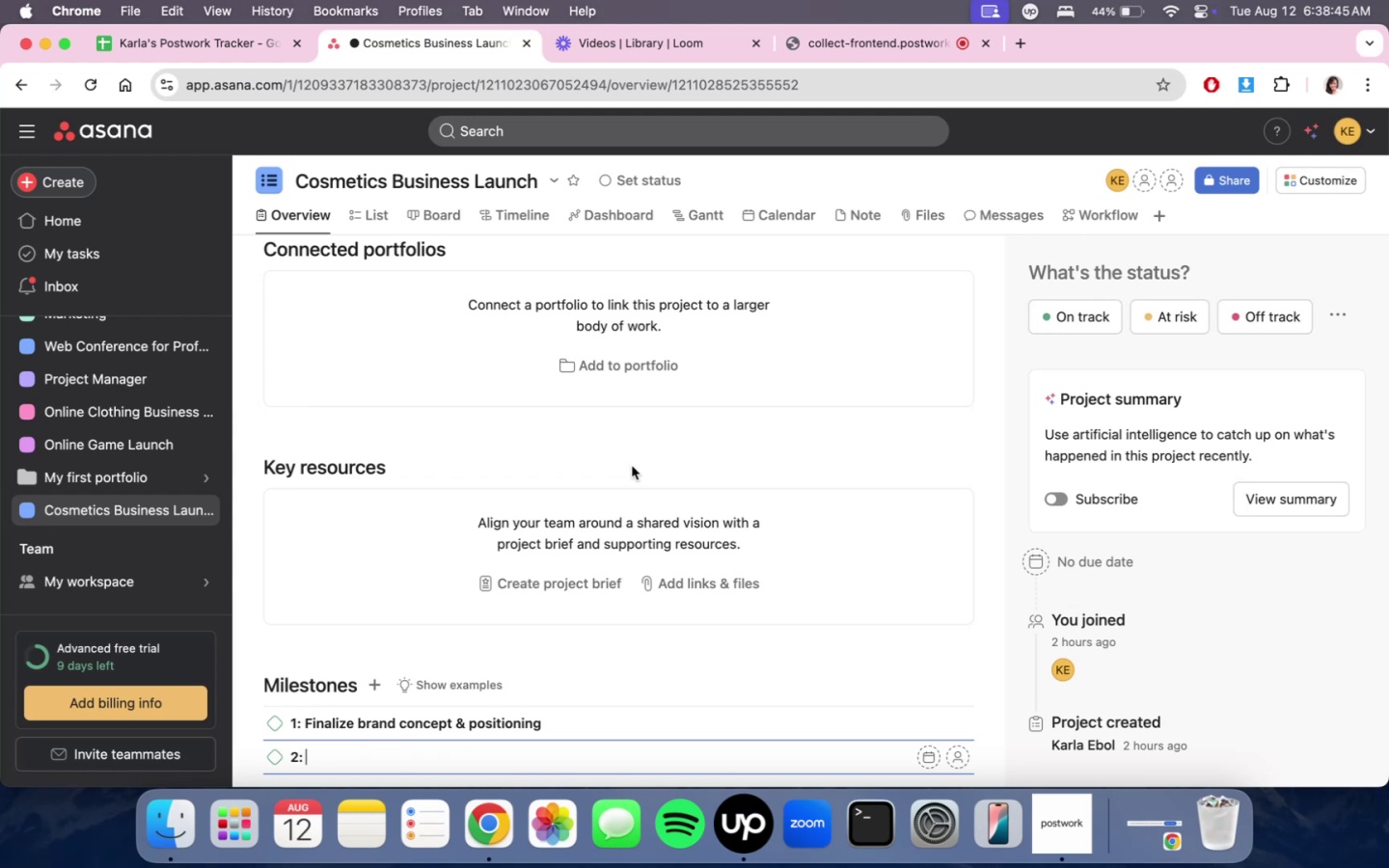 
wait(12.97)
 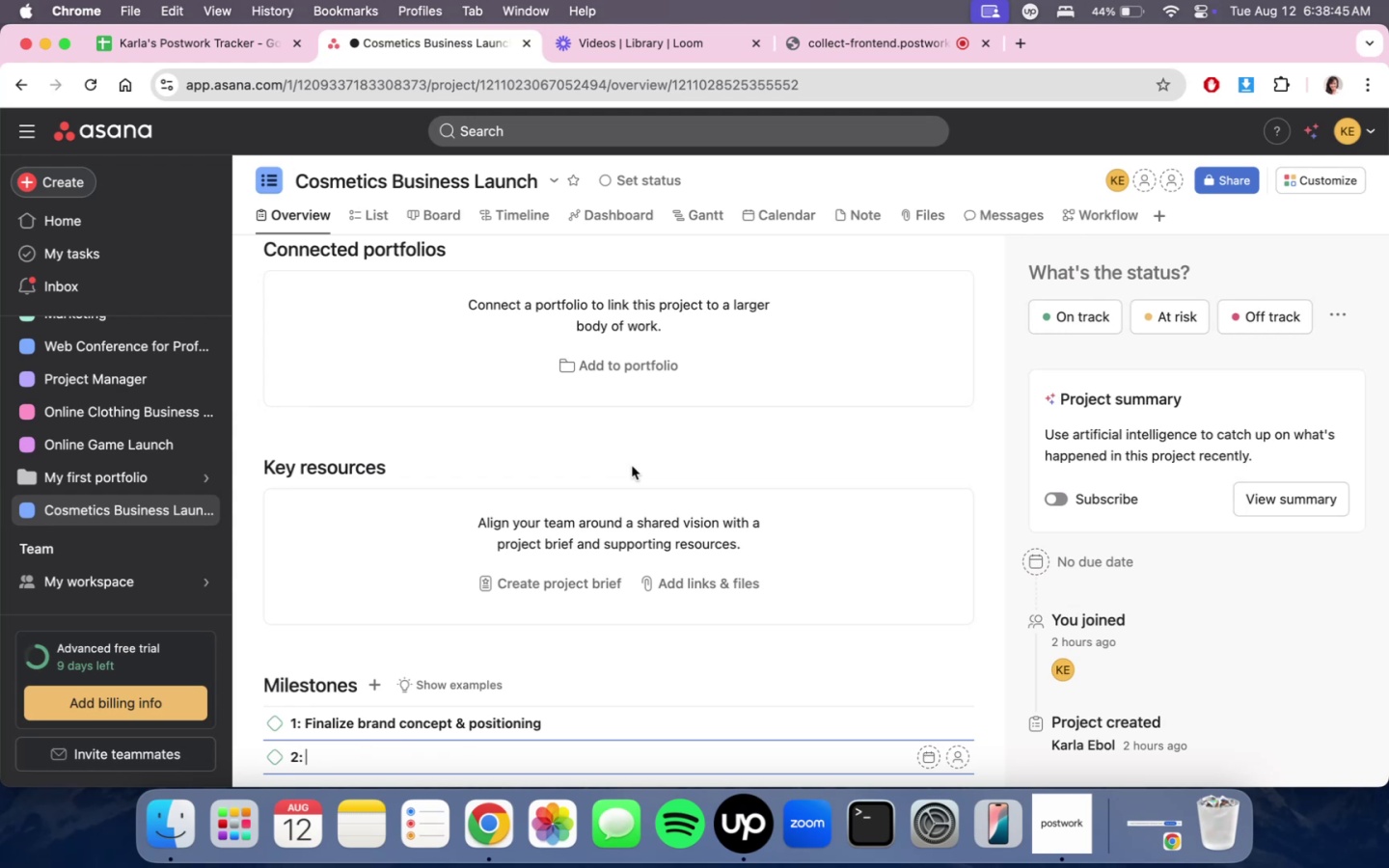 
type(Finalize prodyc)
key(Backspace)
key(Backspace)
type(uct forma)
key(Backspace)
type(ulas & packing)
key(Backspace)
key(Backspace)
key(Backspace)
type(aging)
 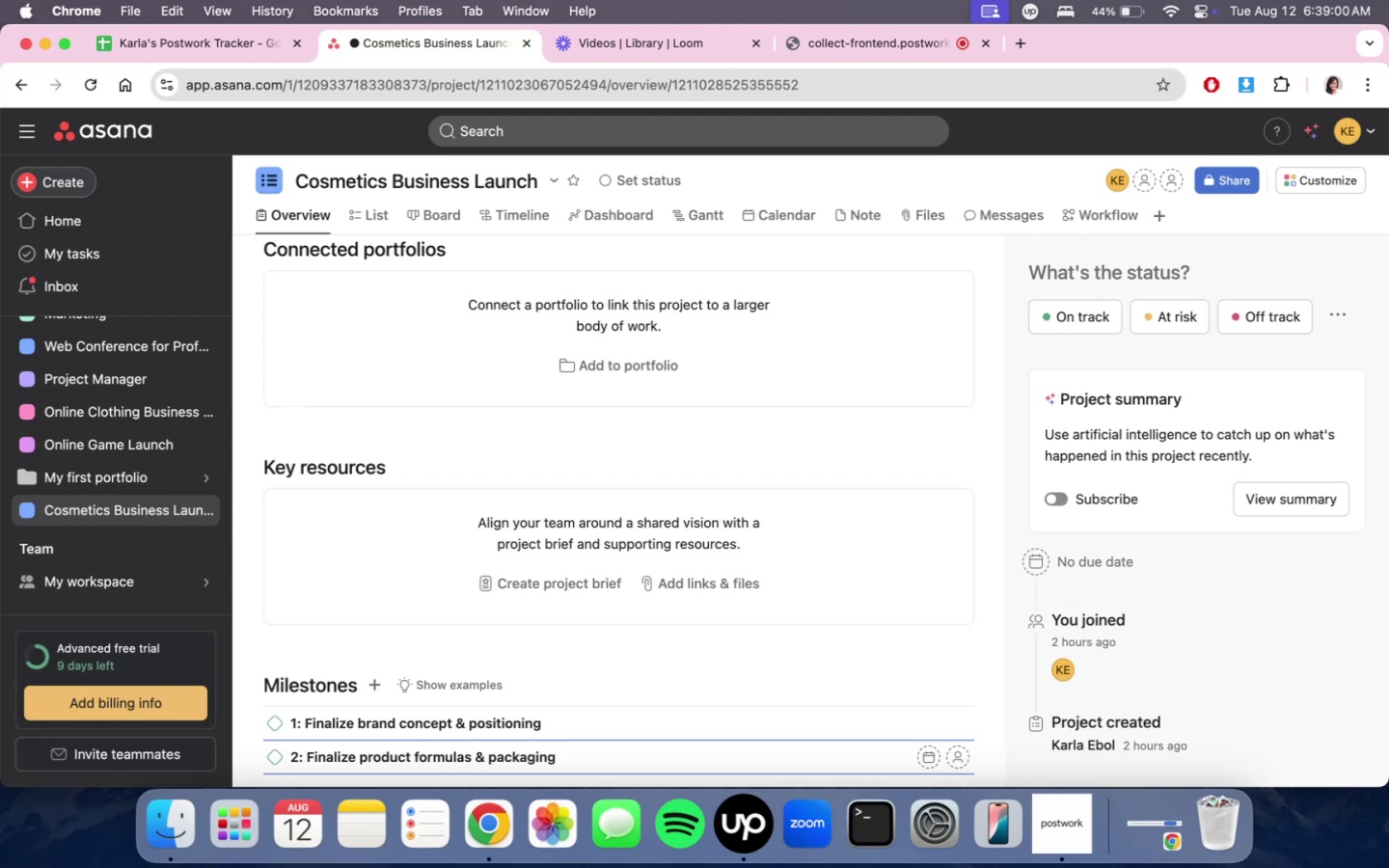 
wait(7.56)
 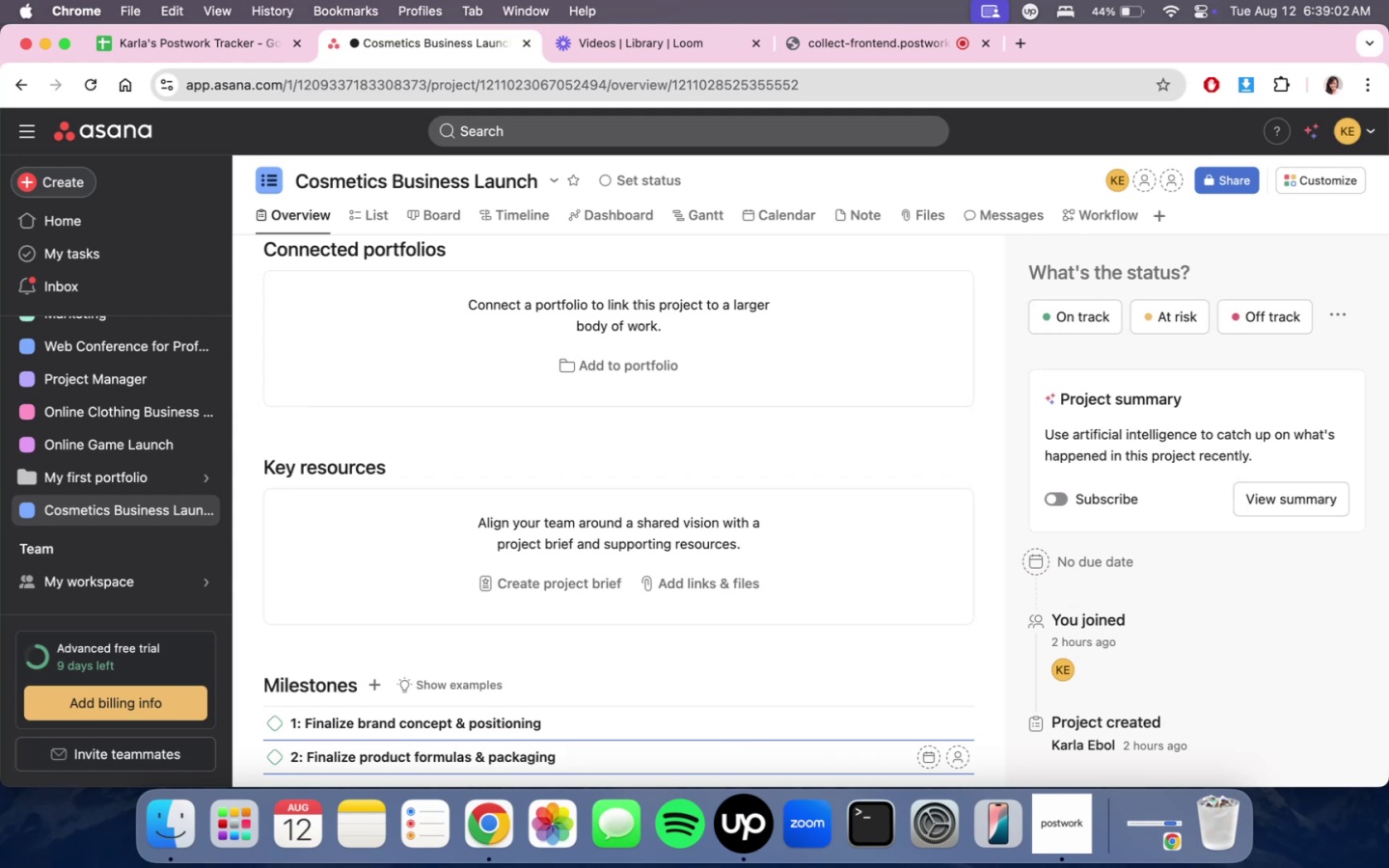 
key(Enter)
 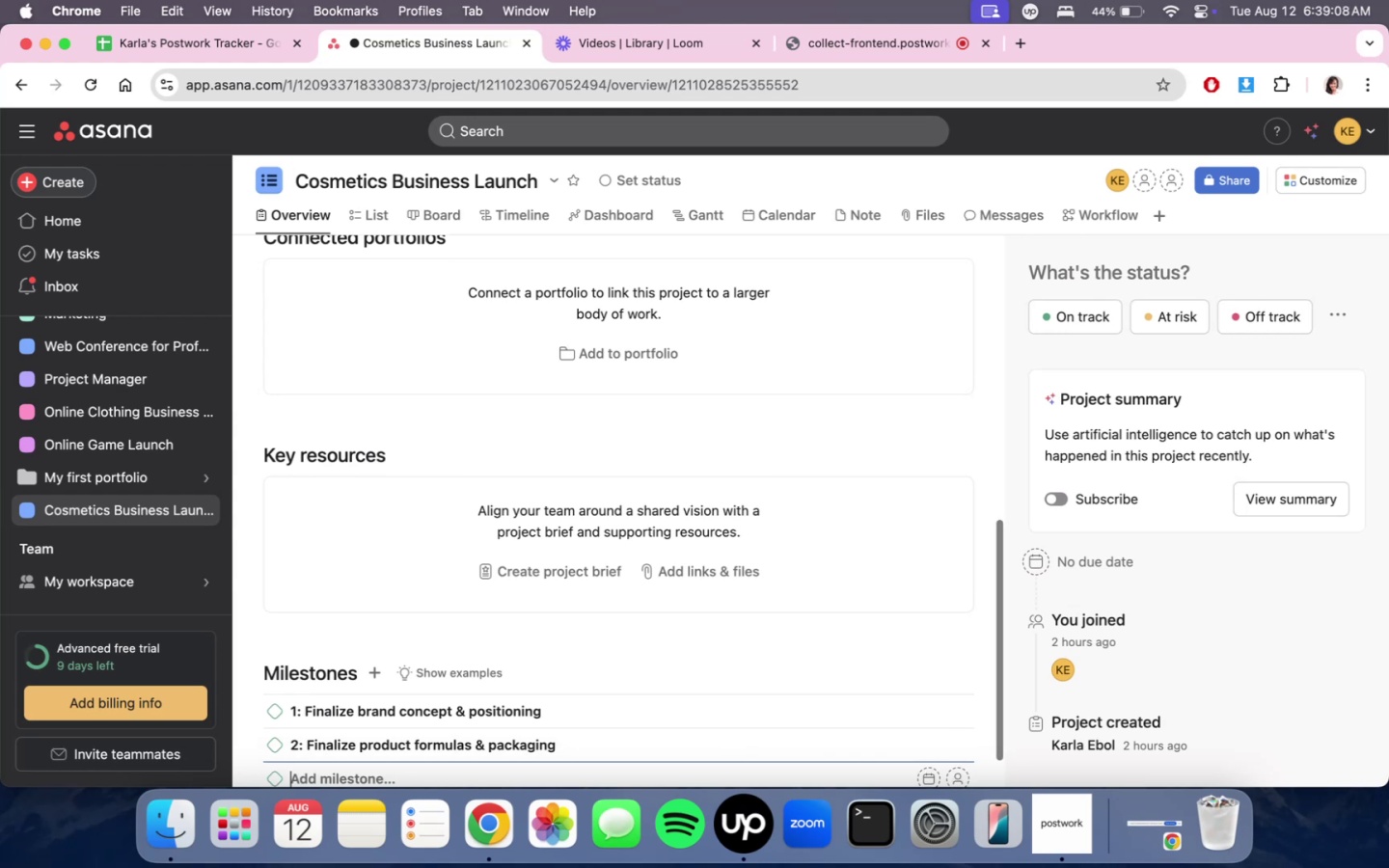 
type(B)
key(Backspace)
type(3: Business legally ready to trade)
 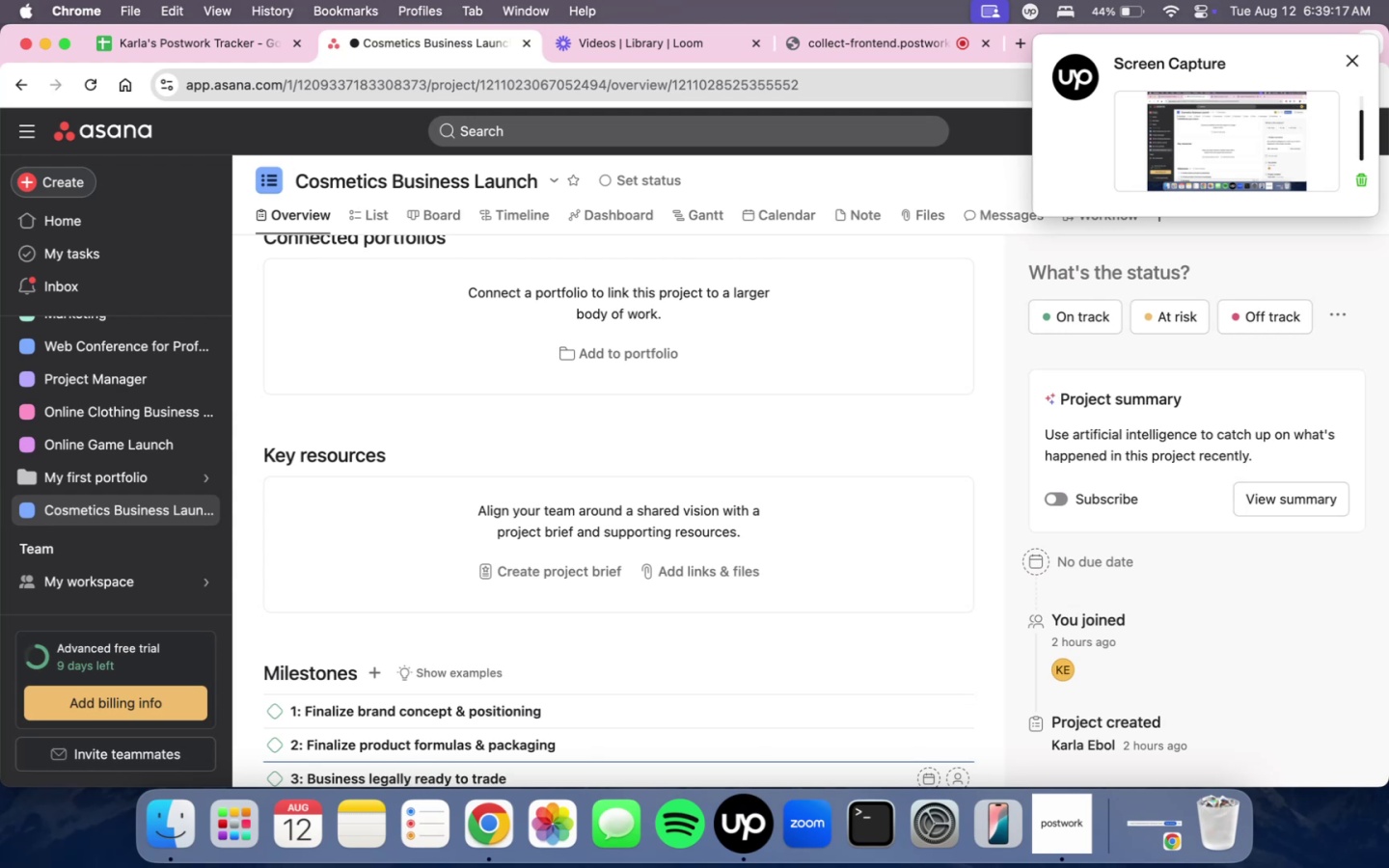 
wait(5.49)
 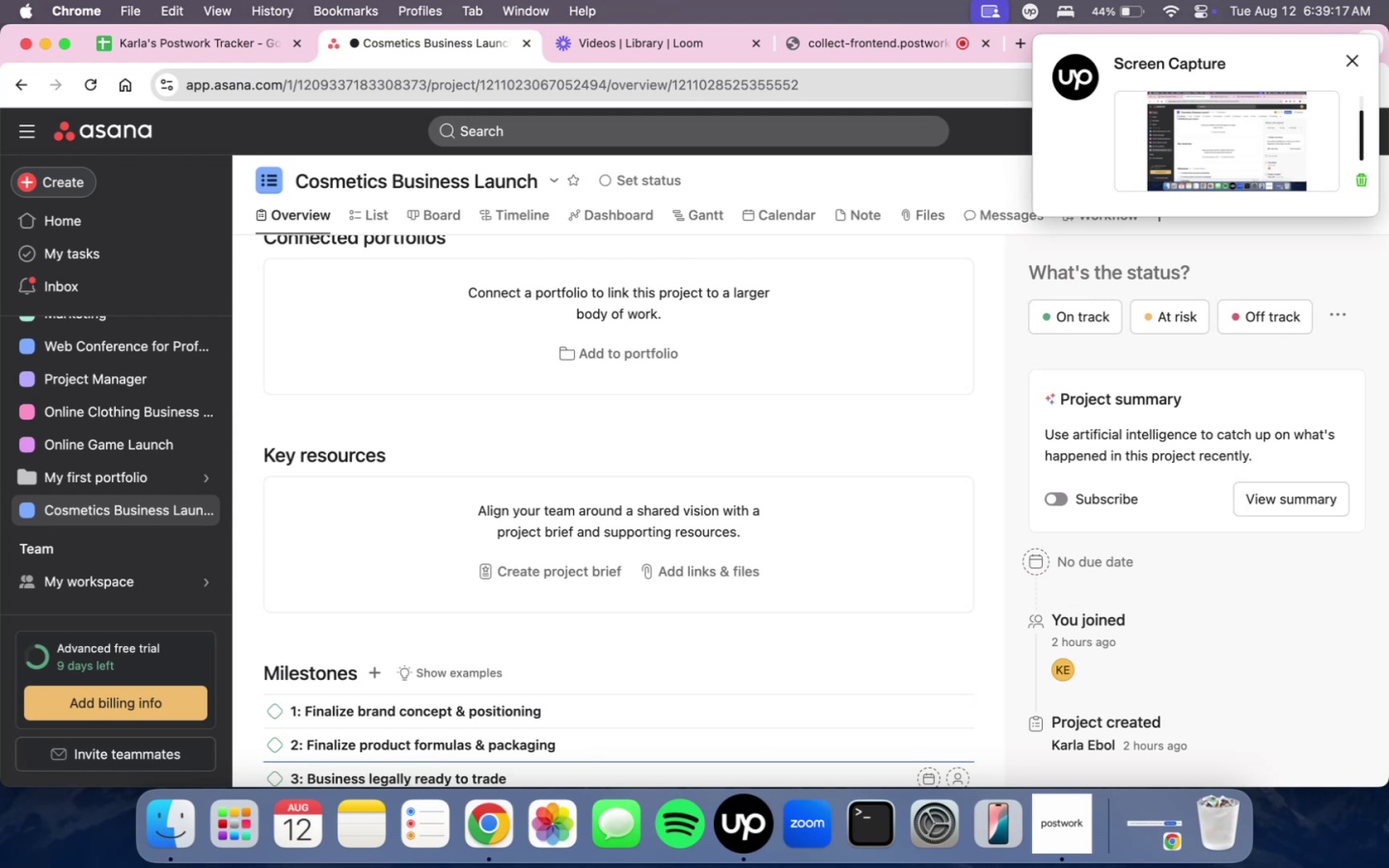 
scroll: coordinate [667, 538], scroll_direction: down, amount: 3.0
 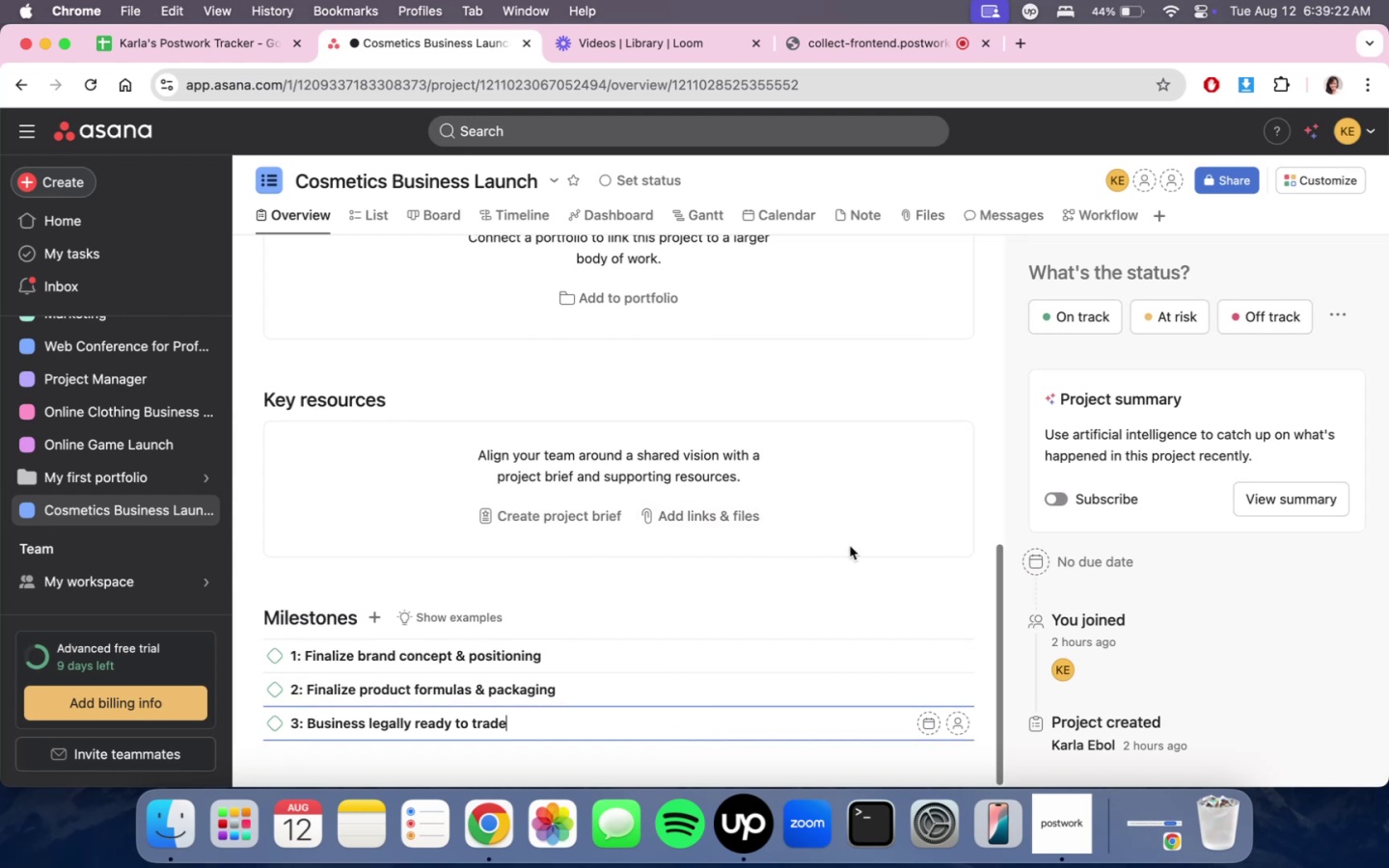 
key(Enter)
 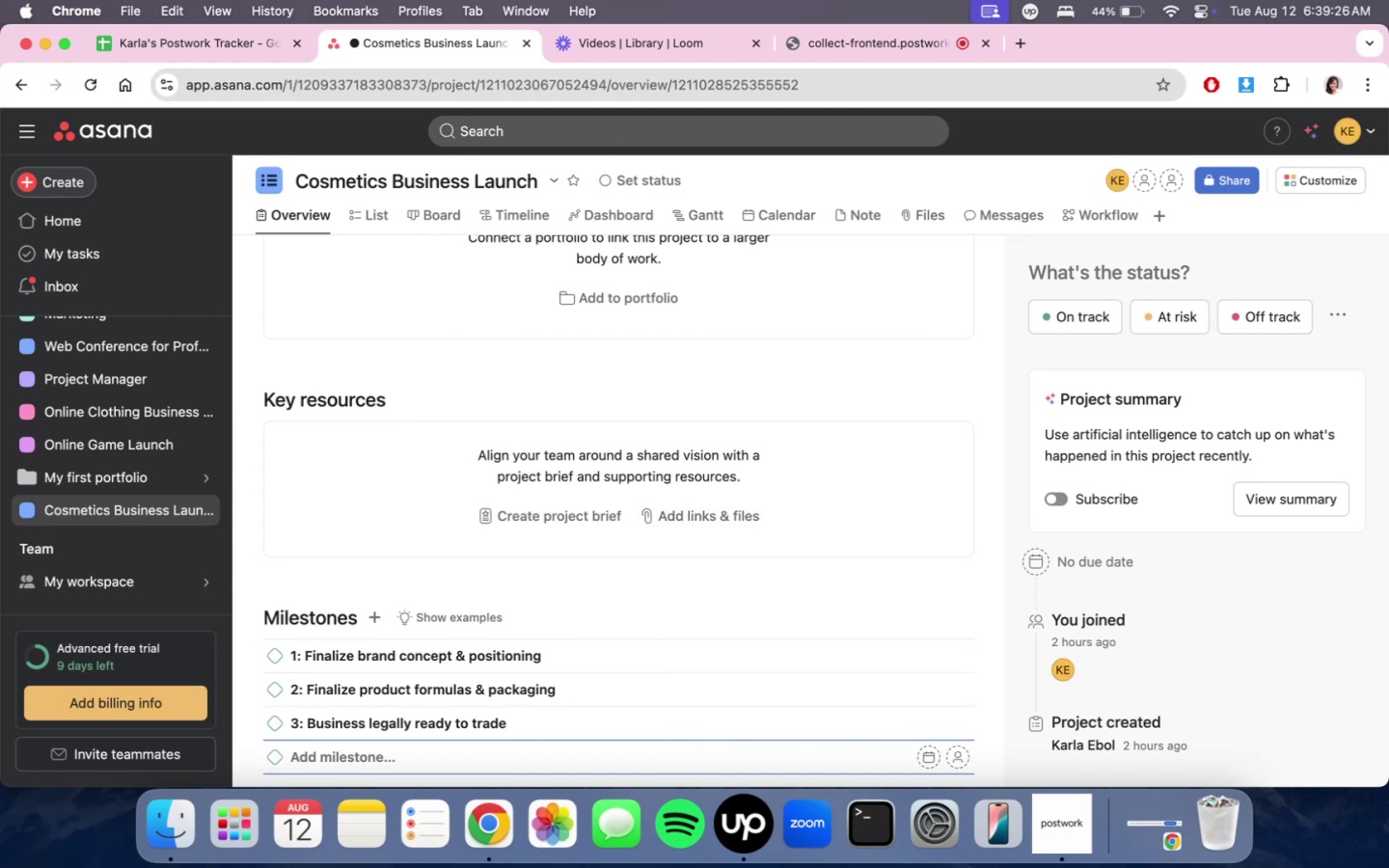 
type(4: Ma)
key(Backspace)
key(Backspace)
type(Launch marke)
key(Backspace)
key(Backspace)
key(Backspace)
type(rketin )
key(Backspace)
type(g campagin)
key(Backspace)
key(Backspace)
type(ig)
key(Backspace)
key(Backspace)
type(ign)
key(Backspace)
key(Backspace)
key(Backspace)
key(Backspace)
type(ign)
 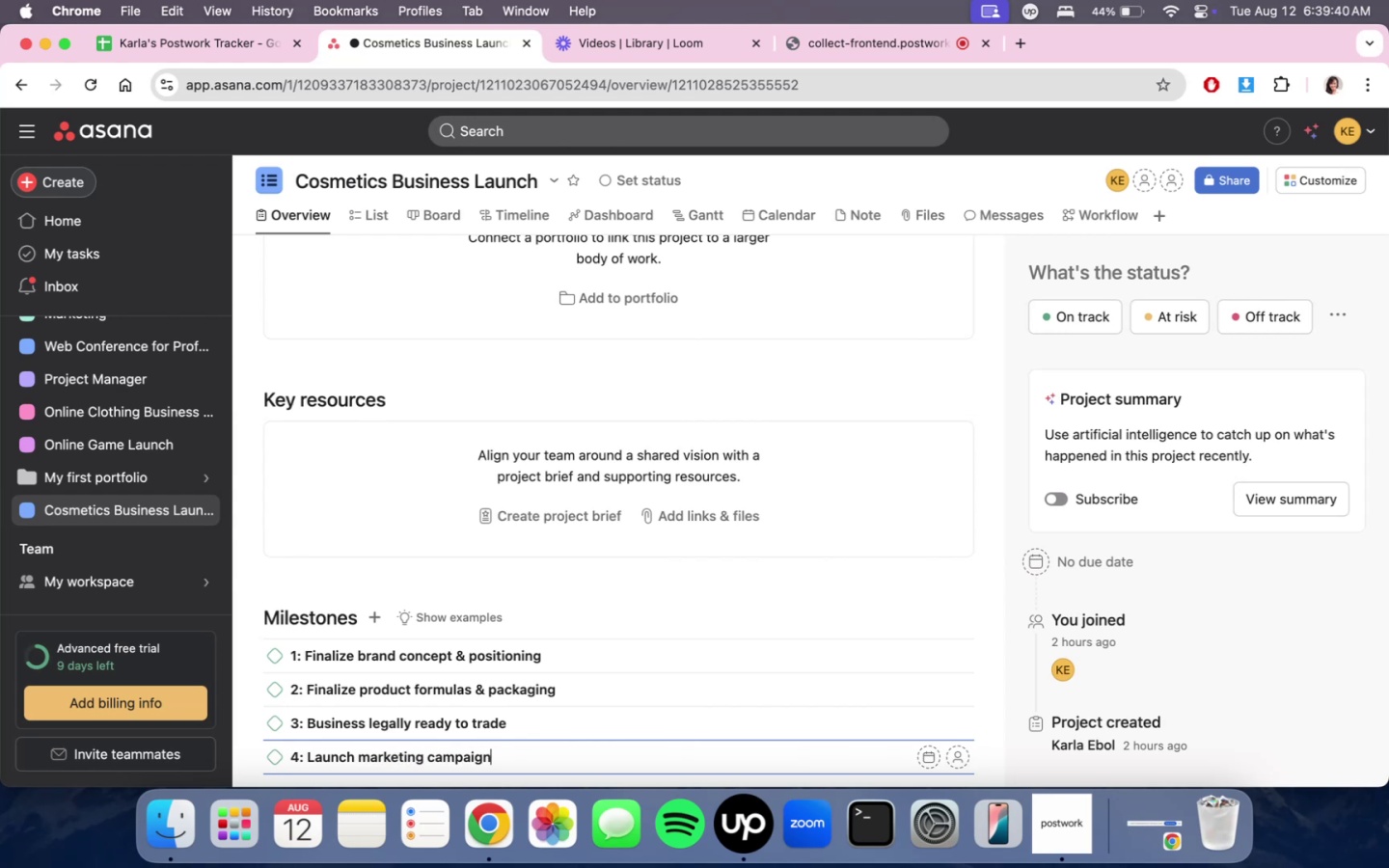 
key(Enter)
 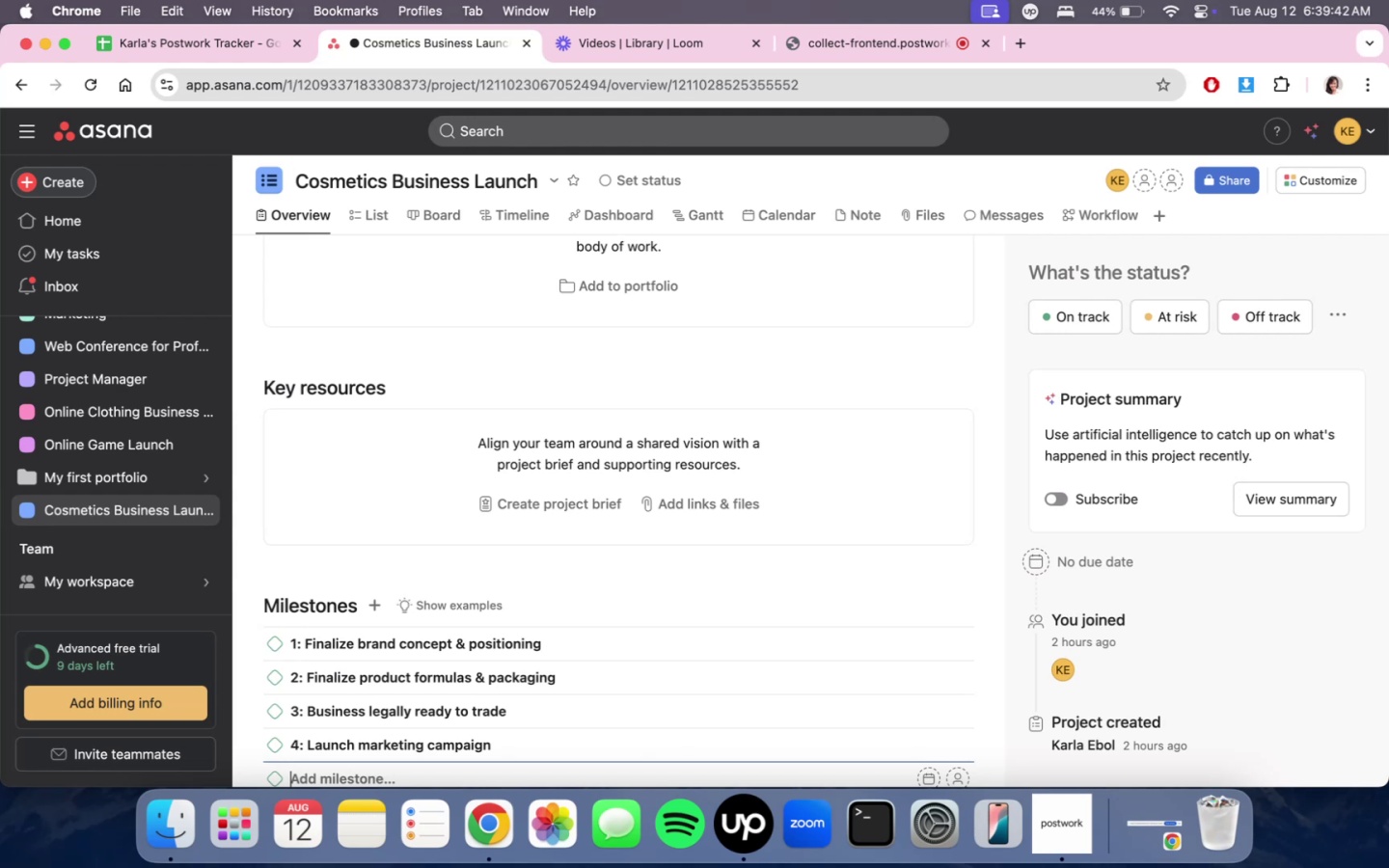 
type(Offi)
key(Backspace)
key(Backspace)
key(Backspace)
key(Backspace)
key(Backspace)
type(5;)
key(Backspace)
key(Backspace)
key(Backspace)
 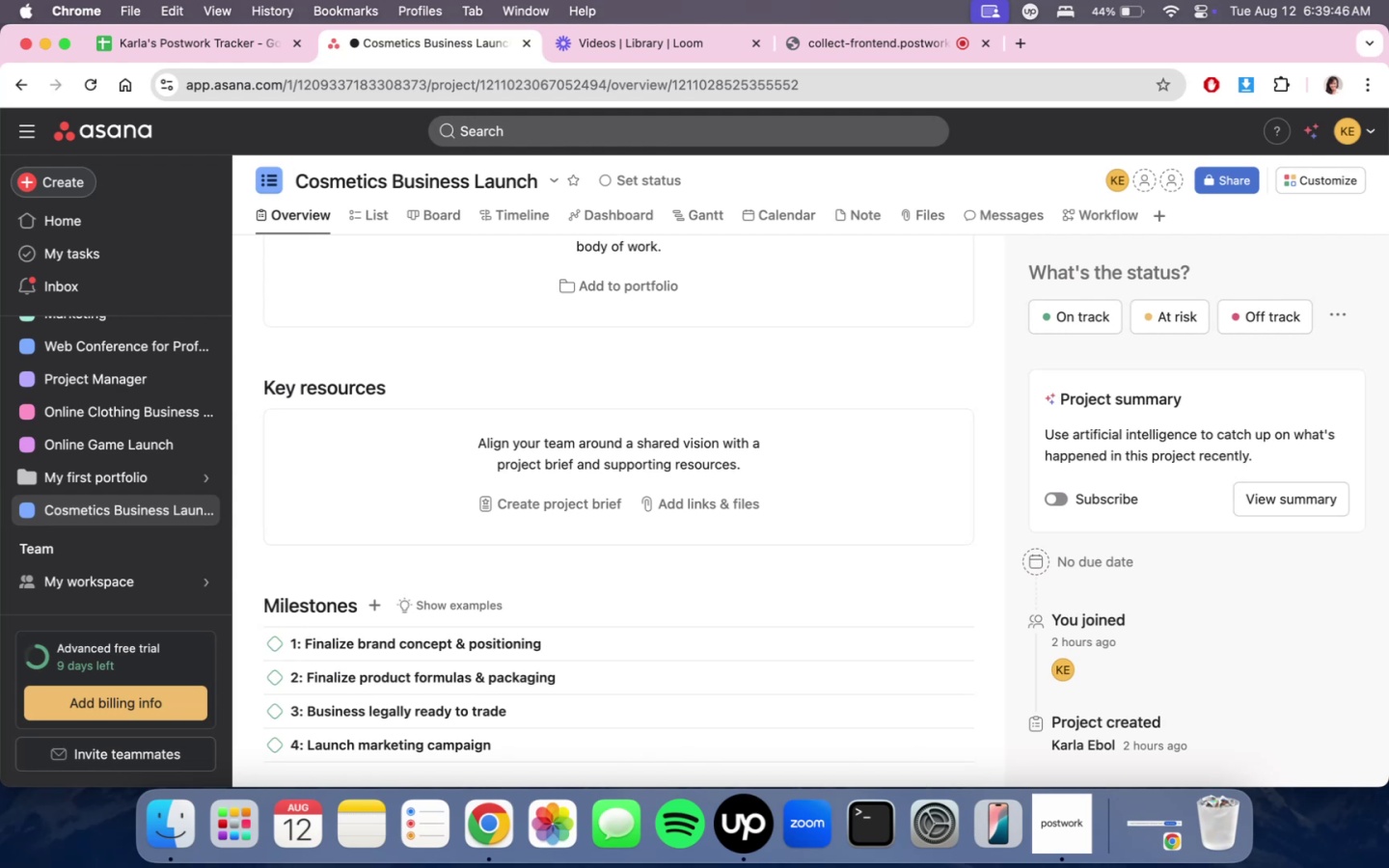 
key(Enter)
 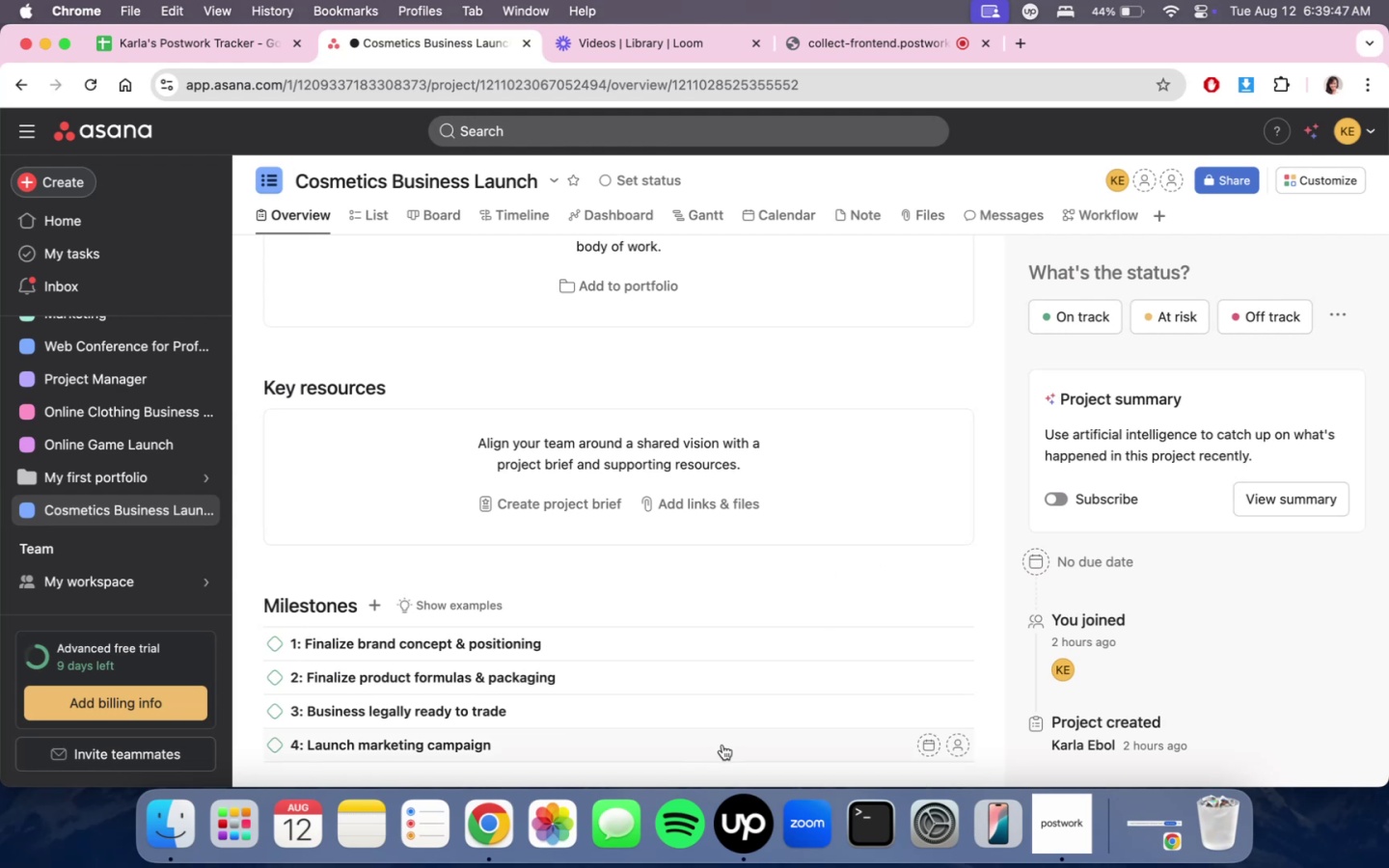 
left_click([722, 745])
 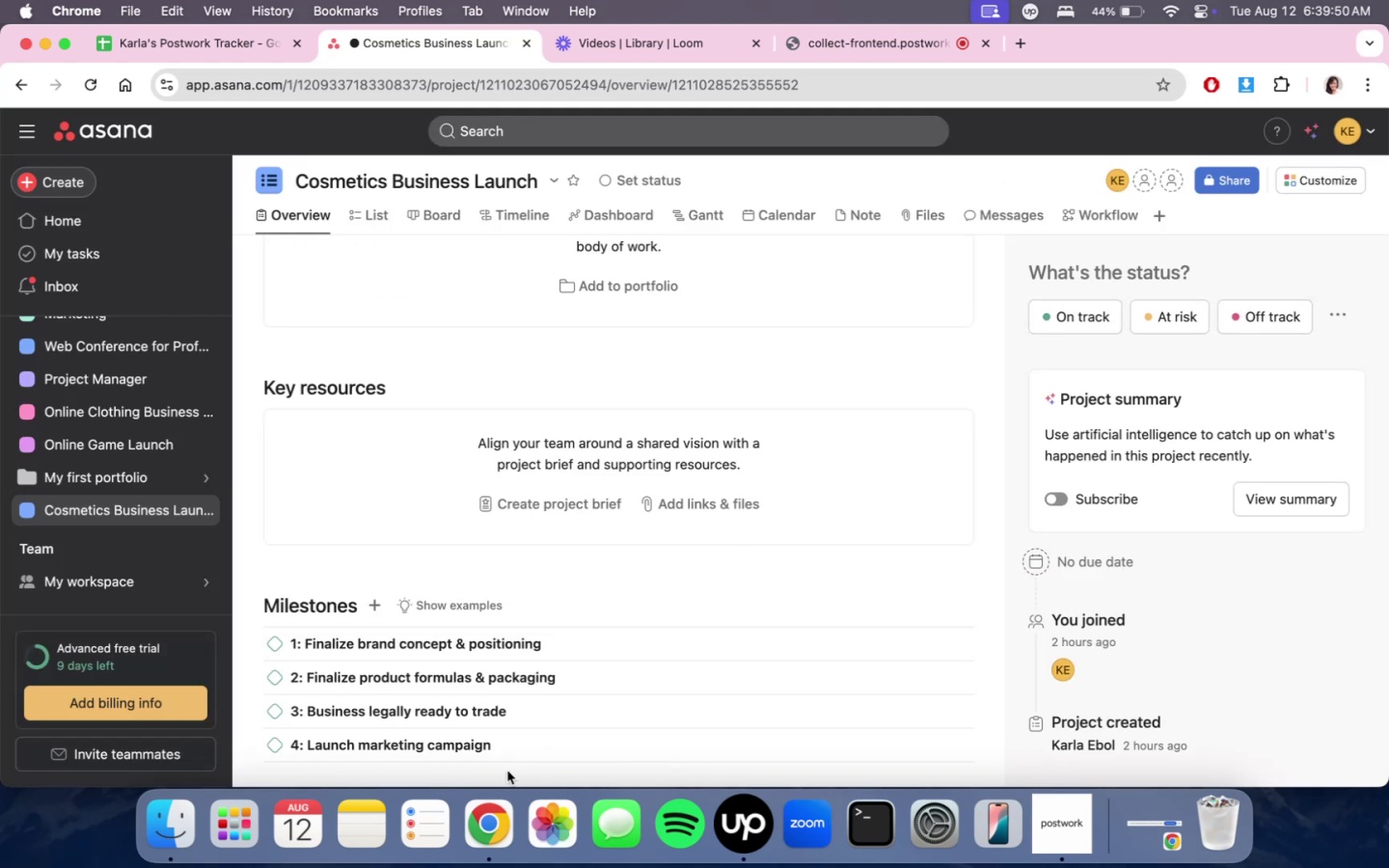 
left_click([493, 742])
 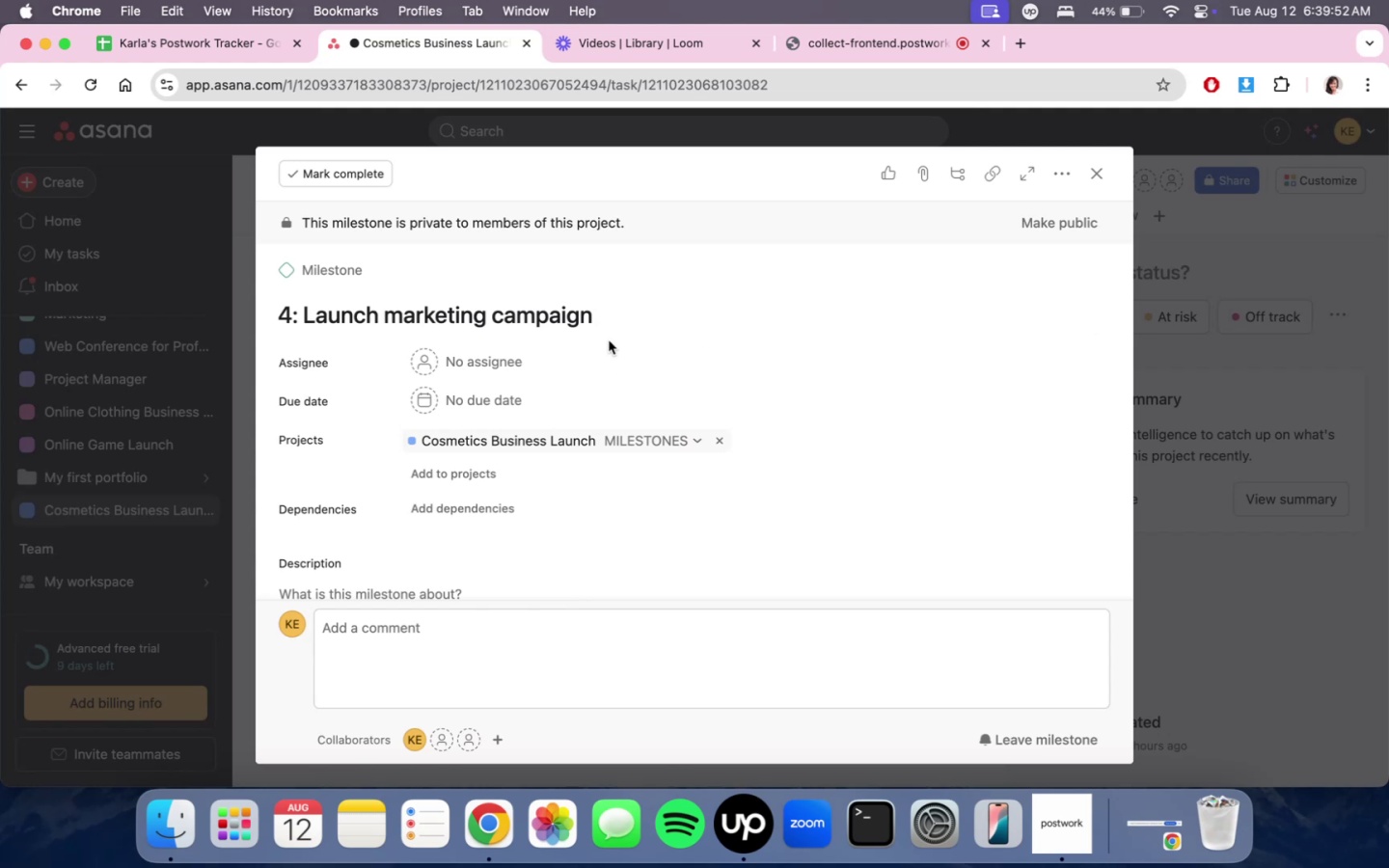 
left_click([602, 332])
 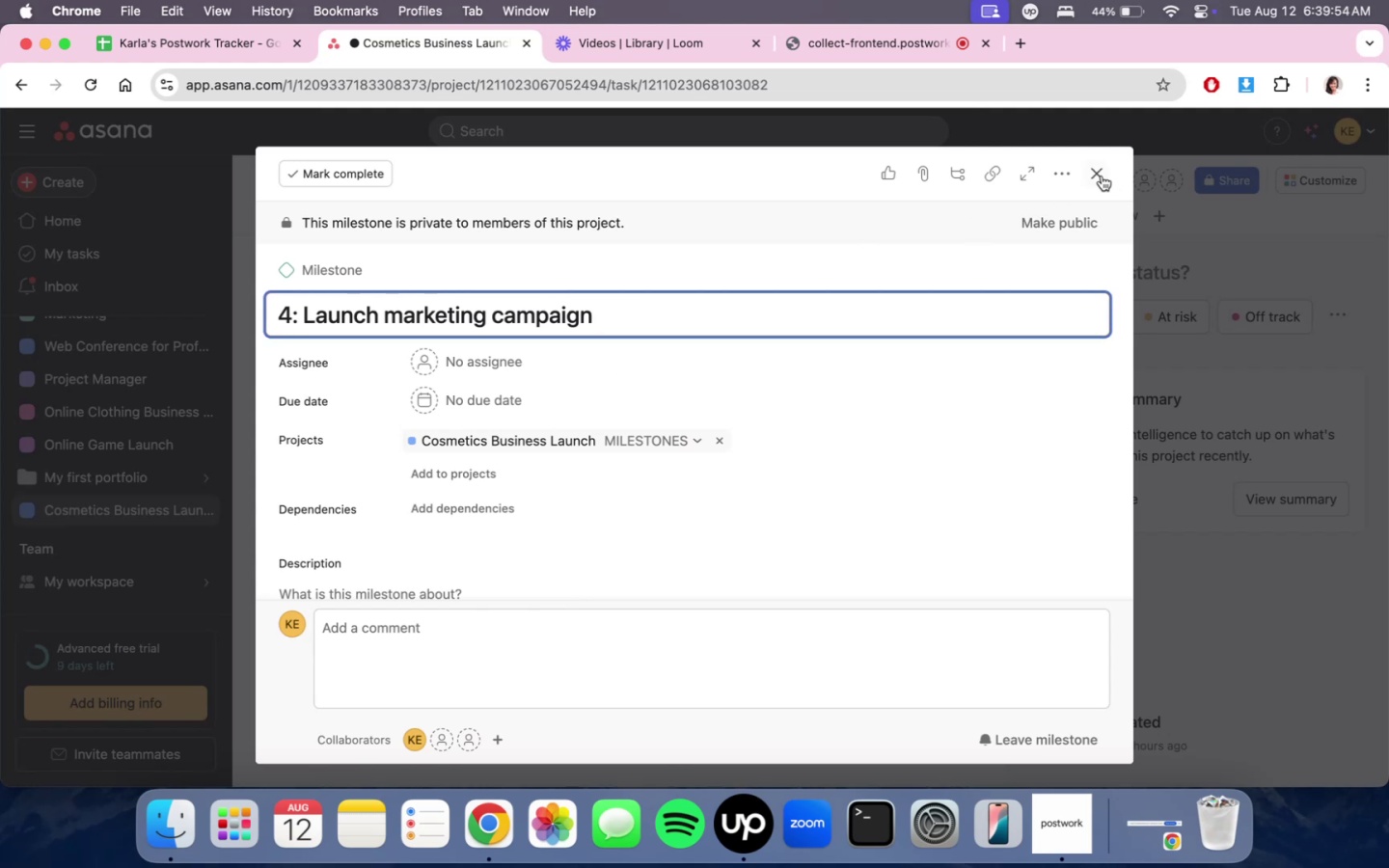 
left_click([1095, 176])
 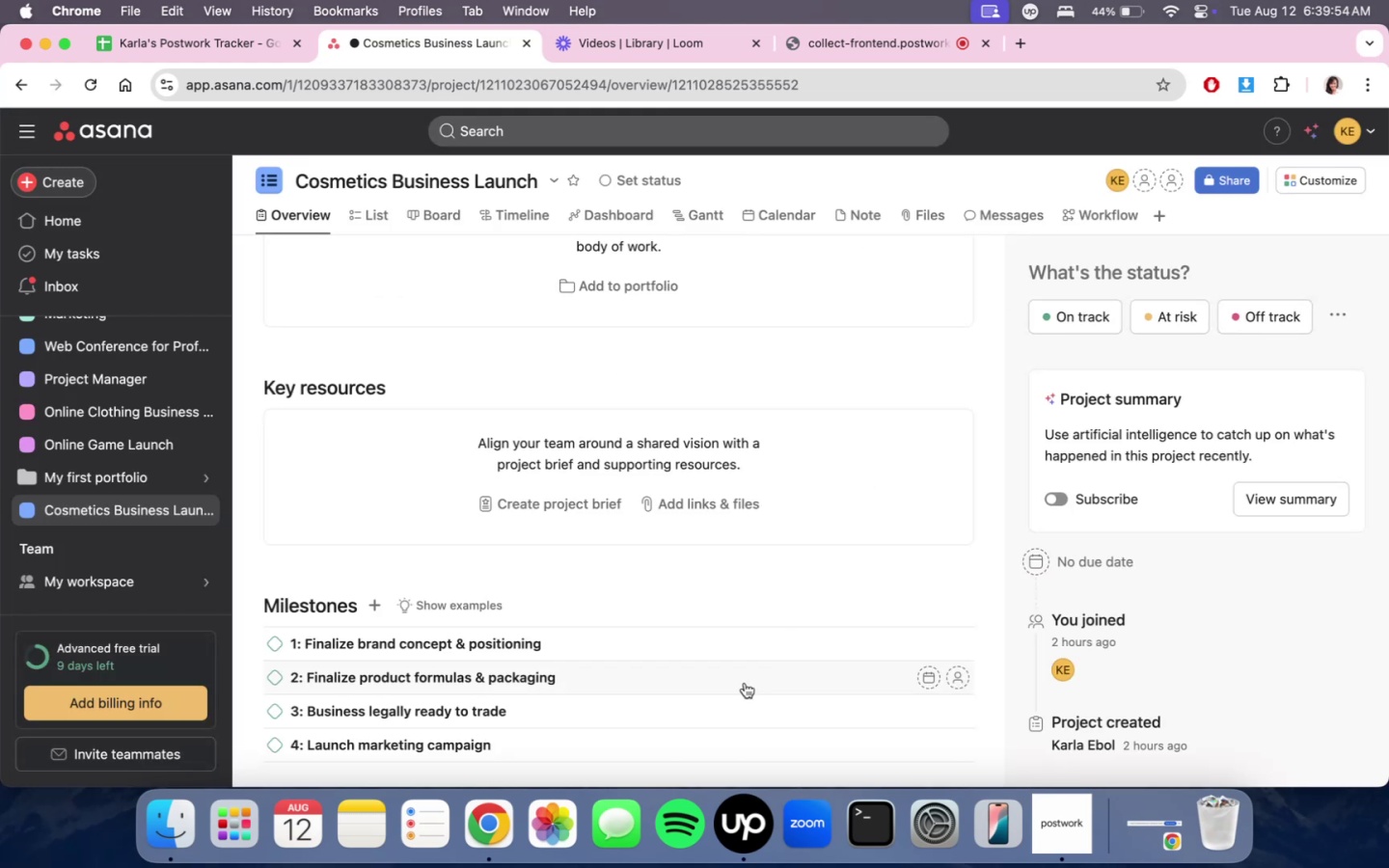 
scroll: coordinate [435, 713], scroll_direction: down, amount: 23.0
 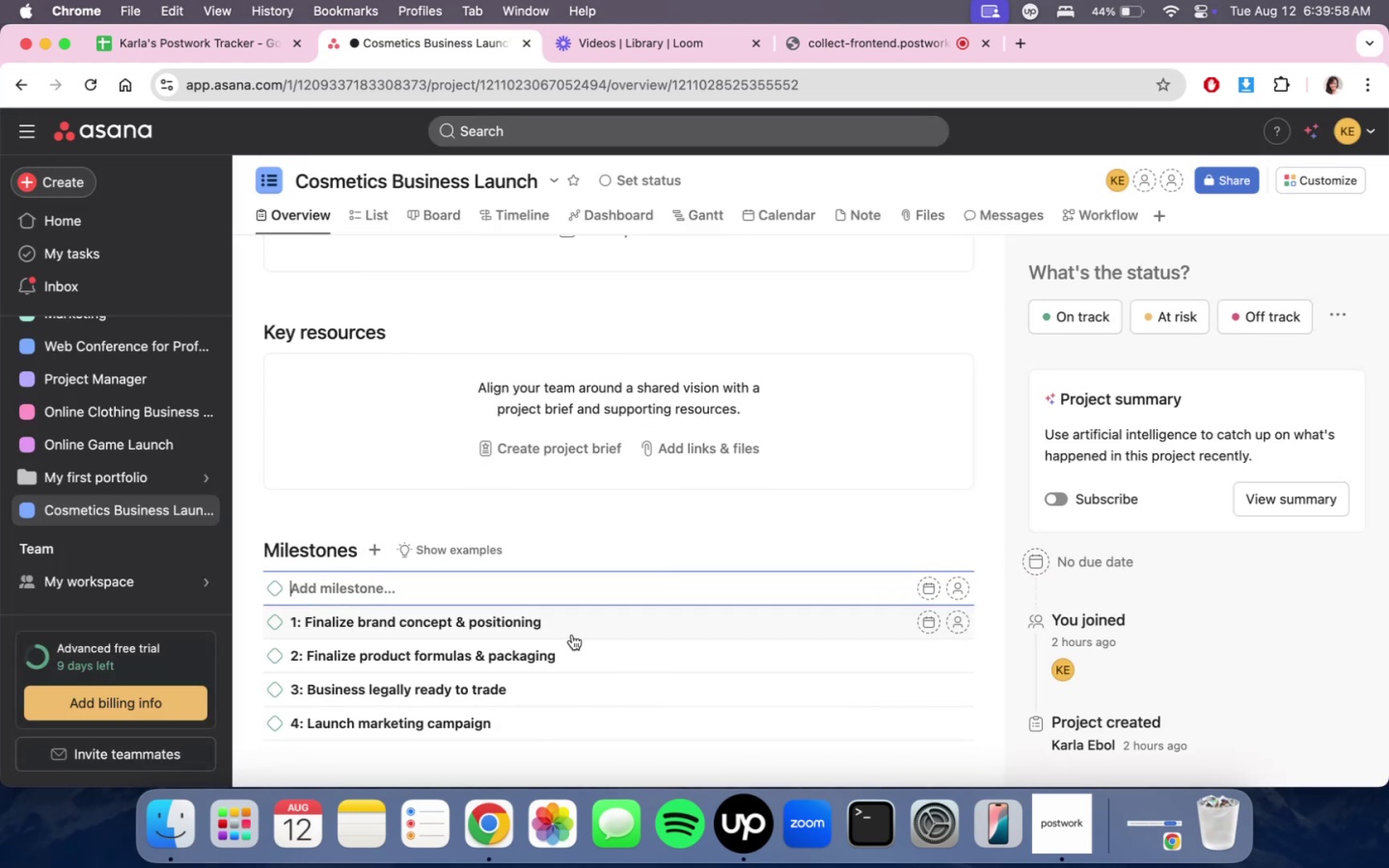 
type(5: Official produc )
key(Backspace)
type(t L)
key(Backspace)
type(launch)
 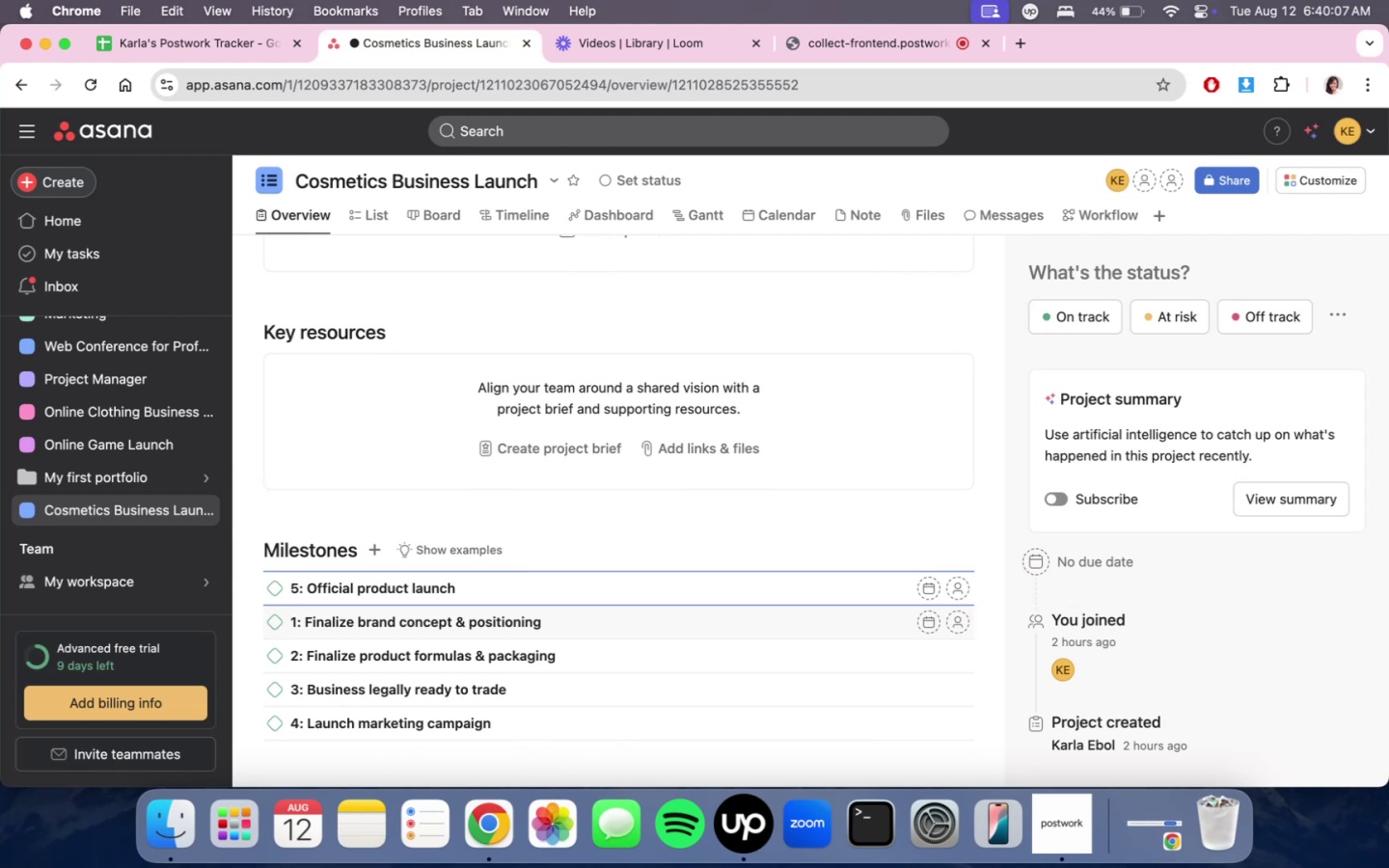 
wait(5.67)
 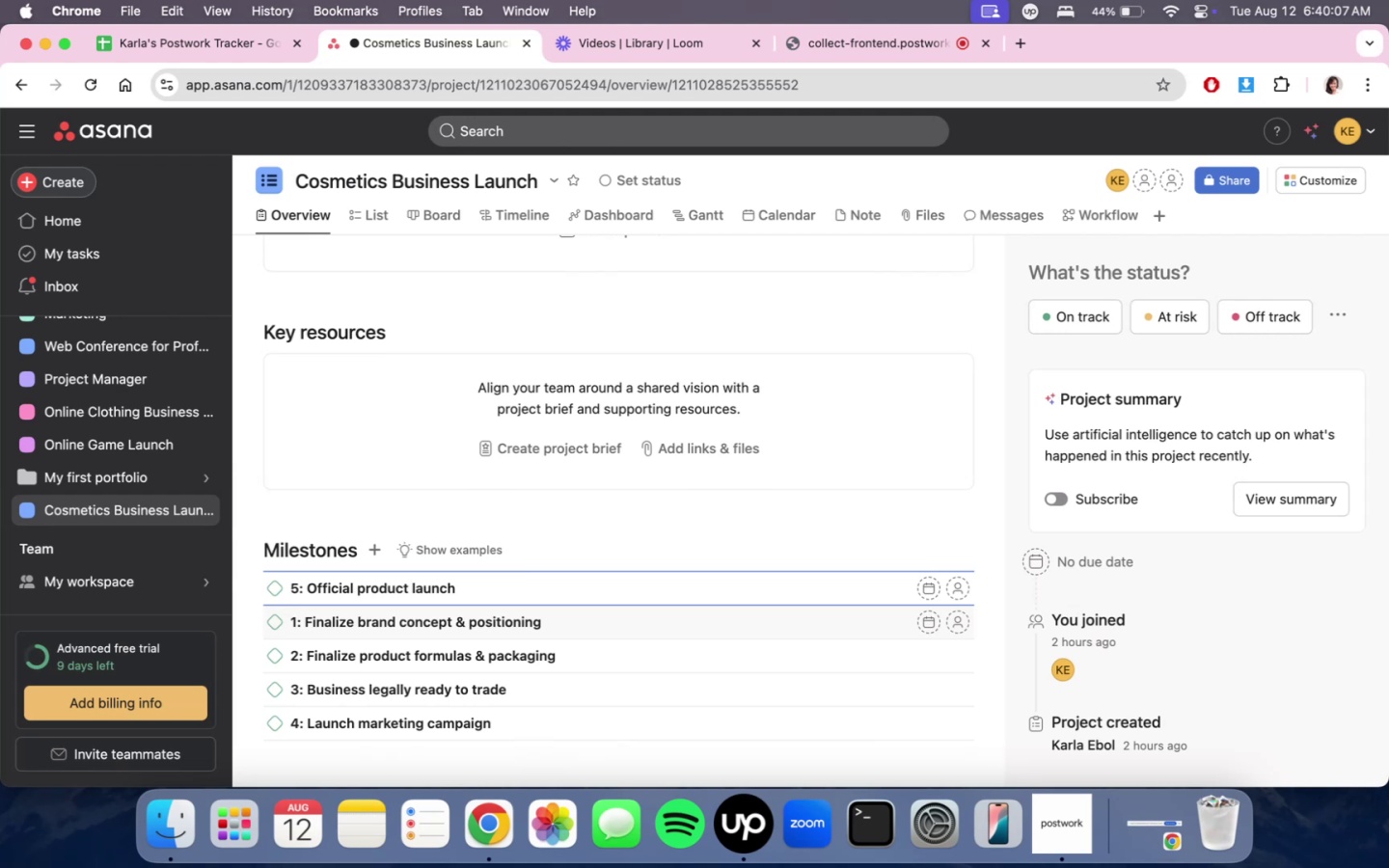 
left_click([636, 524])
 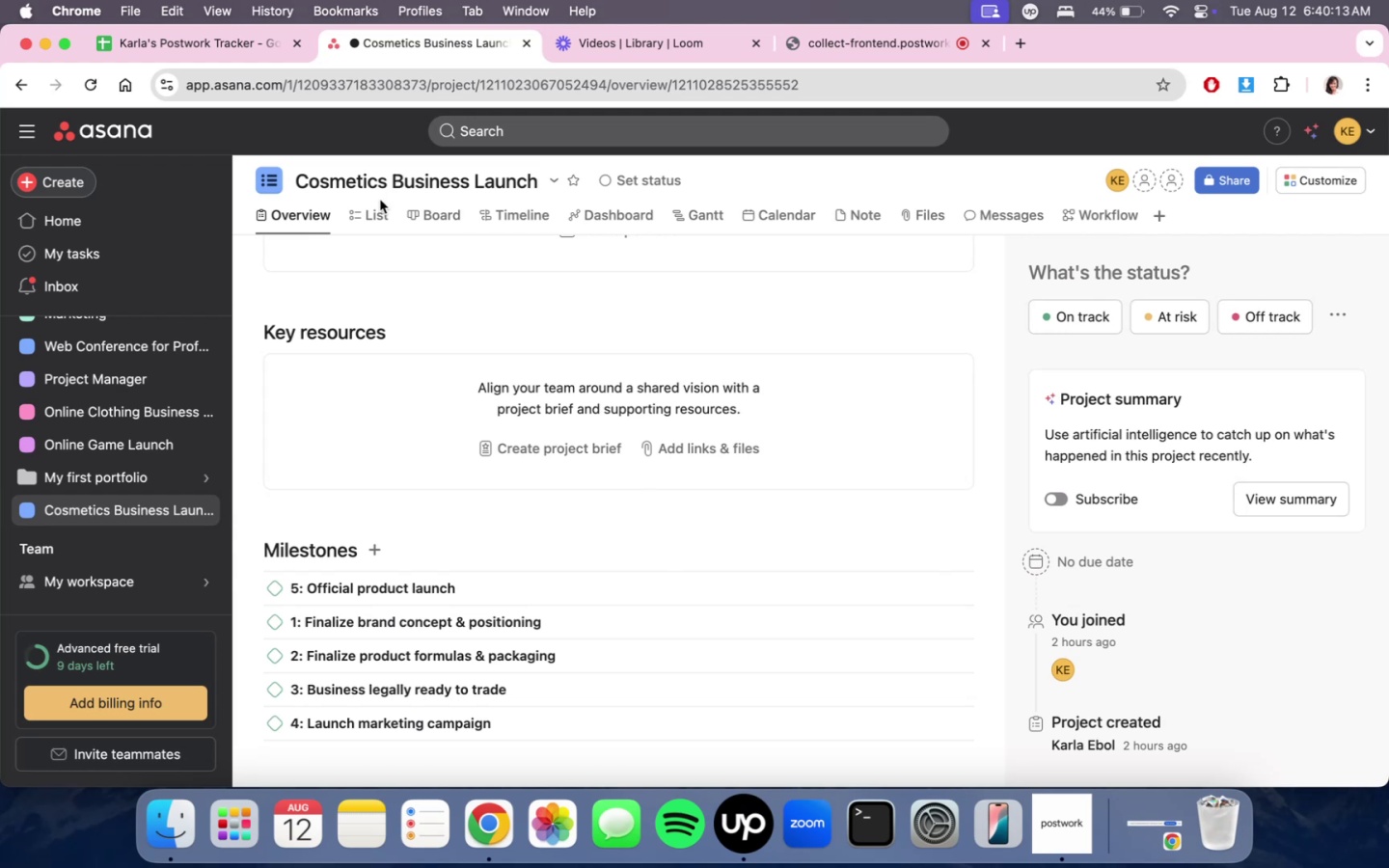 
left_click([373, 203])
 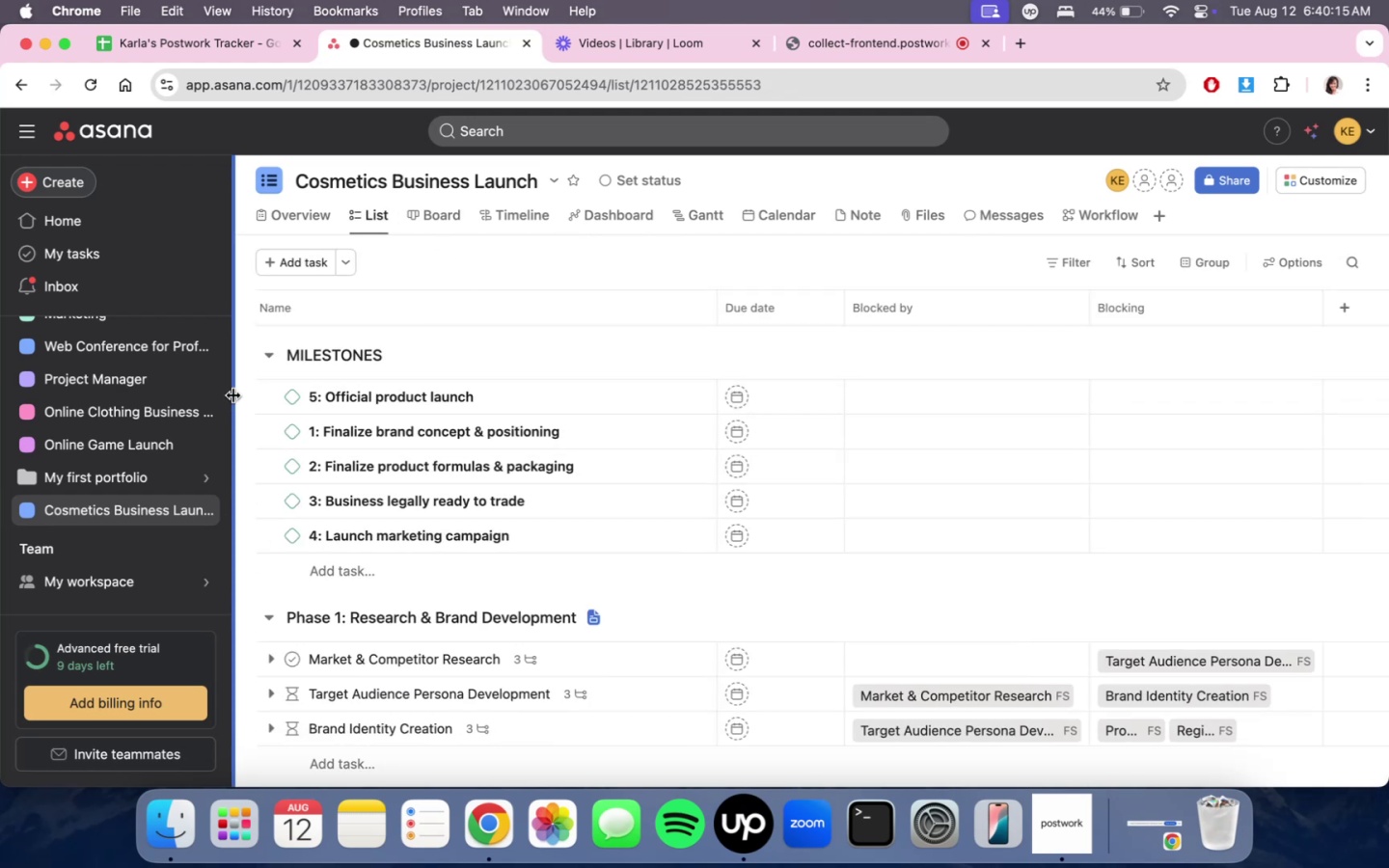 
left_click_drag(start_coordinate=[251, 397], to_coordinate=[261, 544])
 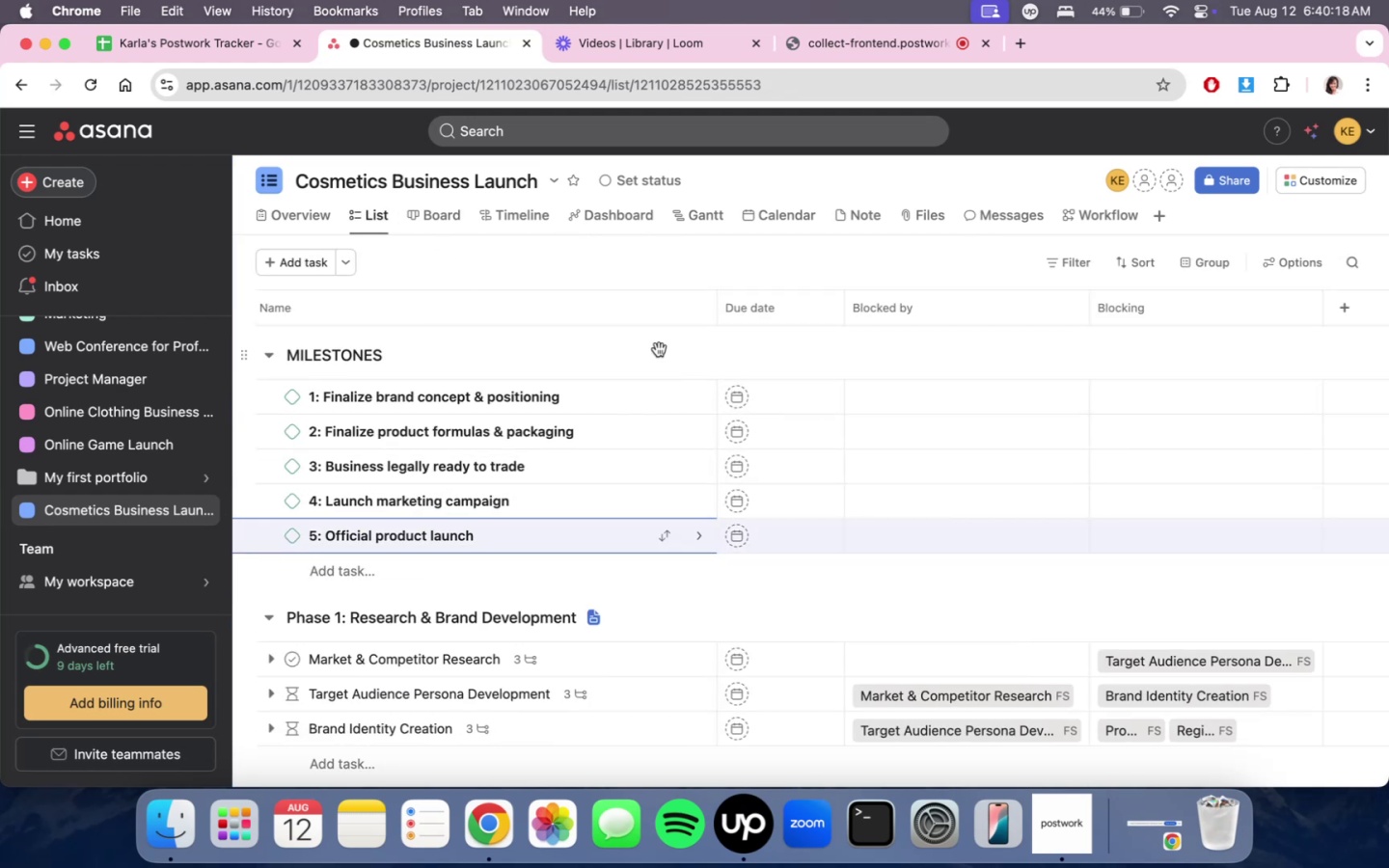 
left_click([652, 331])
 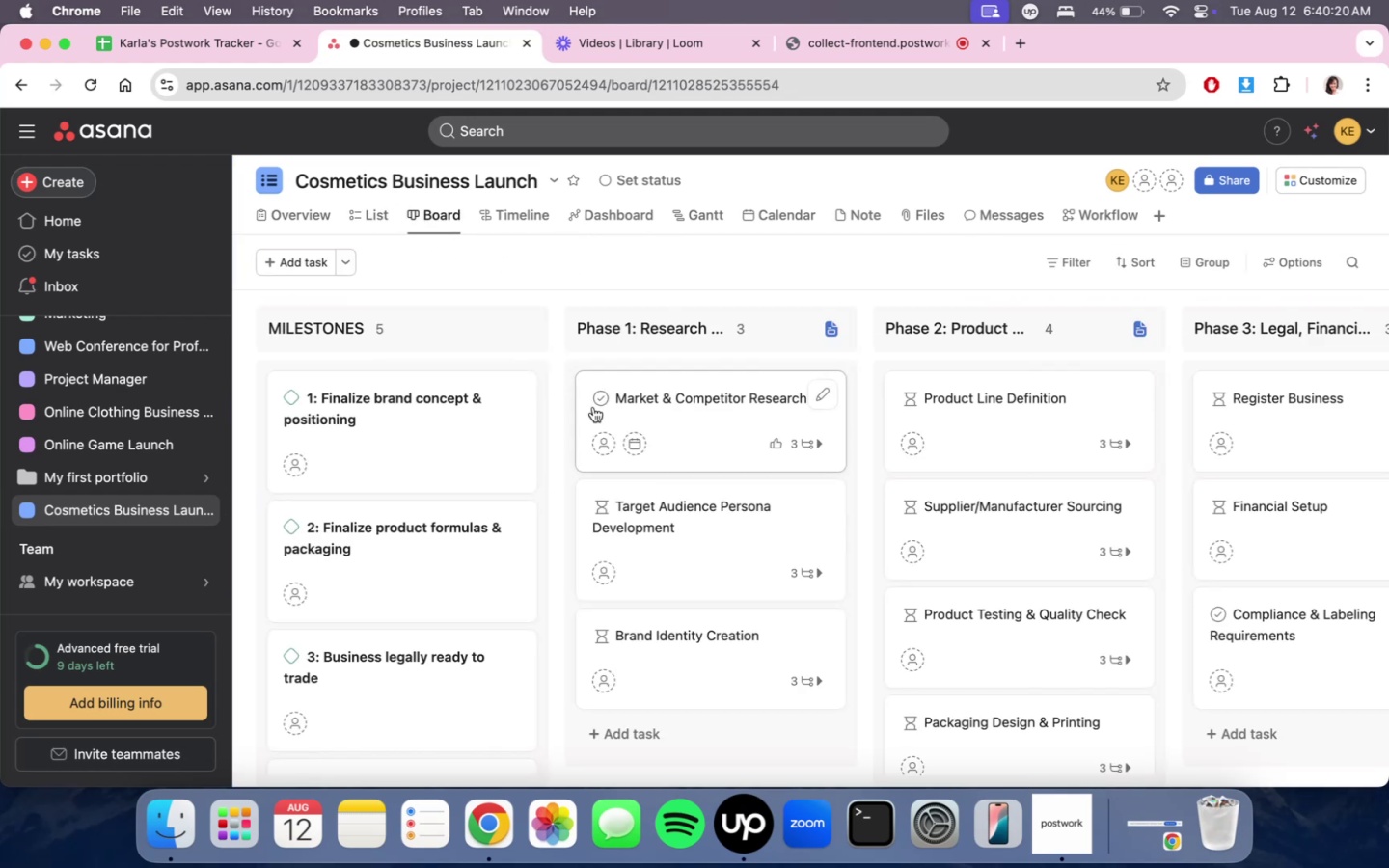 
scroll: coordinate [497, 692], scroll_direction: down, amount: 15.0
 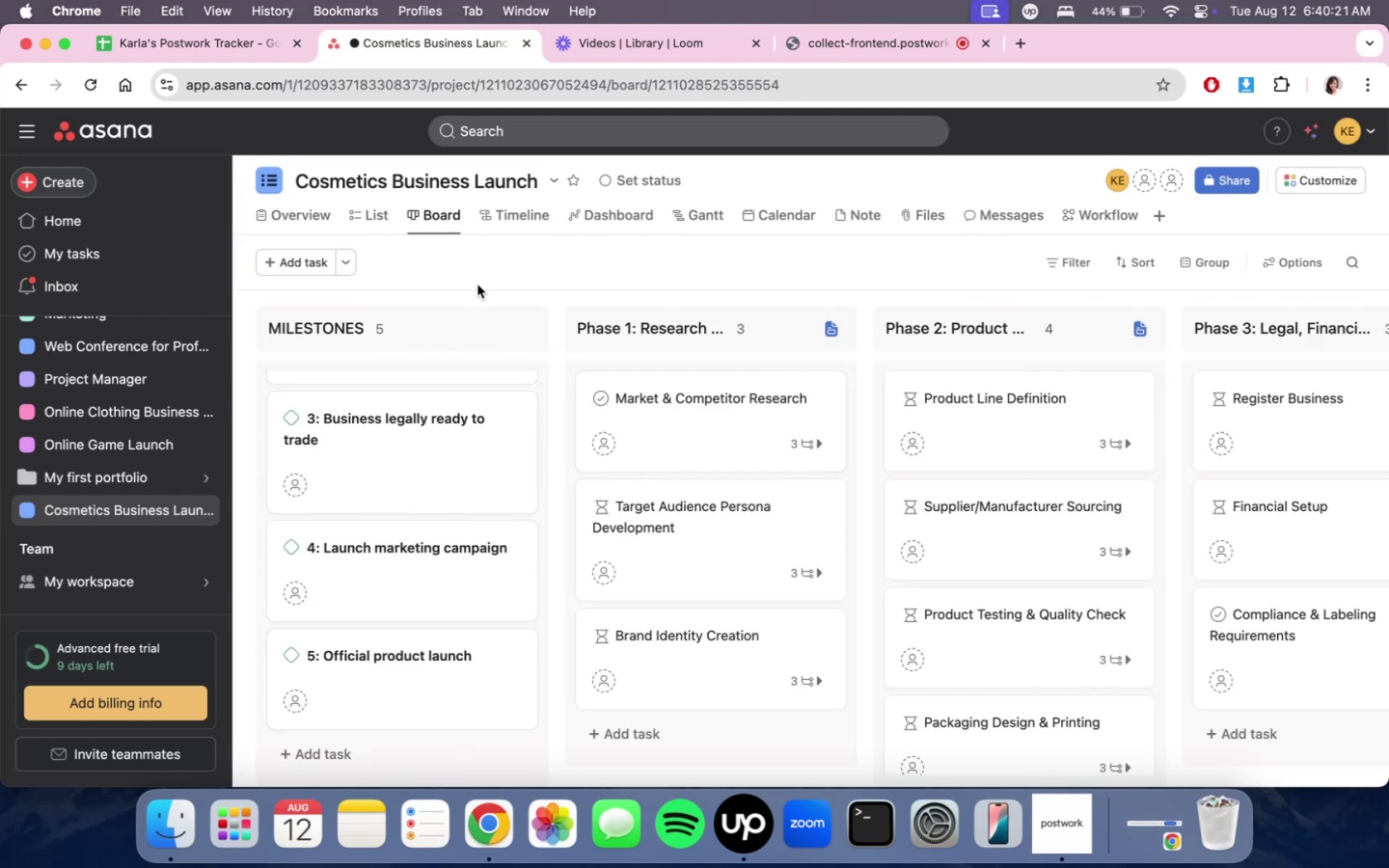 
scroll: coordinate [391, 538], scroll_direction: up, amount: 7.0
 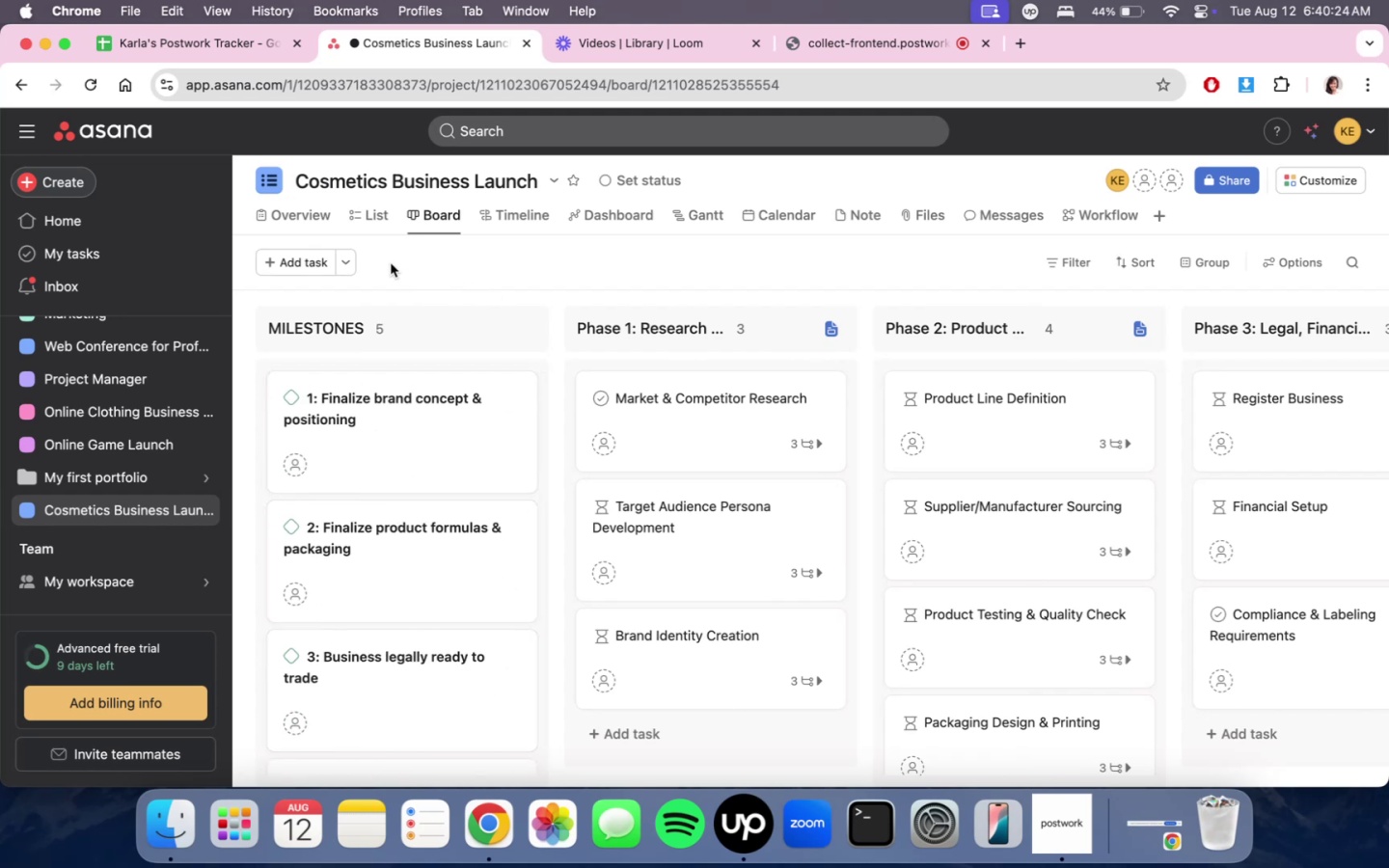 
left_click([371, 229])
 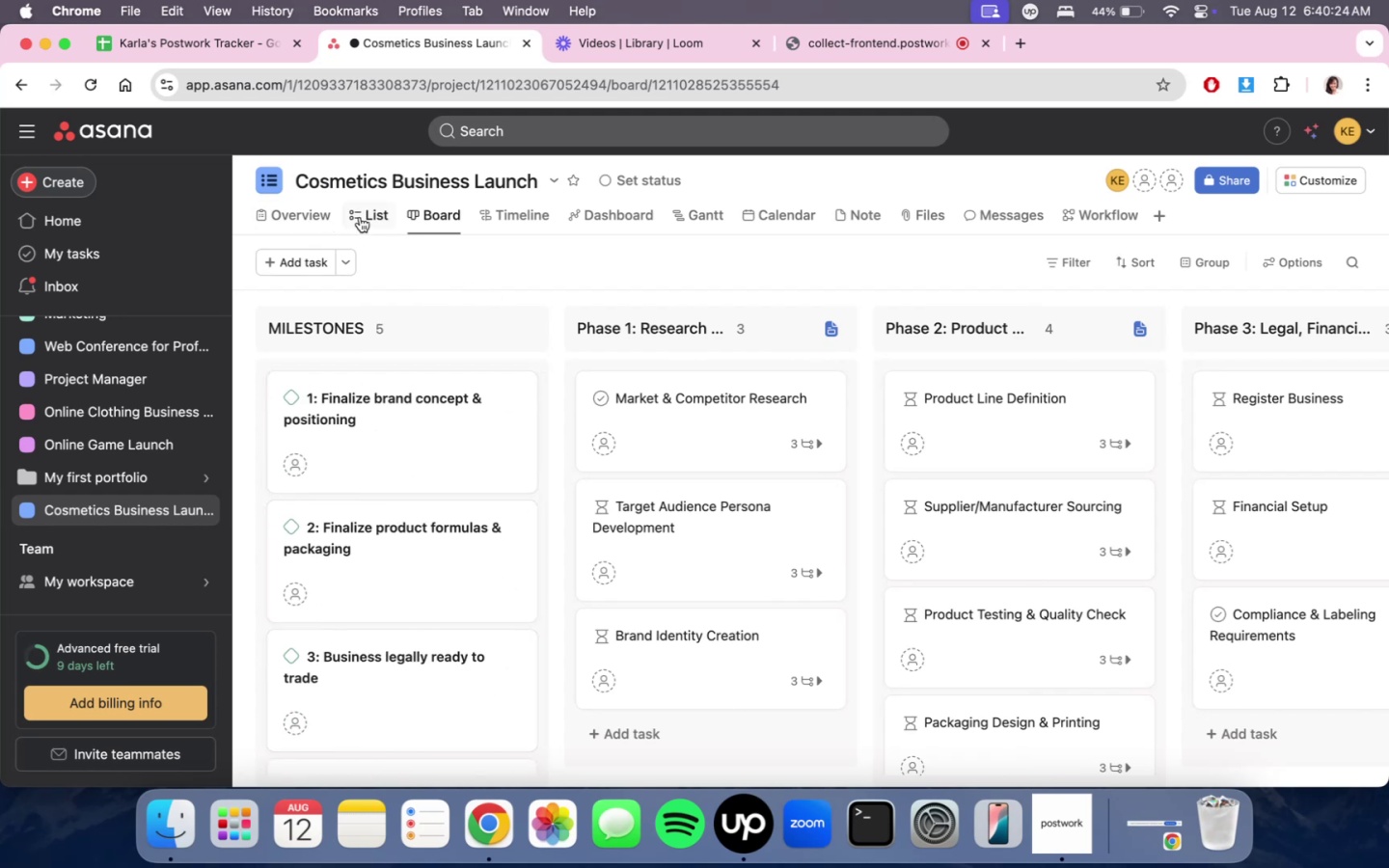 
double_click([360, 217])
 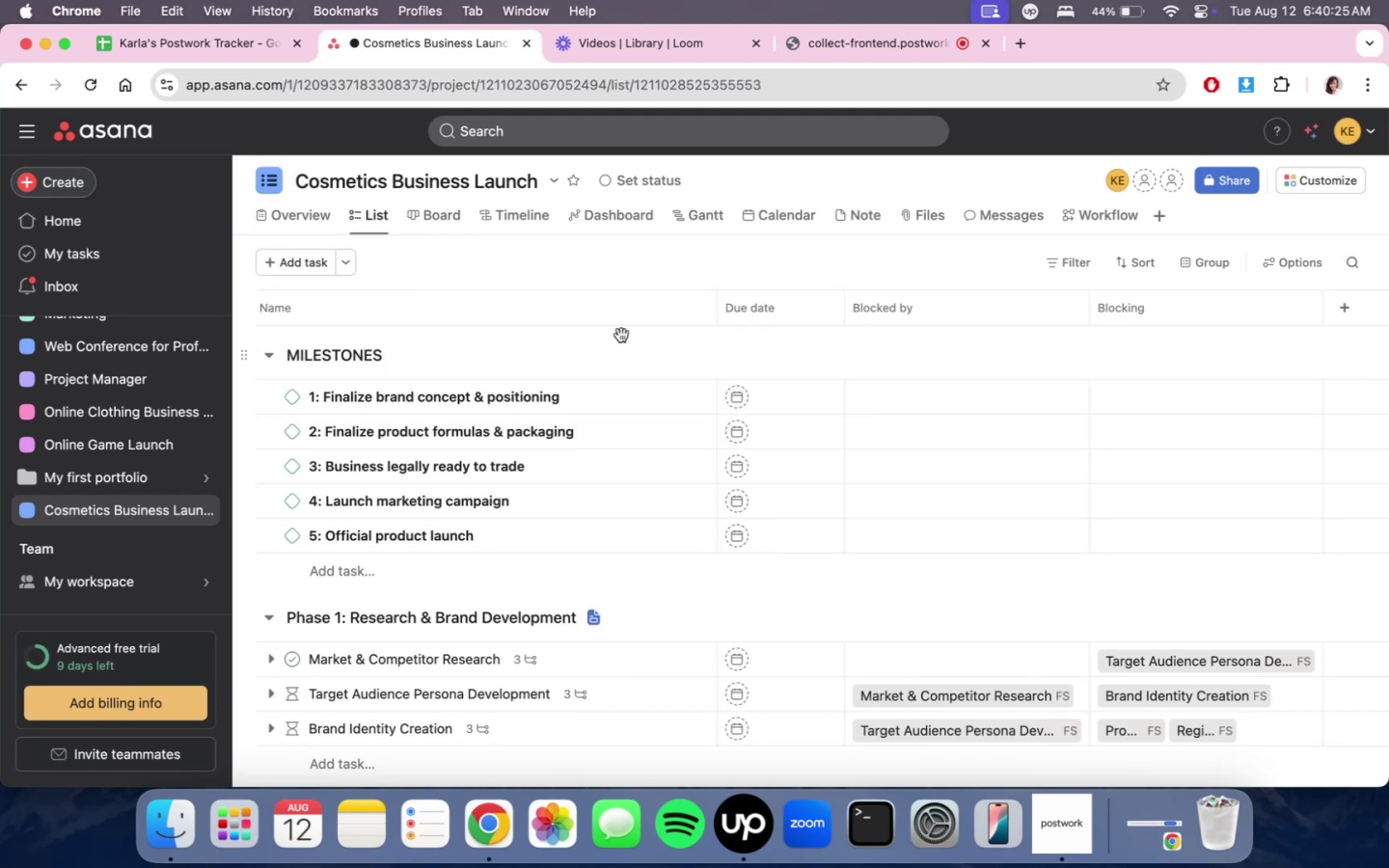 
mouse_move([587, 396])
 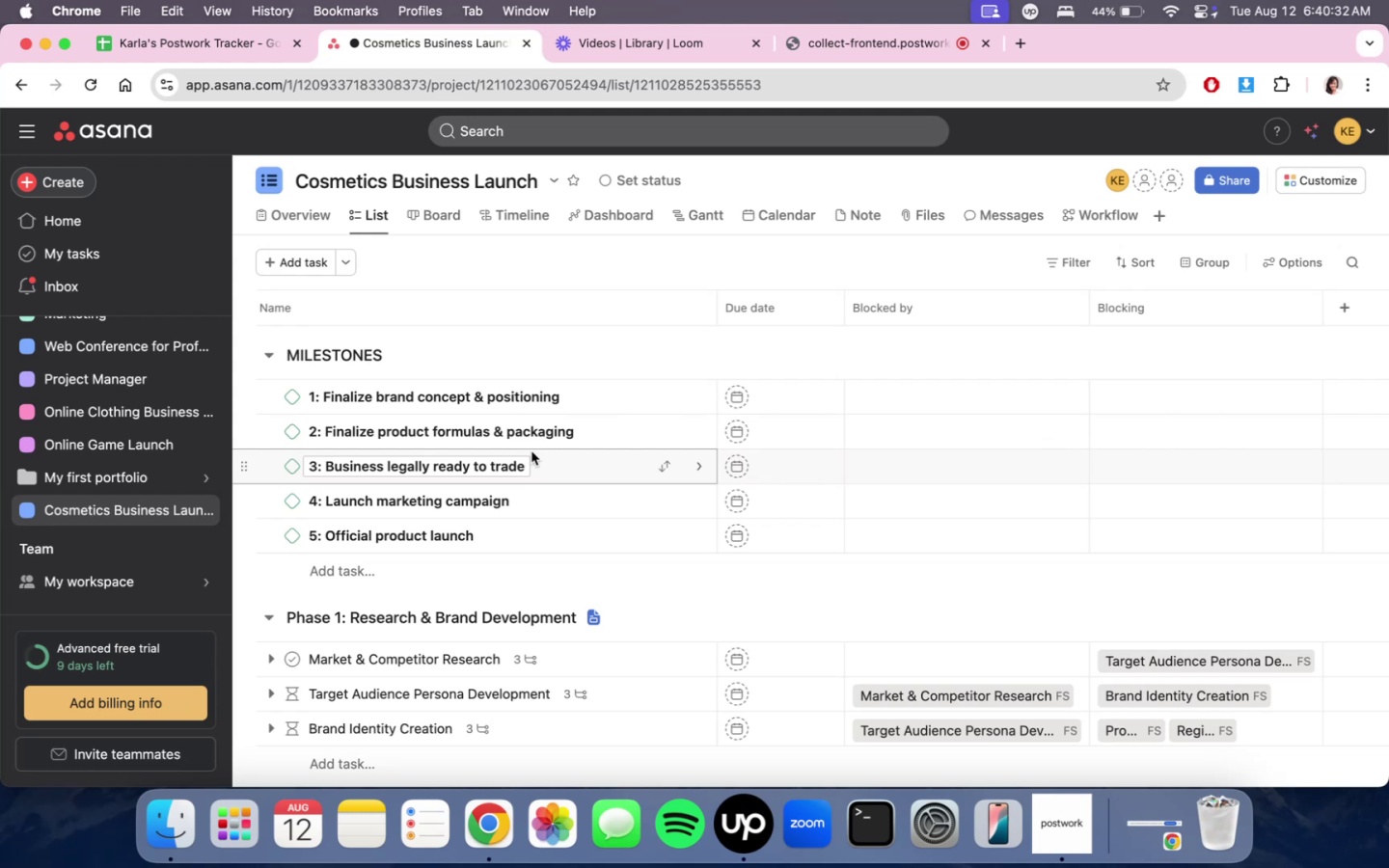 
wait(6.55)
 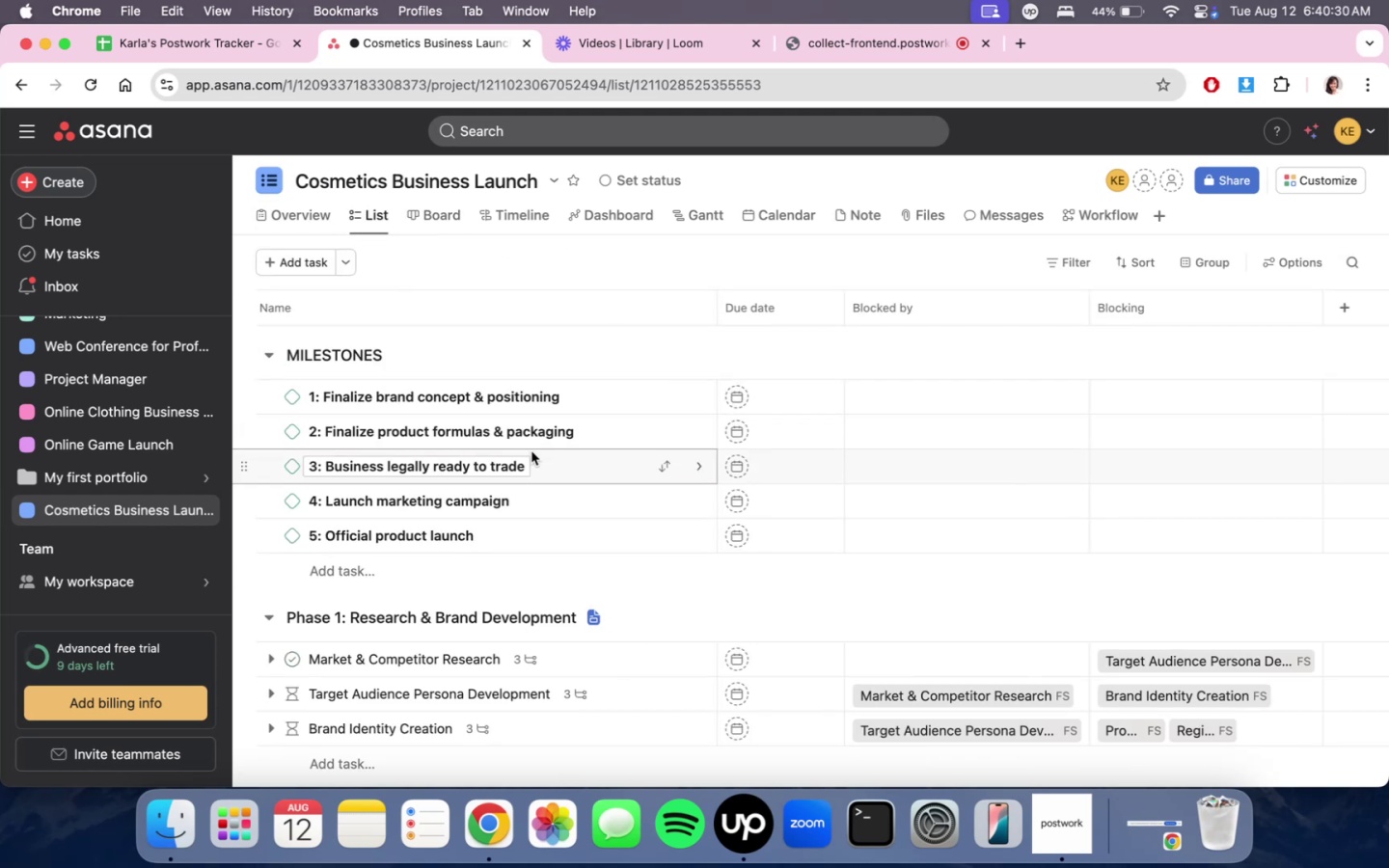 
scroll: coordinate [1039, 613], scroll_direction: down, amount: 39.0
 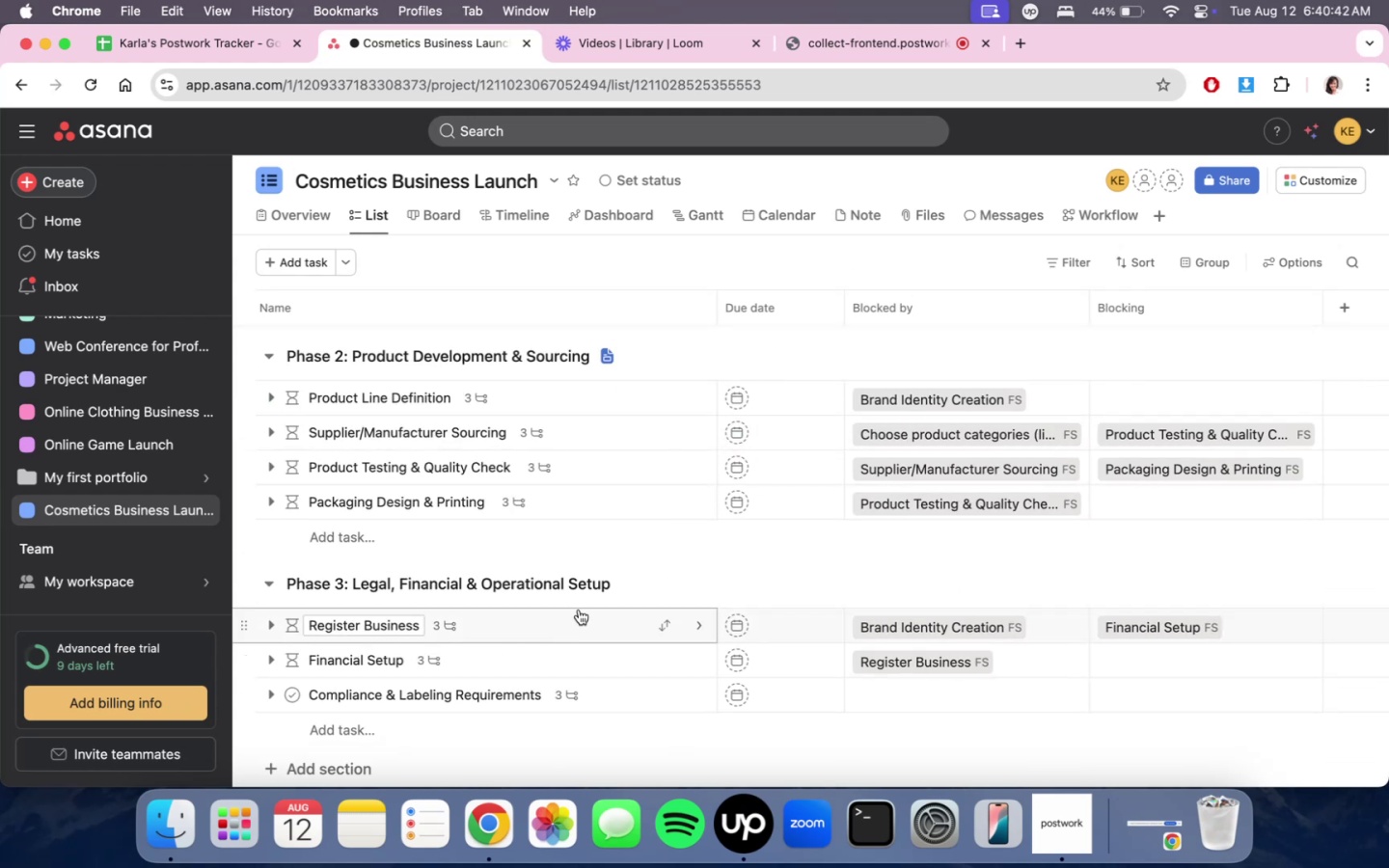 
wait(9.55)
 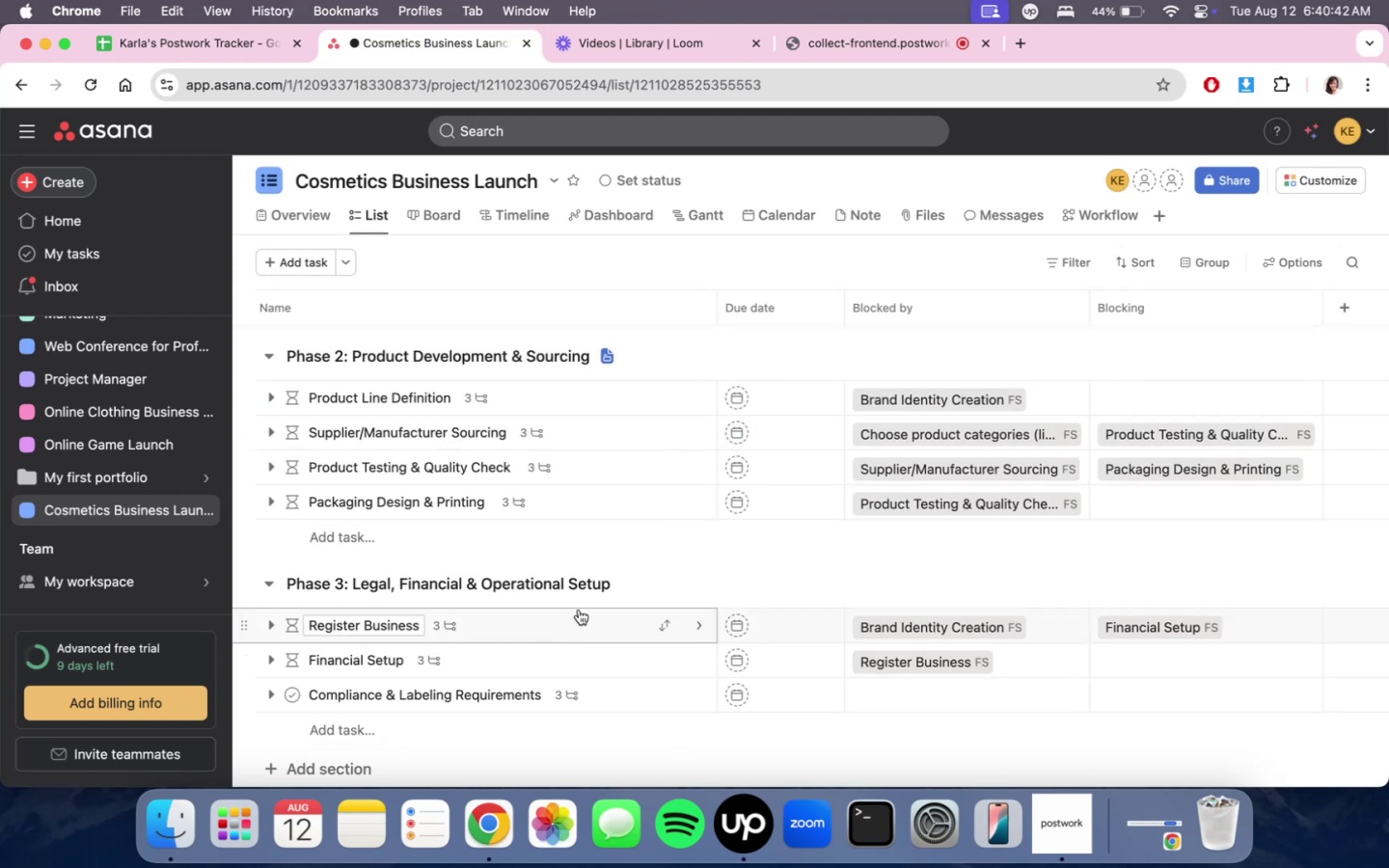 
left_click([989, 477])
 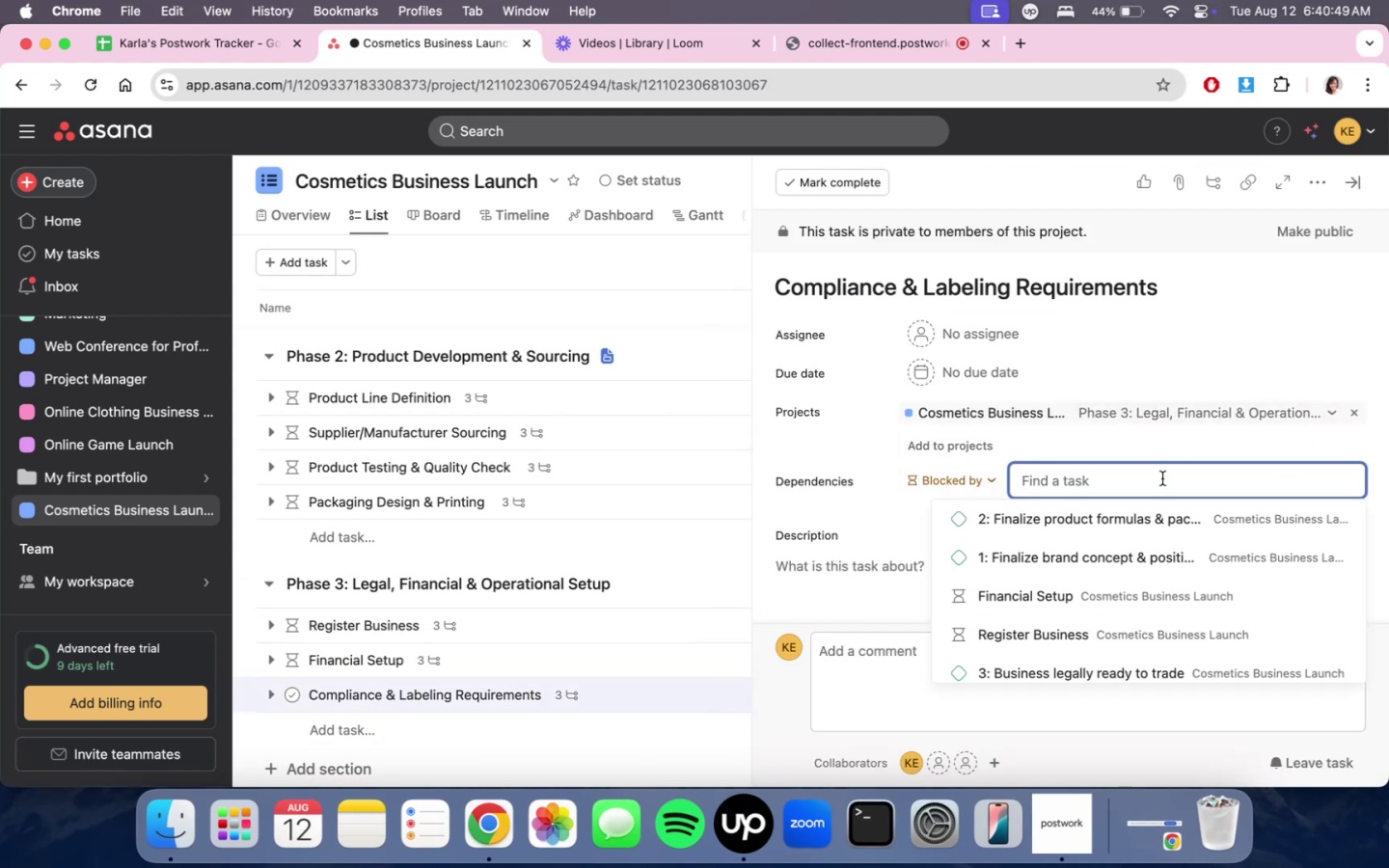 
type(pro)
 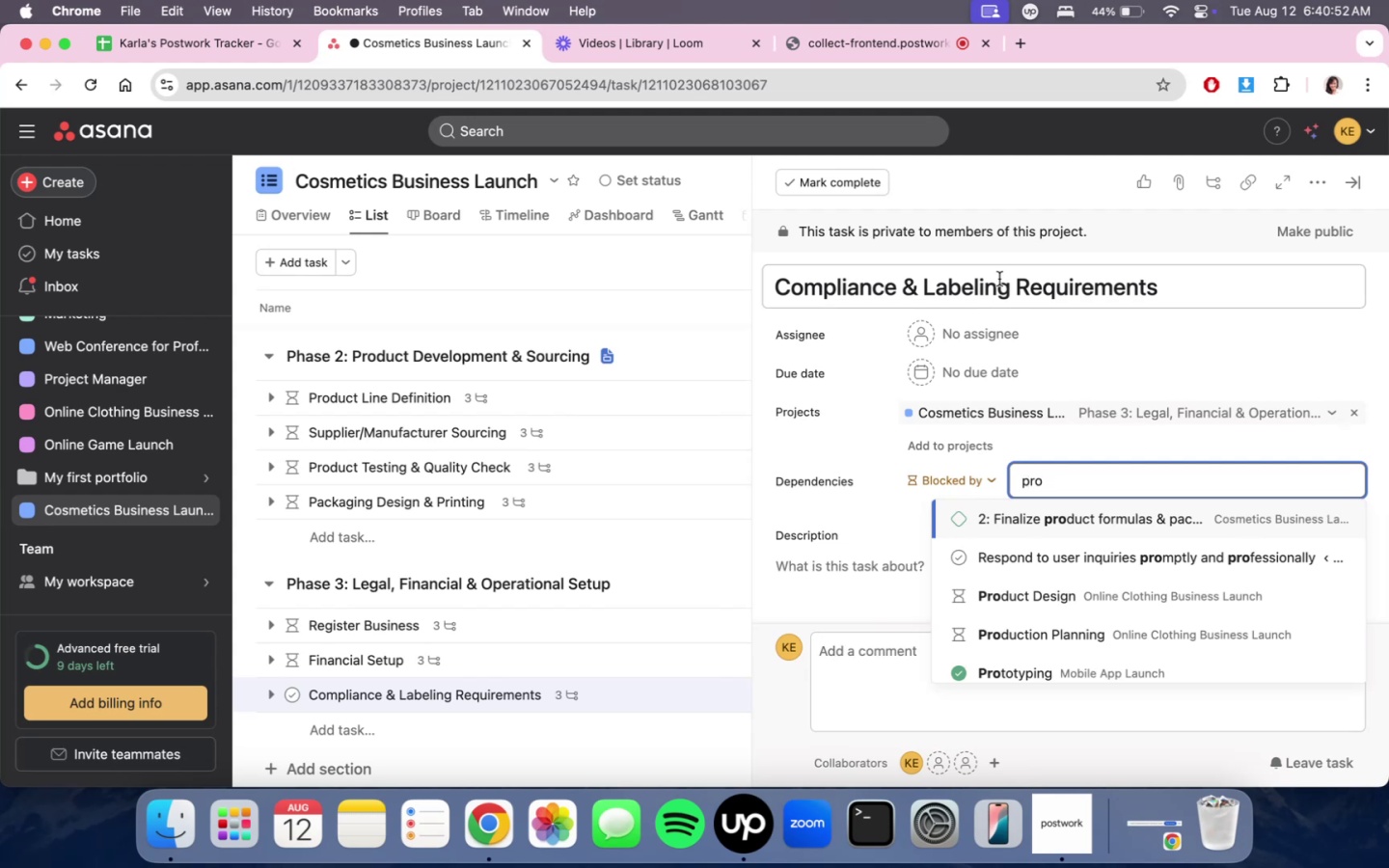 
scroll: coordinate [513, 485], scroll_direction: up, amount: 16.0
 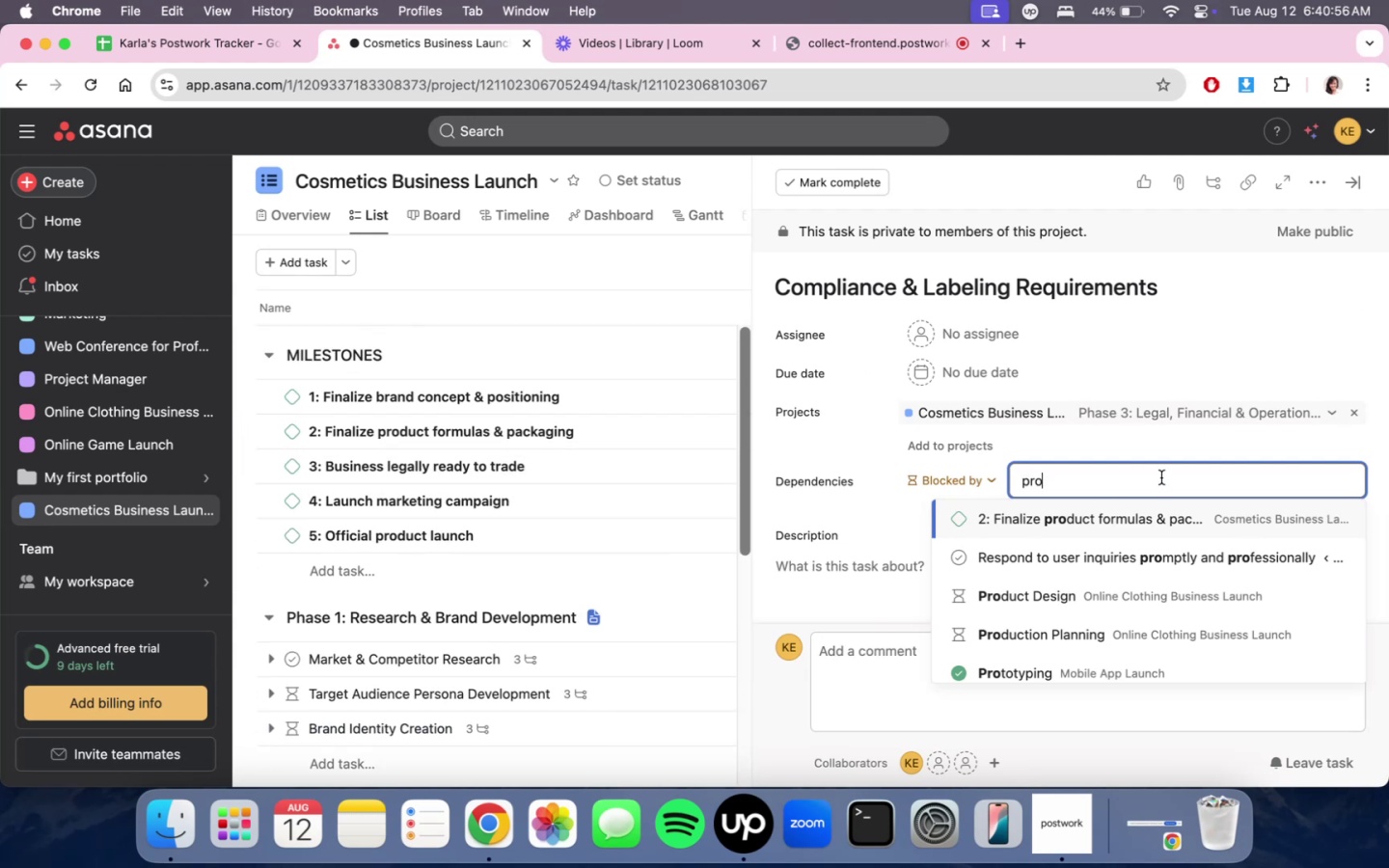 
key(Backspace)
 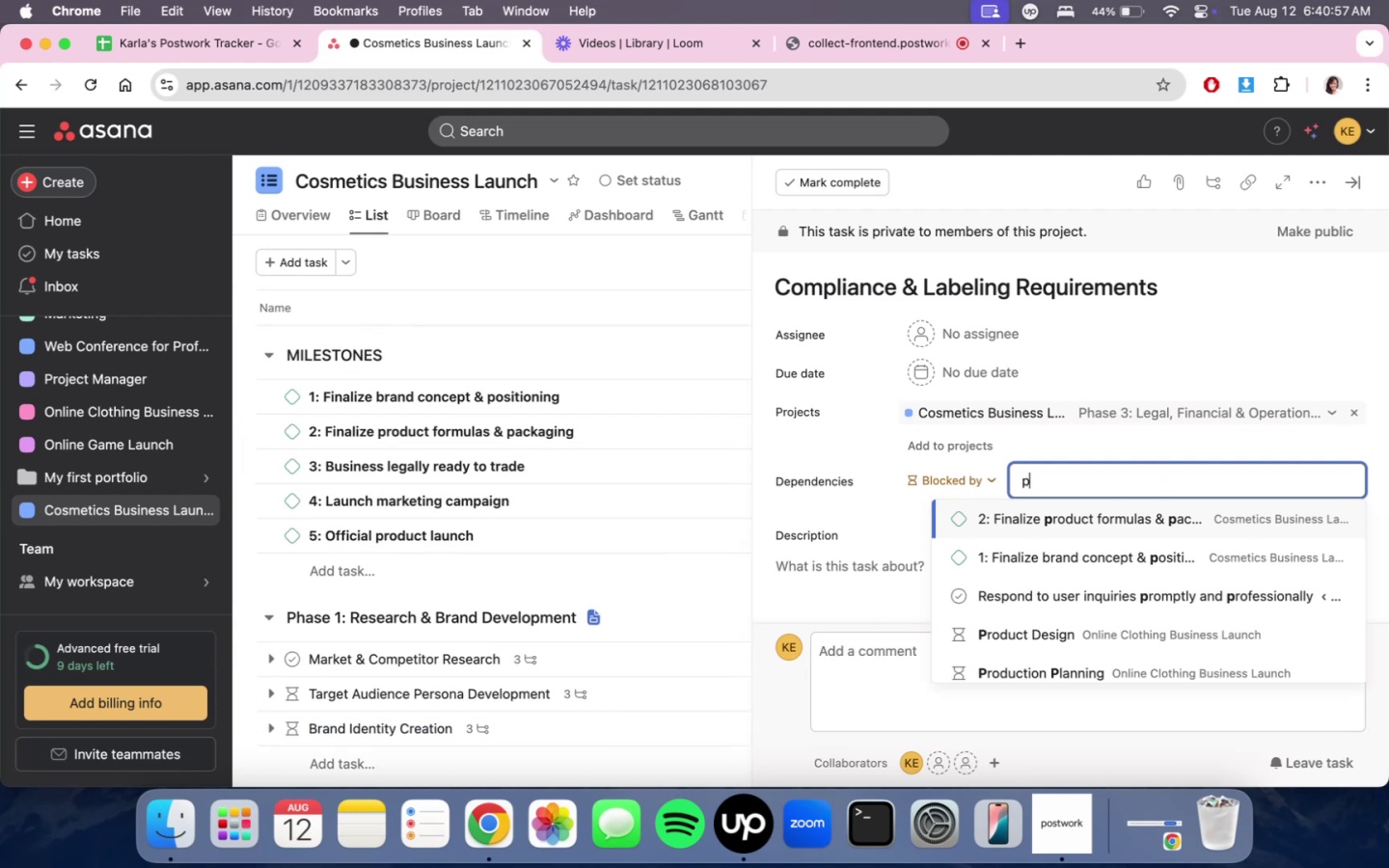 
key(Backspace)
 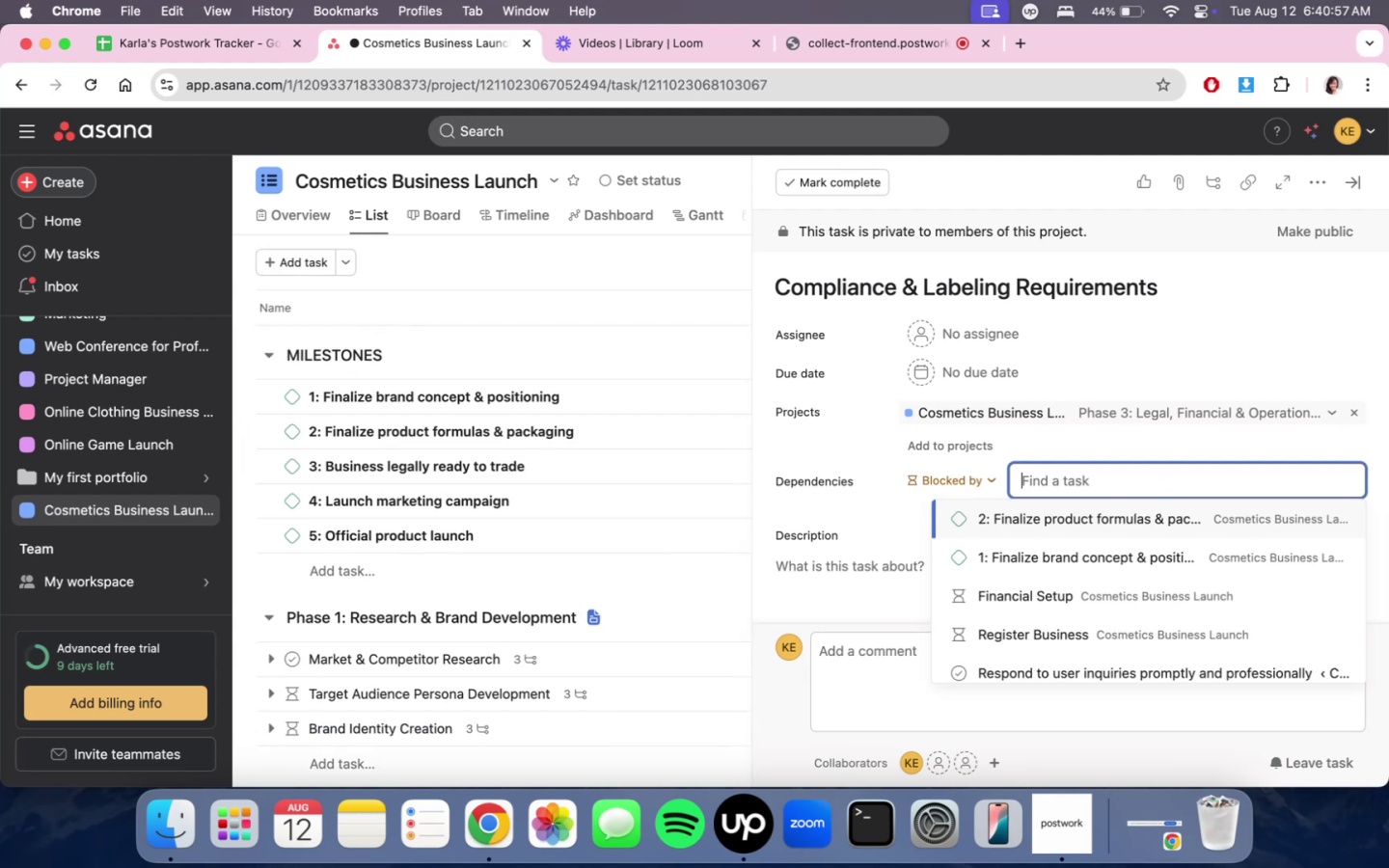 
key(Backspace)
 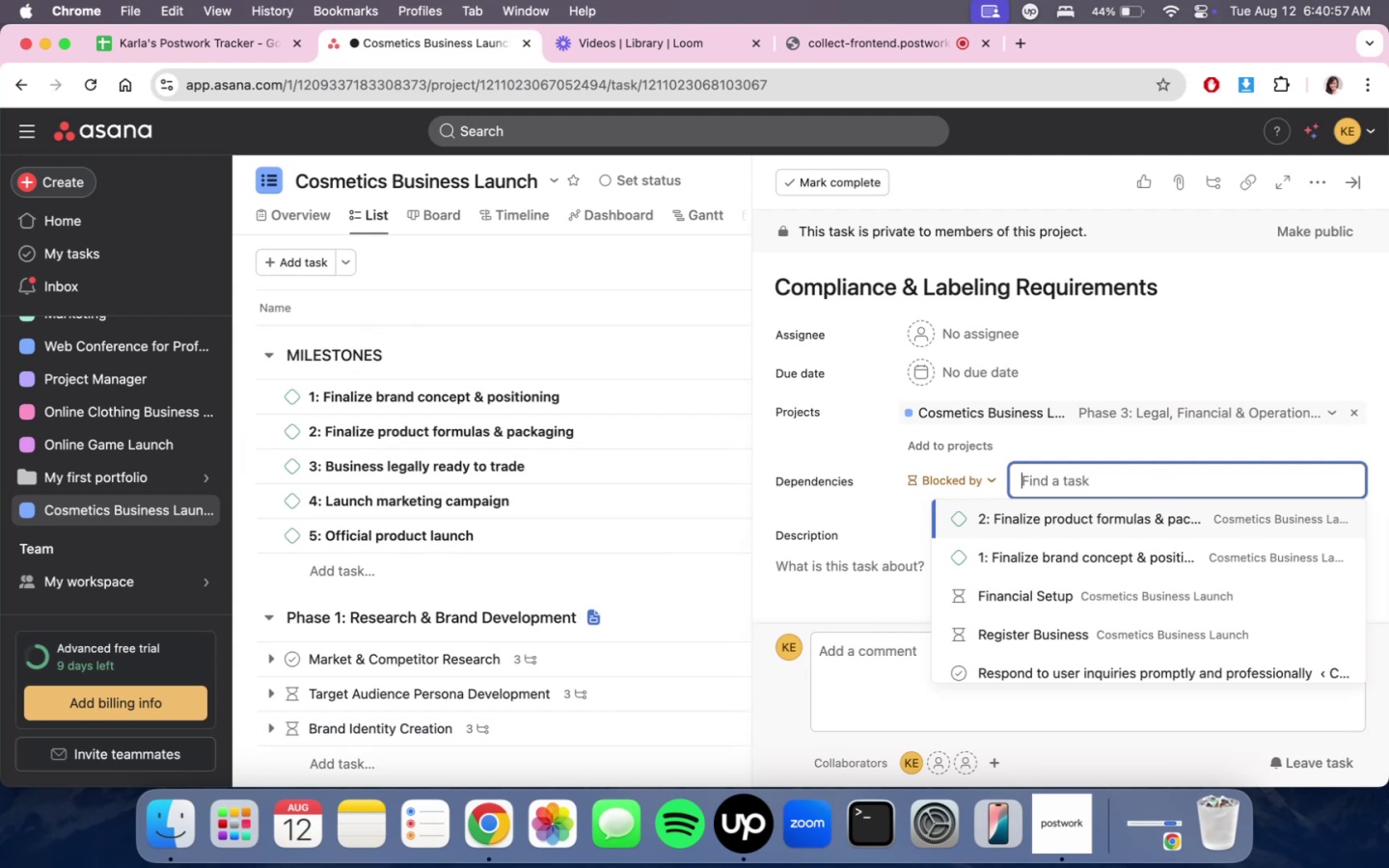 
key(Backspace)
 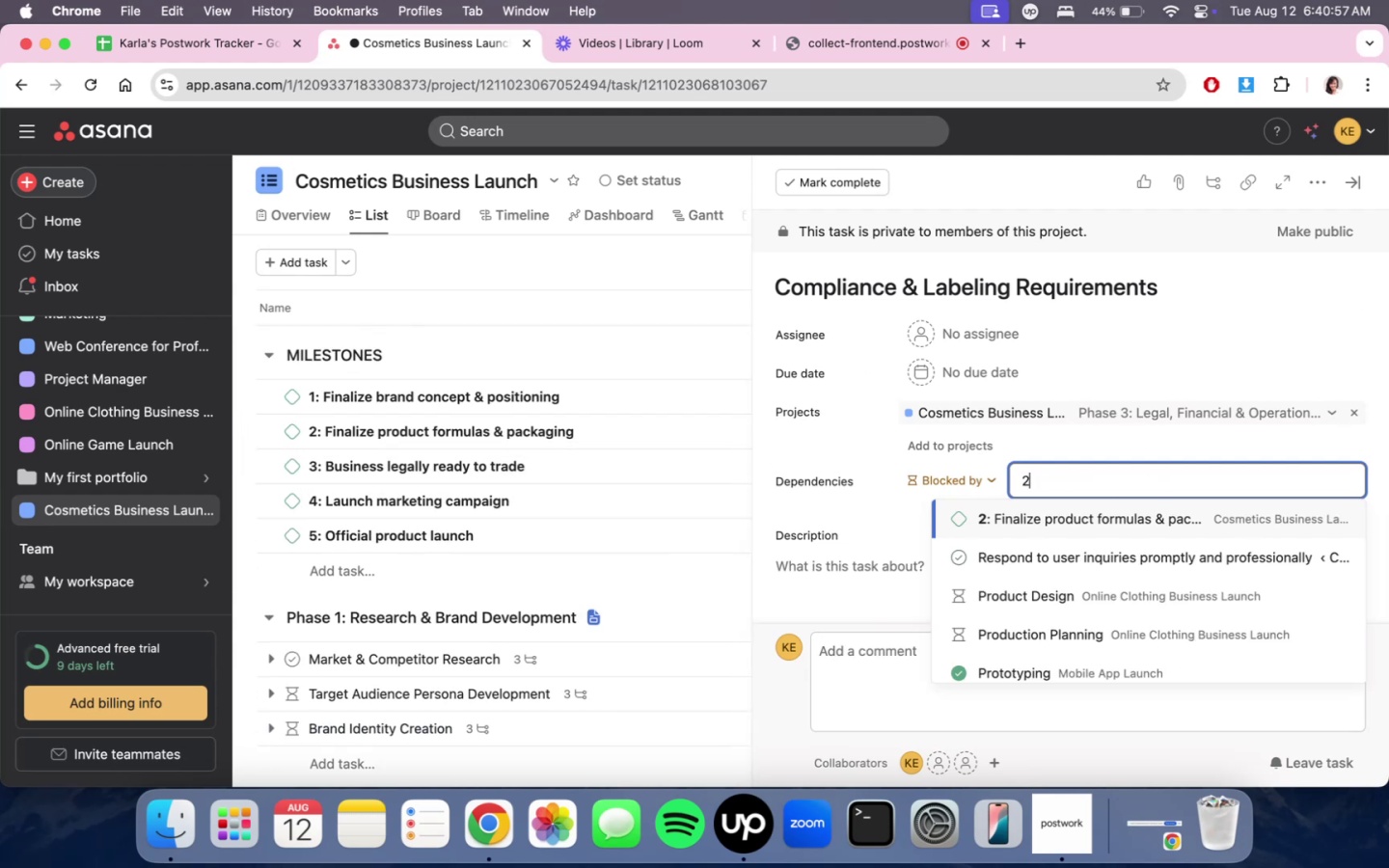 
key(2)
 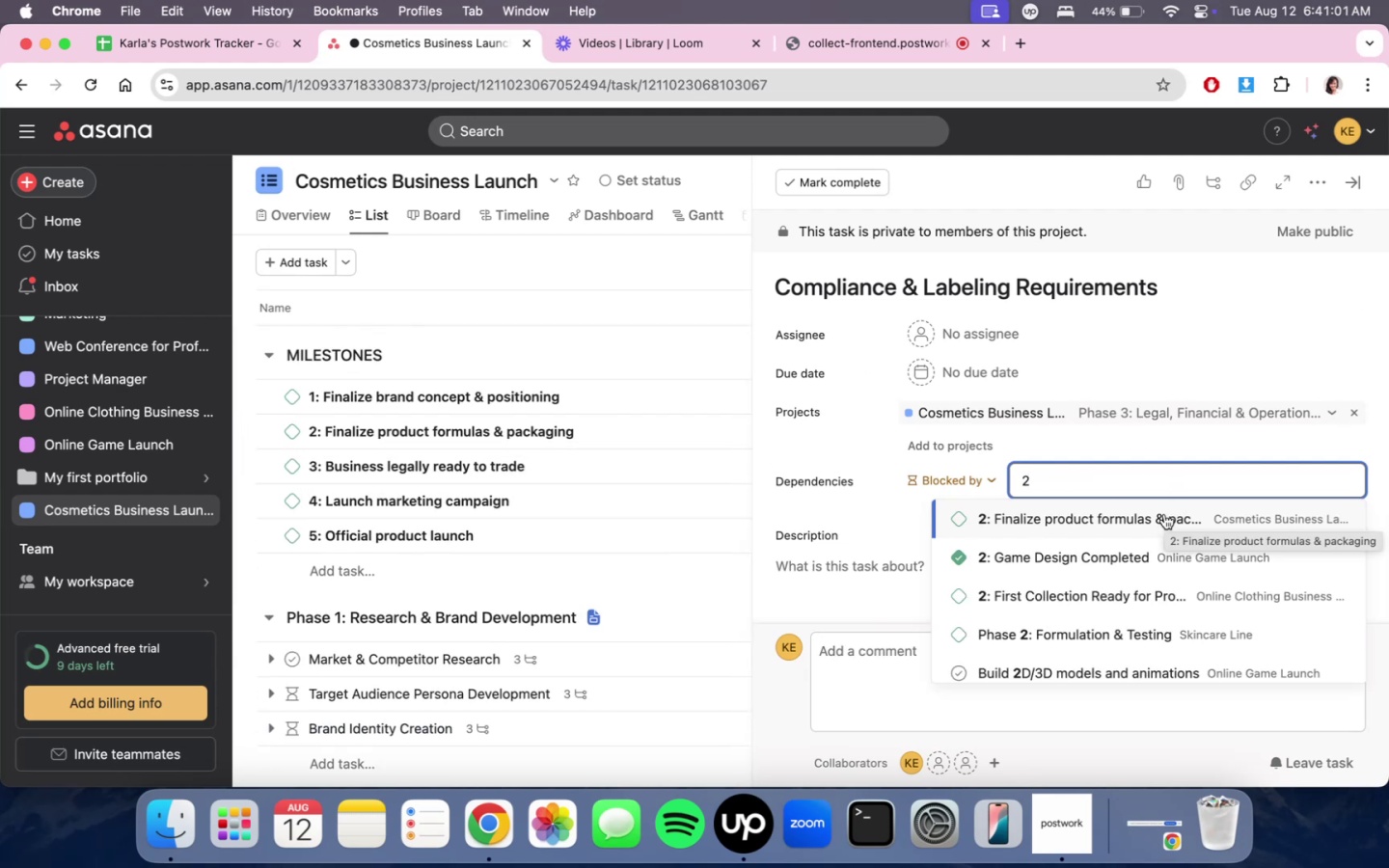 
left_click([1164, 514])
 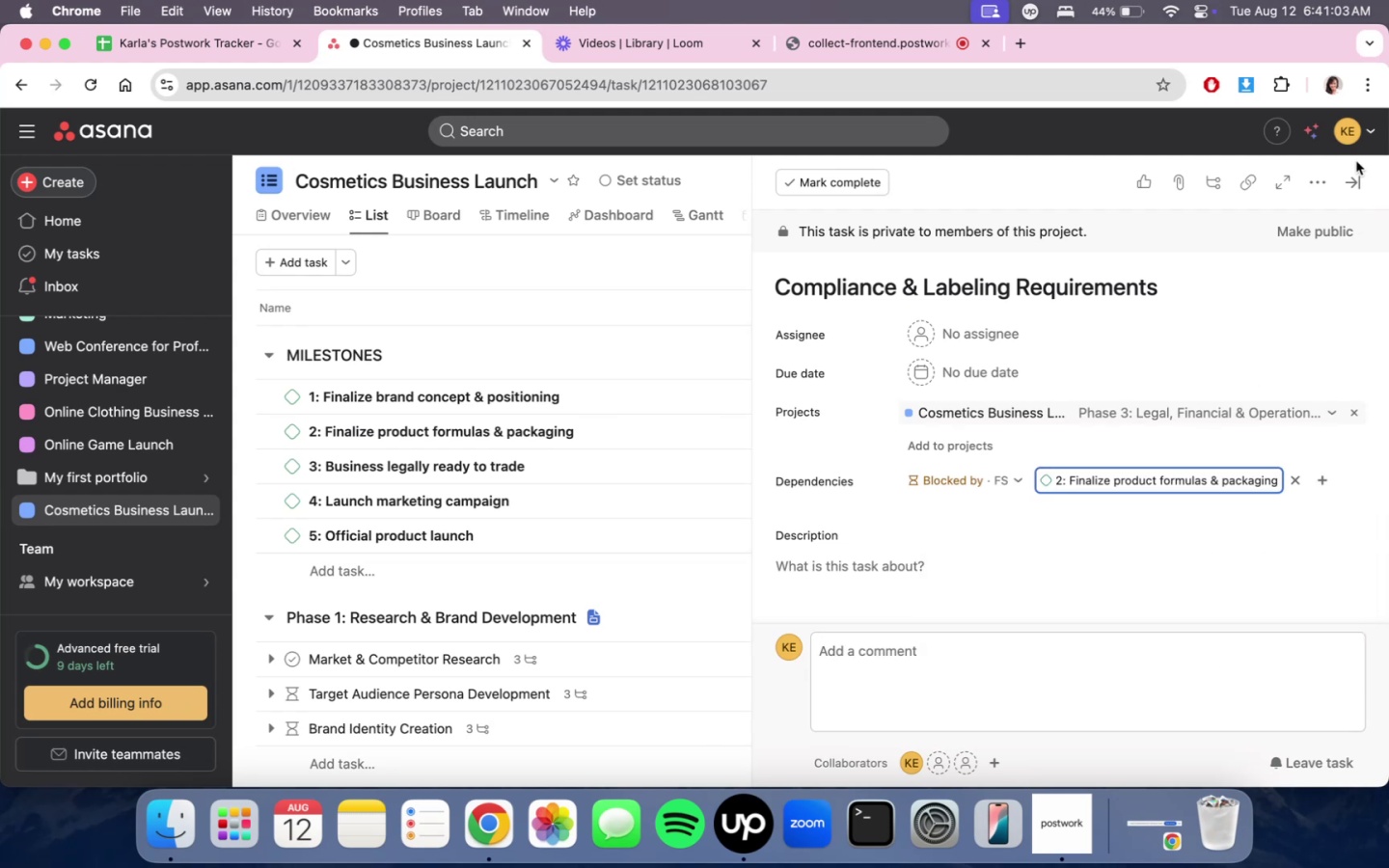 
left_click([1355, 169])
 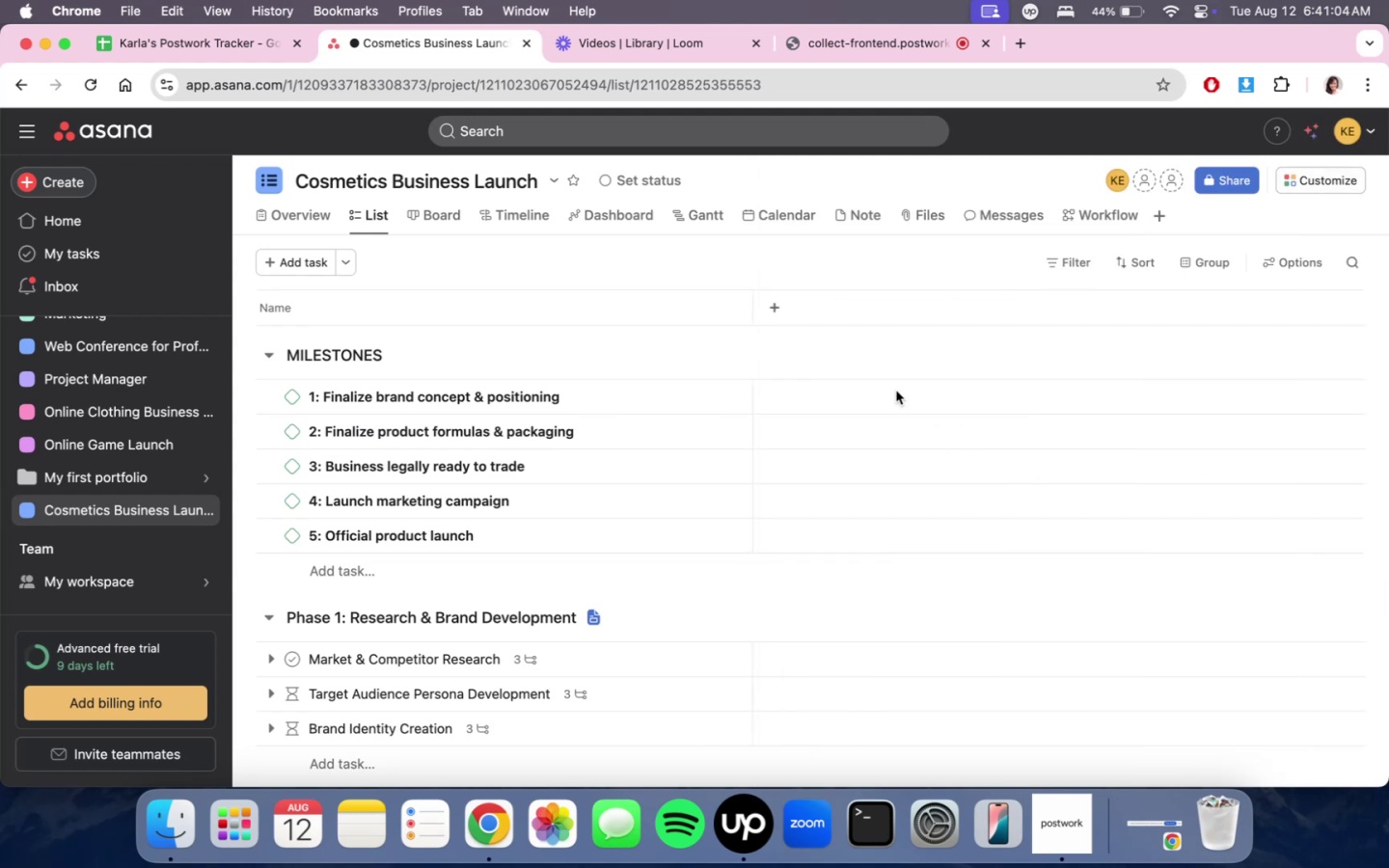 
scroll: coordinate [741, 672], scroll_direction: down, amount: 21.0
 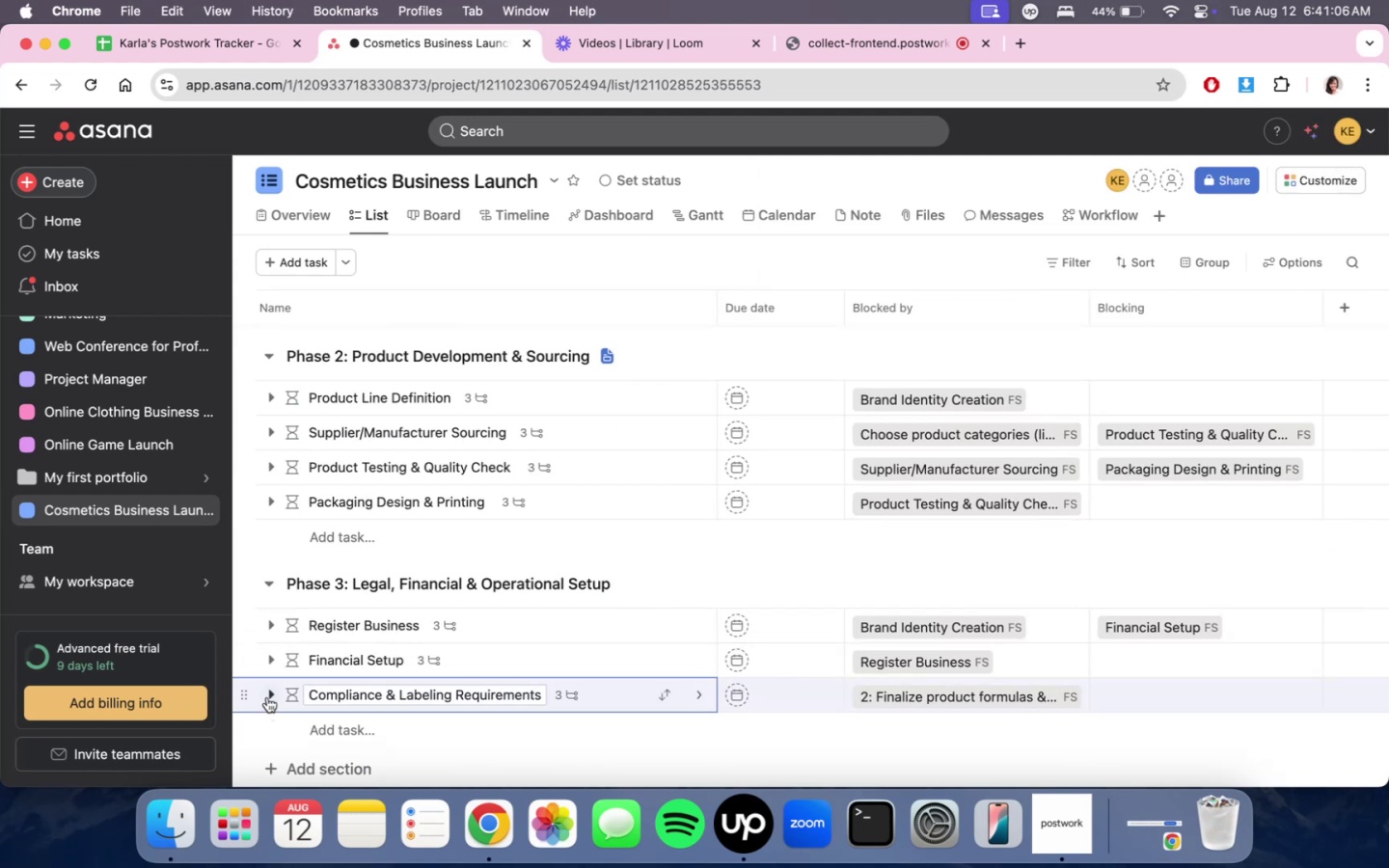 
left_click([267, 693])
 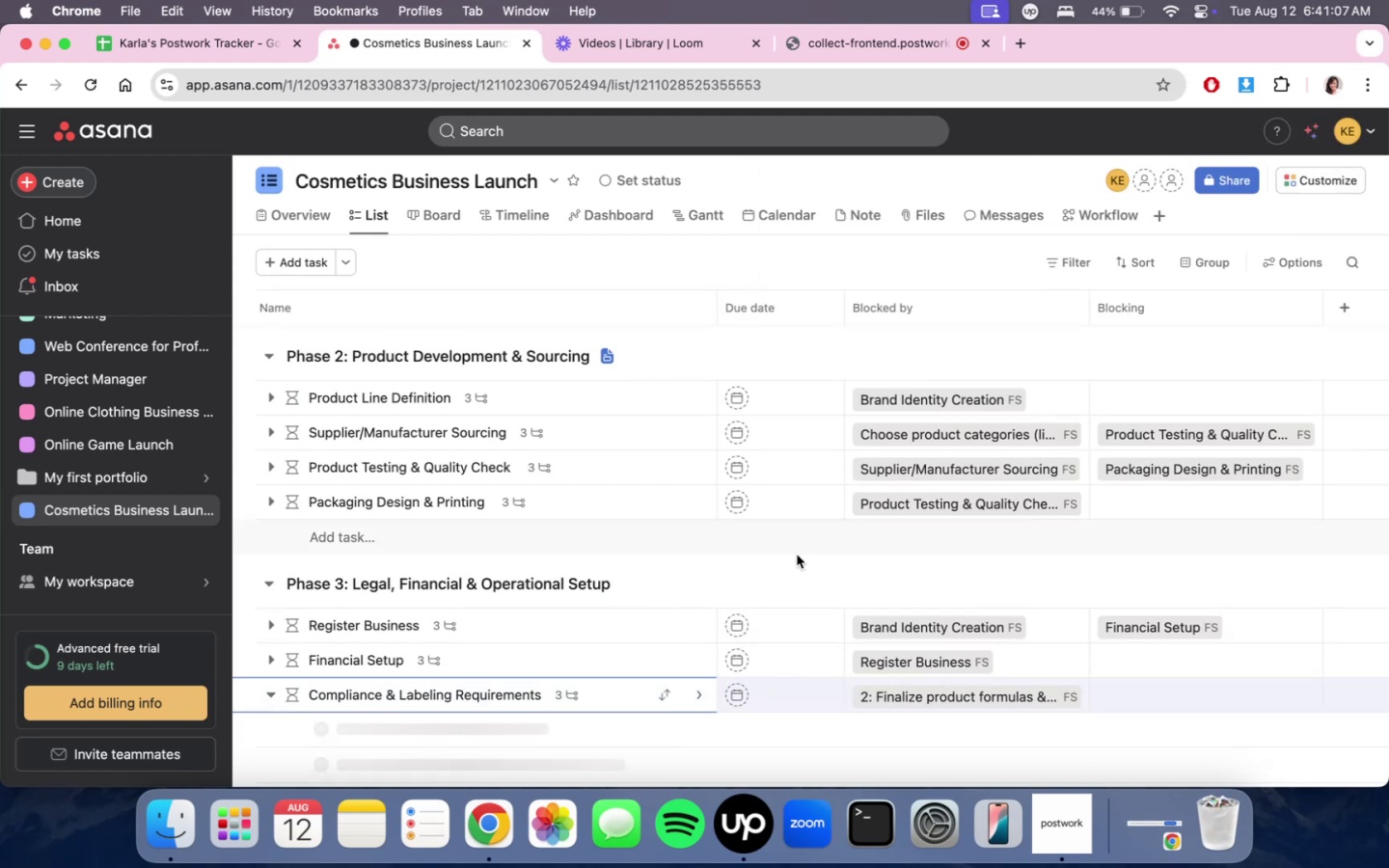 
scroll: coordinate [727, 602], scroll_direction: down, amount: 6.0
 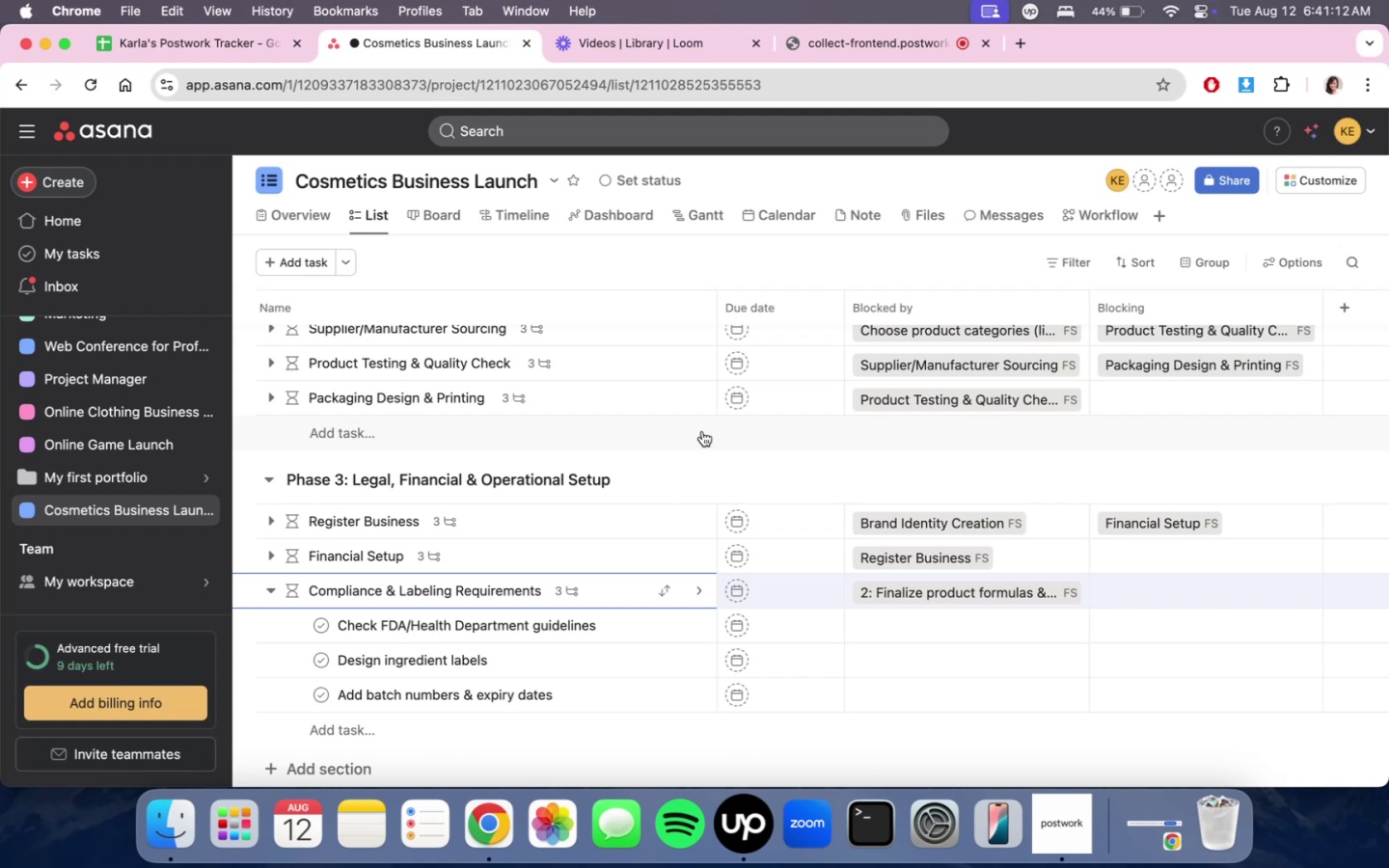 
wait(7.03)
 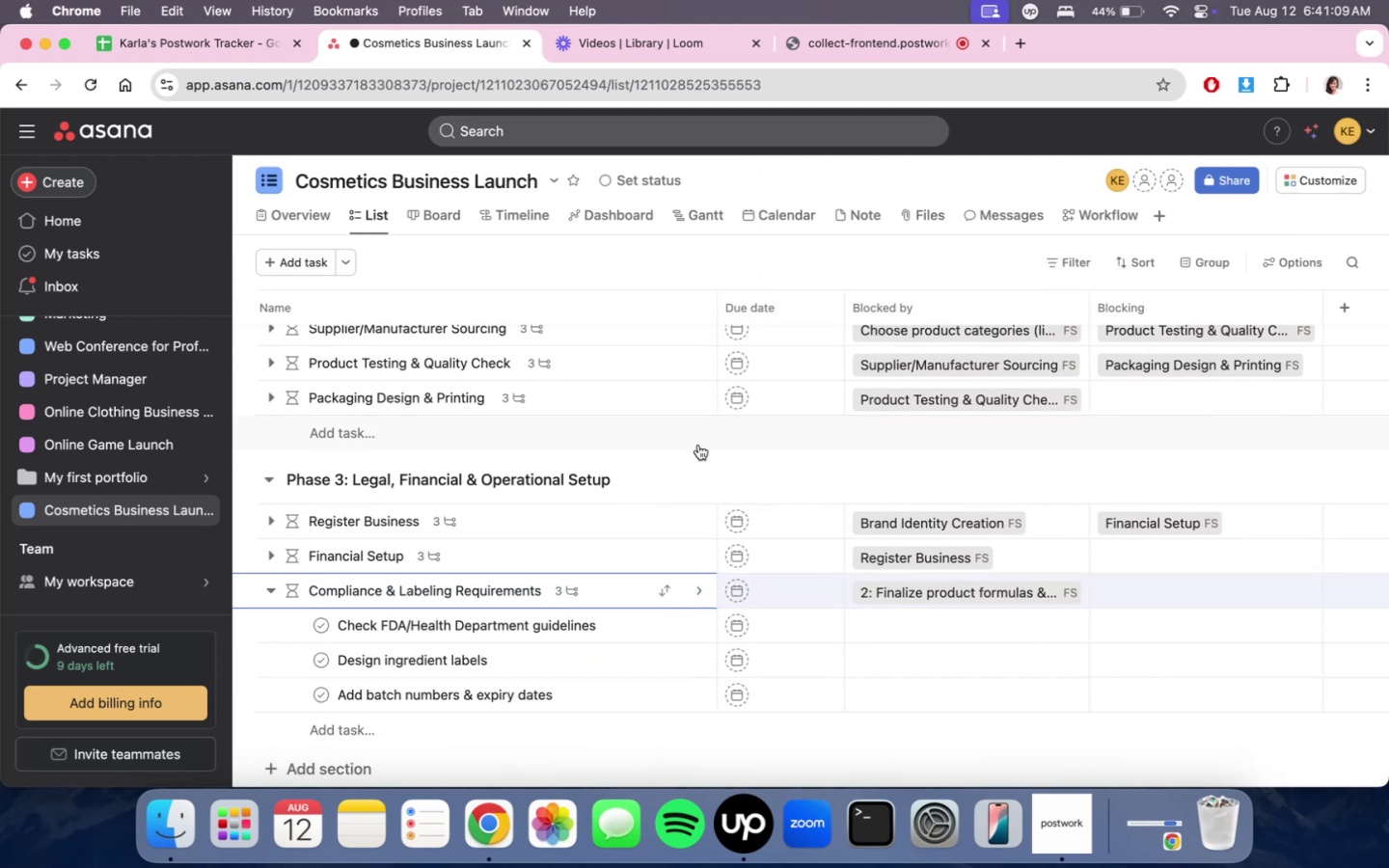 
mouse_move([694, 426])
 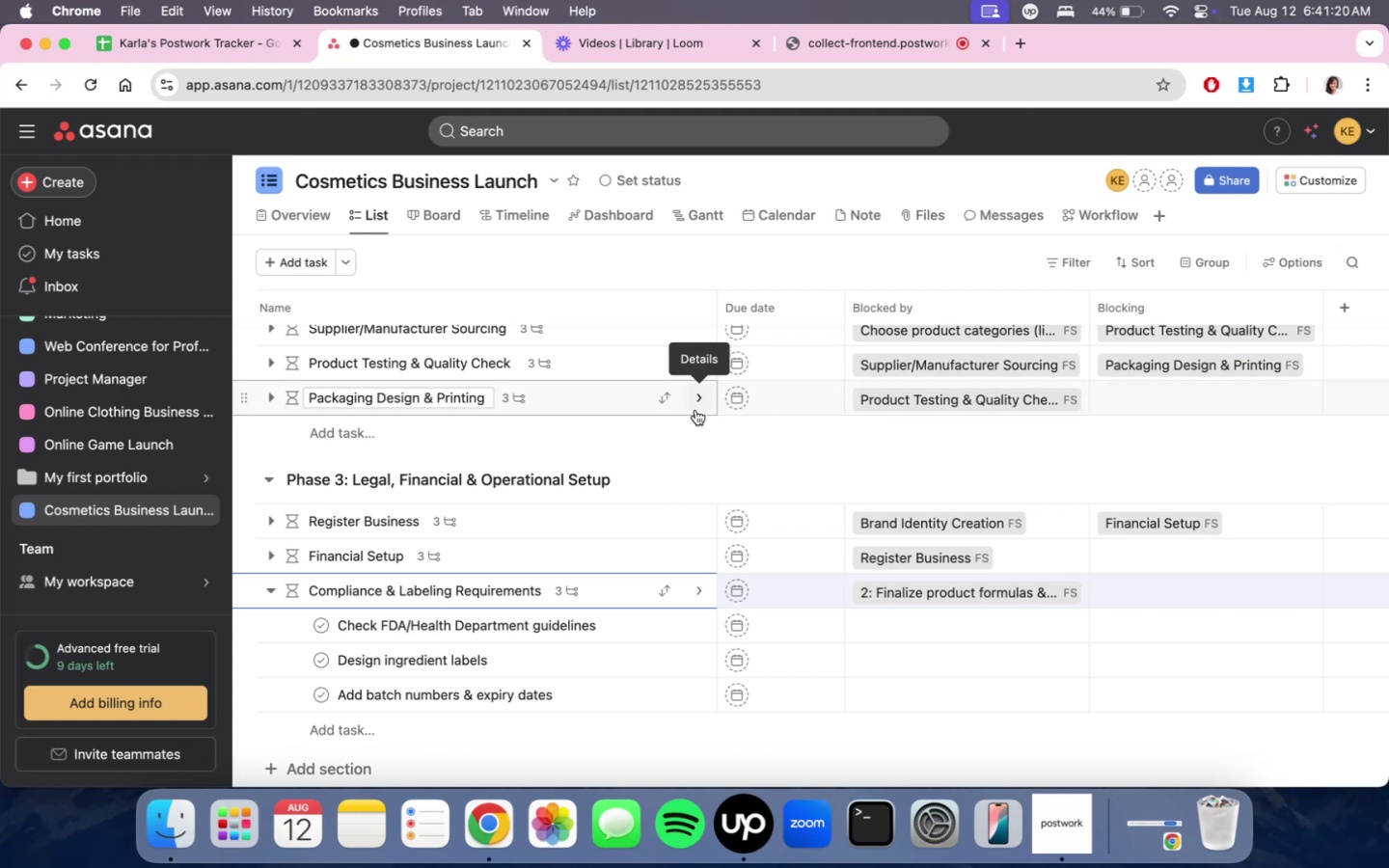 
wait(10.49)
 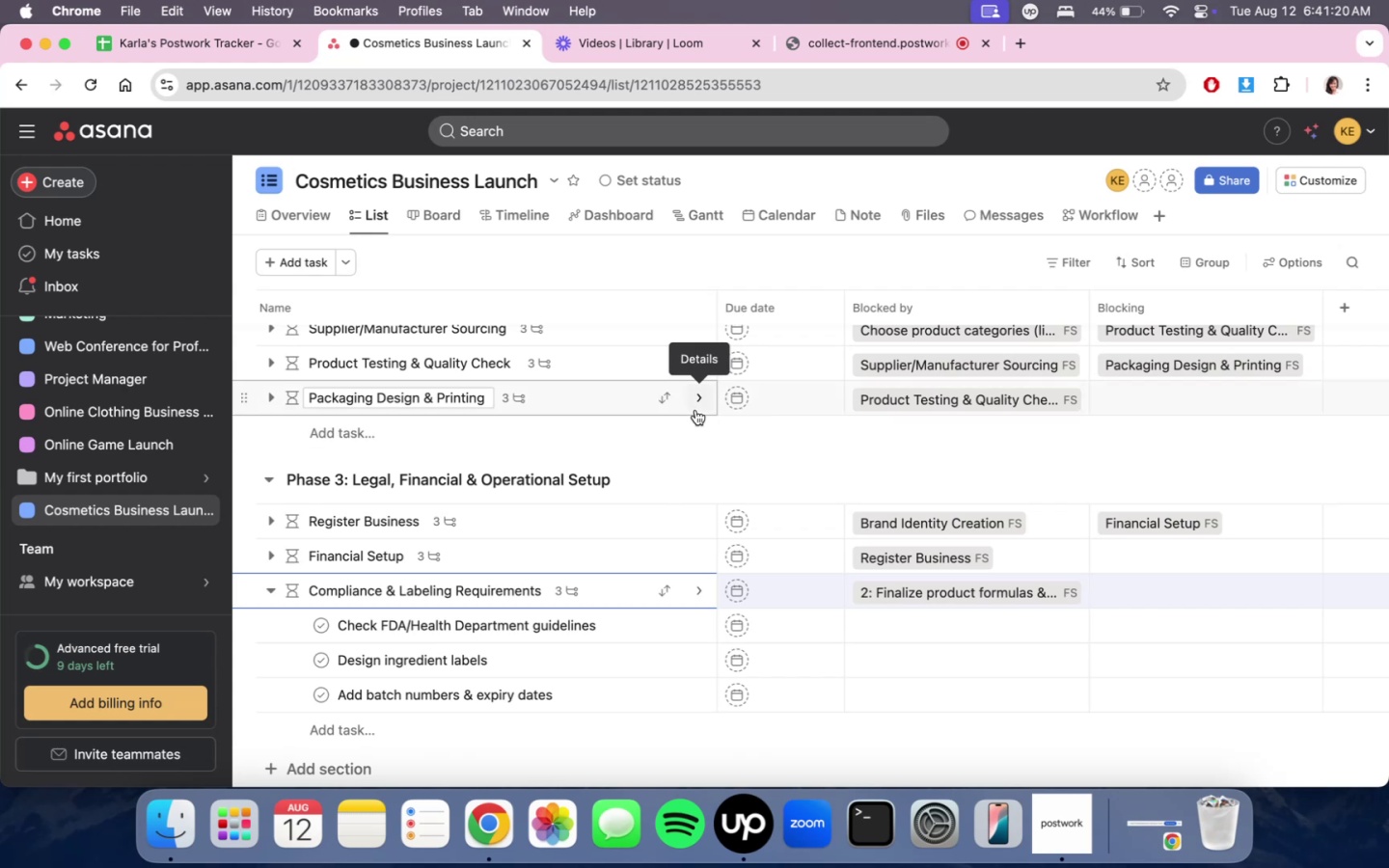 
left_click([590, 389])
 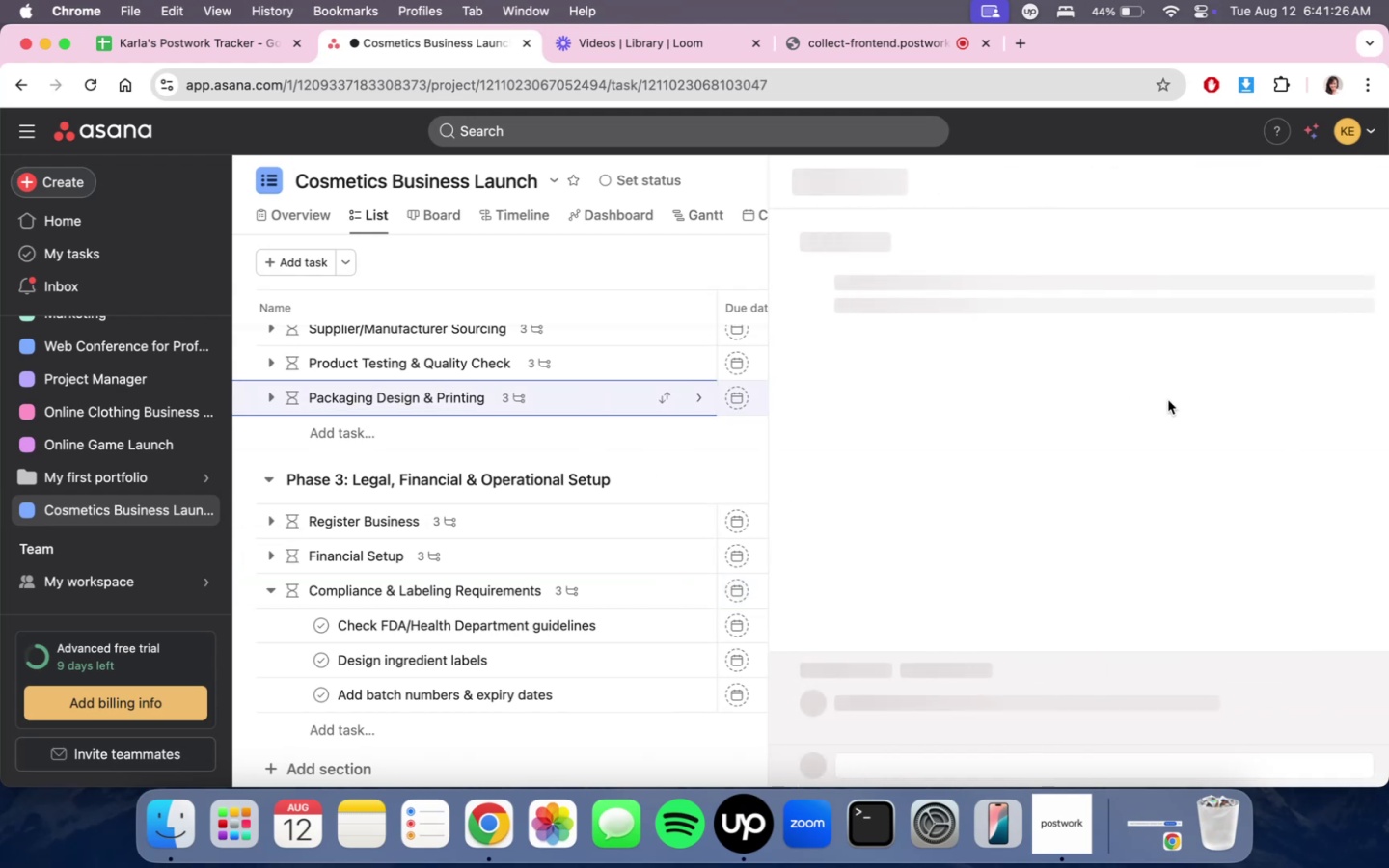 
mouse_move([1178, 421])
 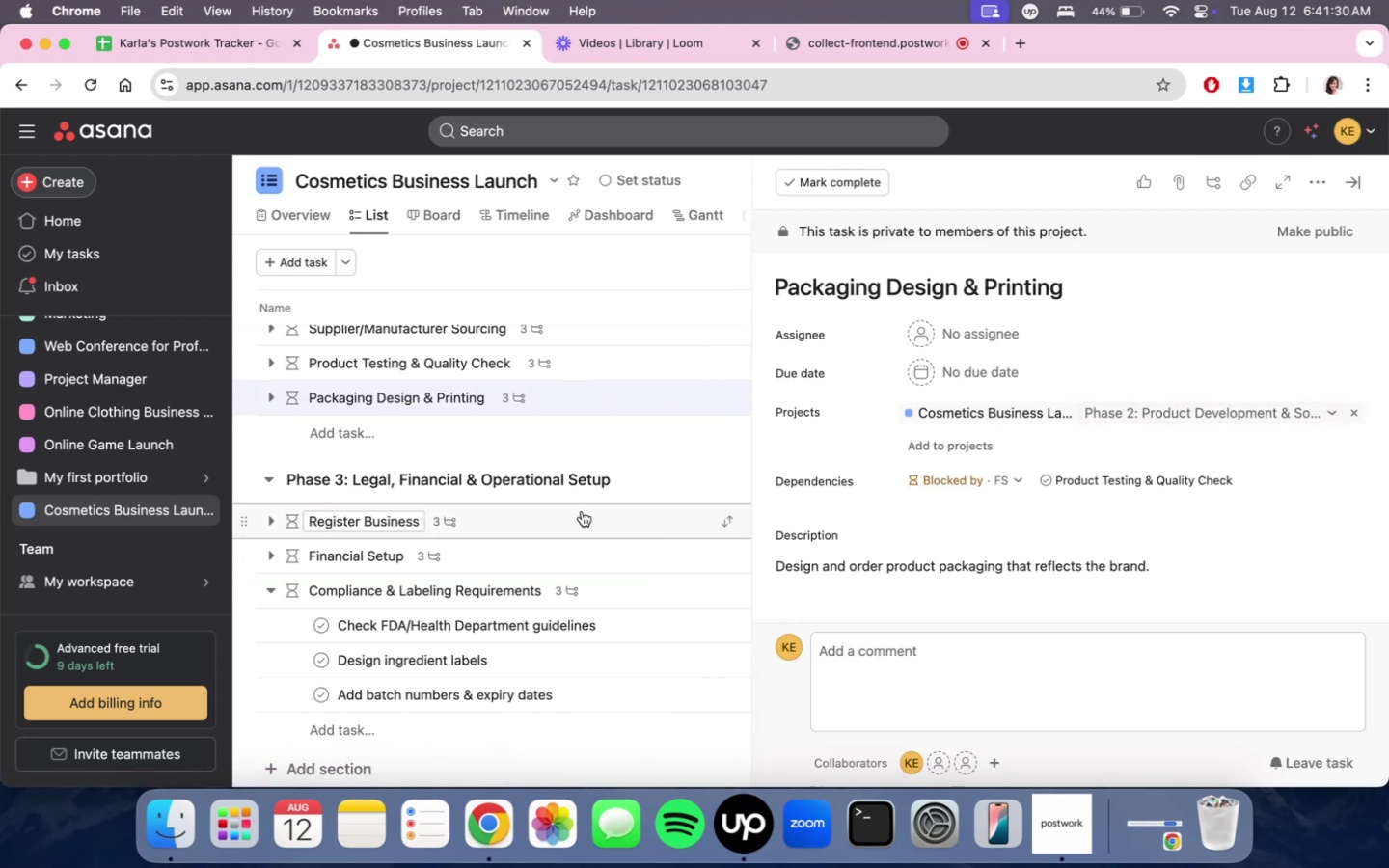 
left_click([572, 520])
 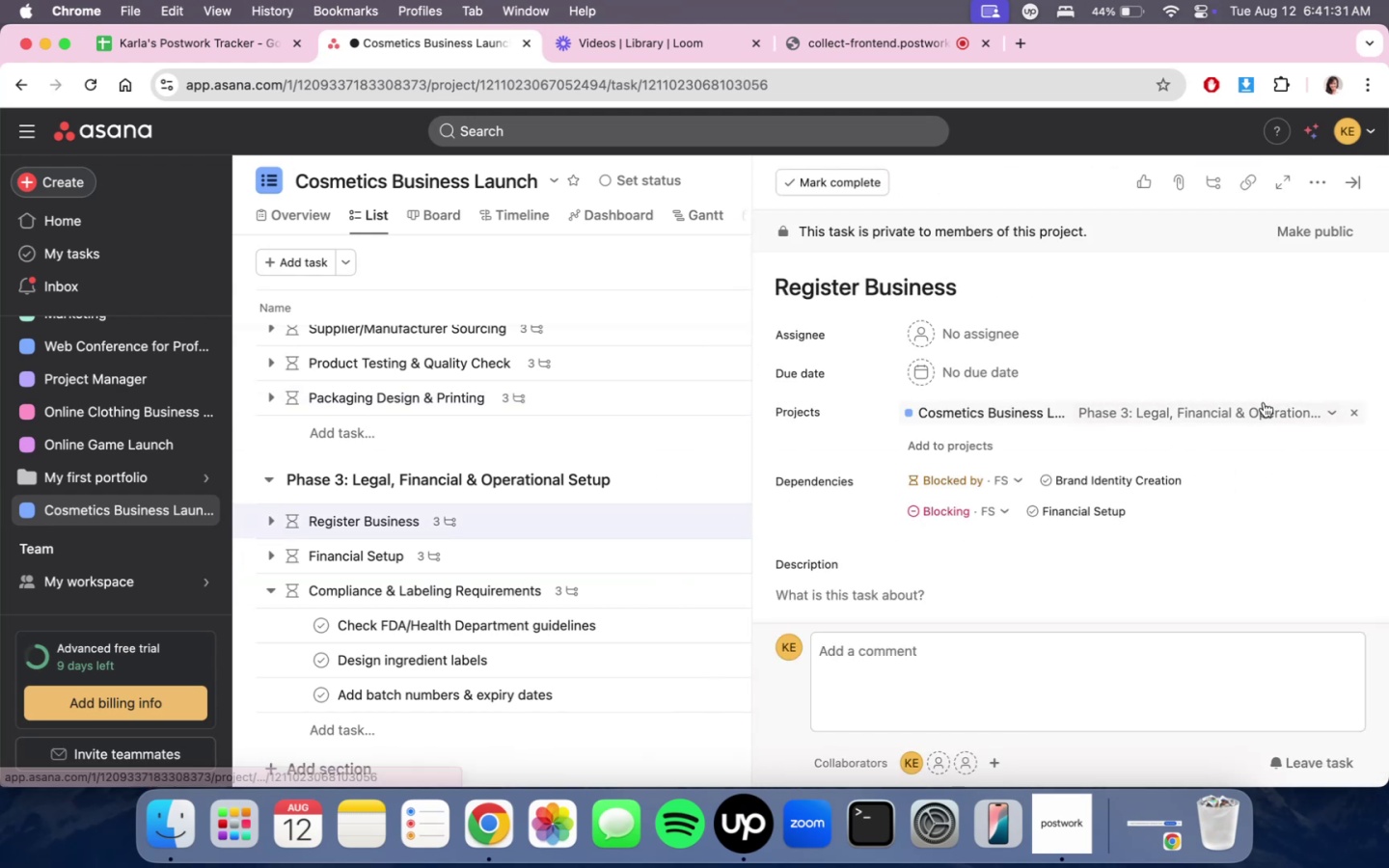 
scroll: coordinate [1164, 457], scroll_direction: down, amount: 3.0
 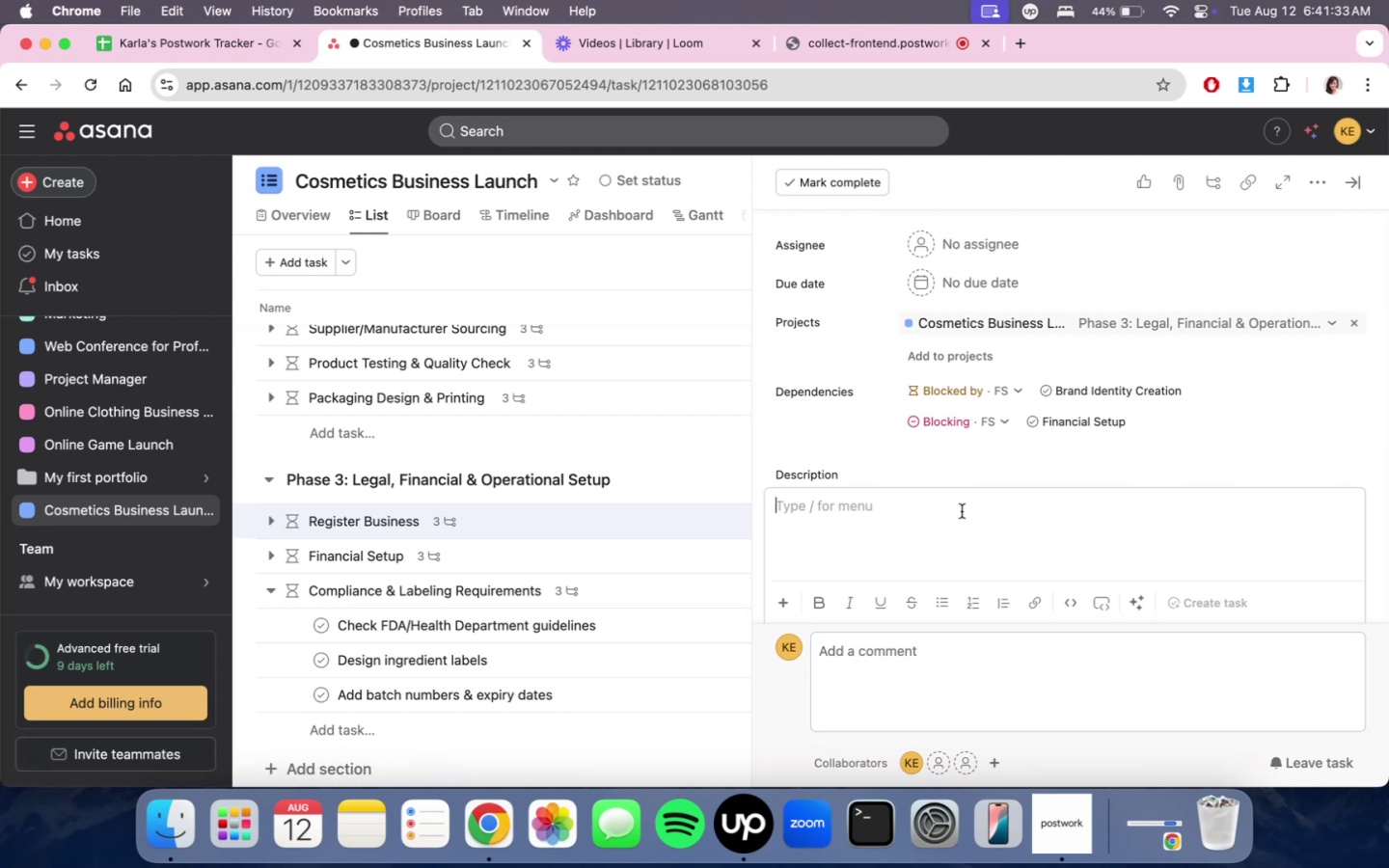 
type(Legally establish the bsuie=)
key(Backspace)
key(Backspace)
key(Backspace)
key(Backspace)
key(Backspace)
type(usiness and secure required permits.)
 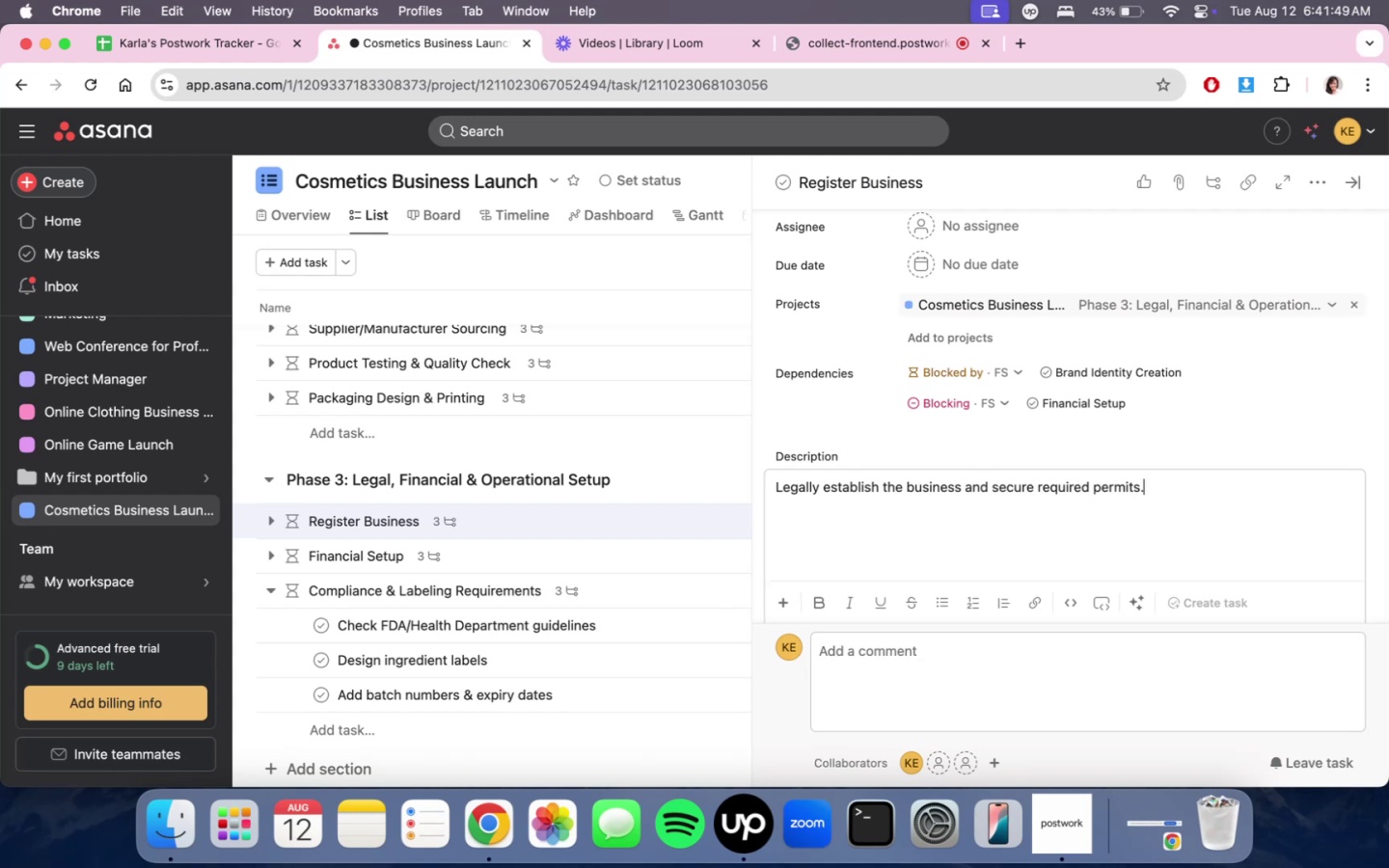 
scroll: coordinate [963, 510], scroll_direction: down, amount: 6.0
 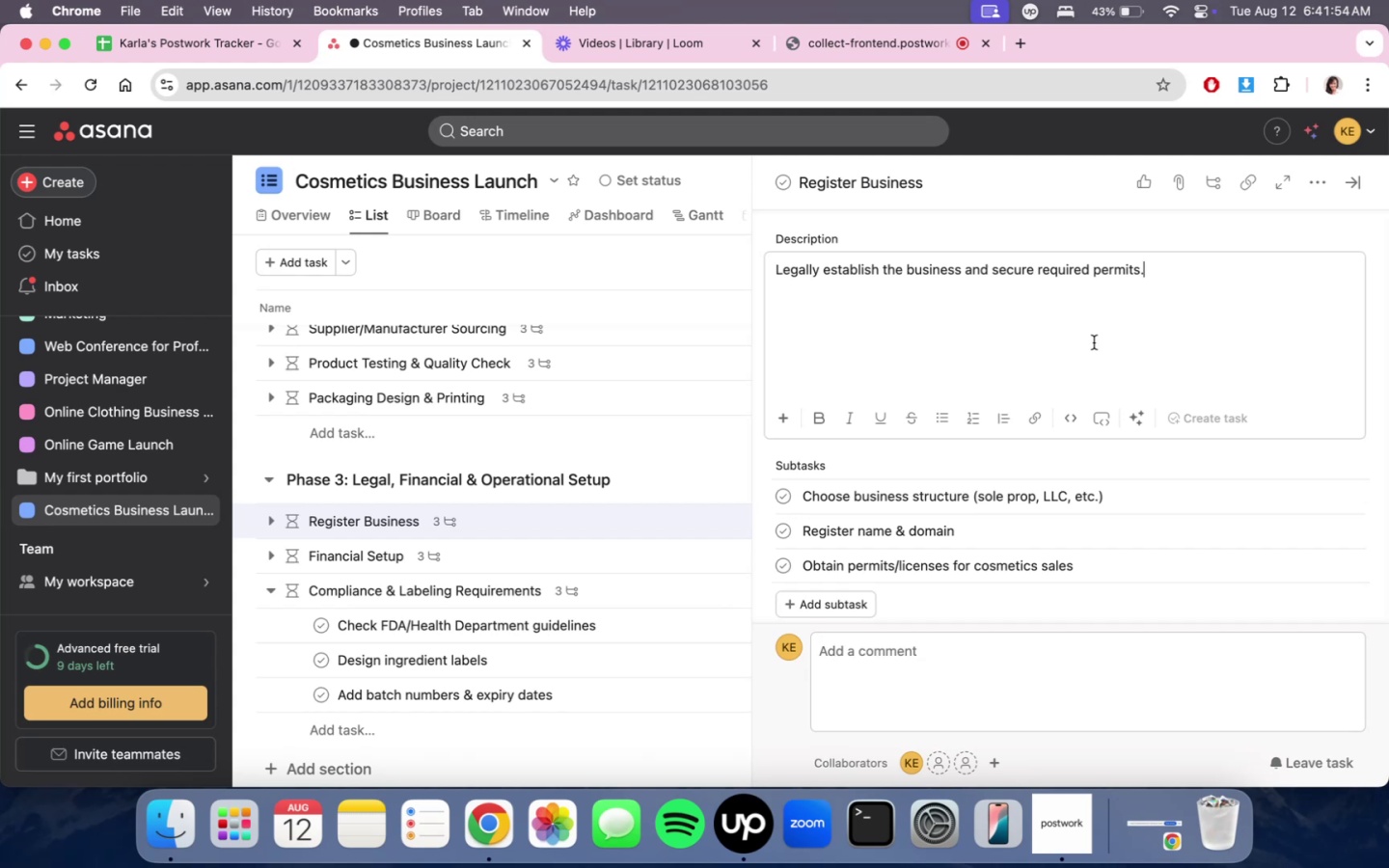 
wait(9.52)
 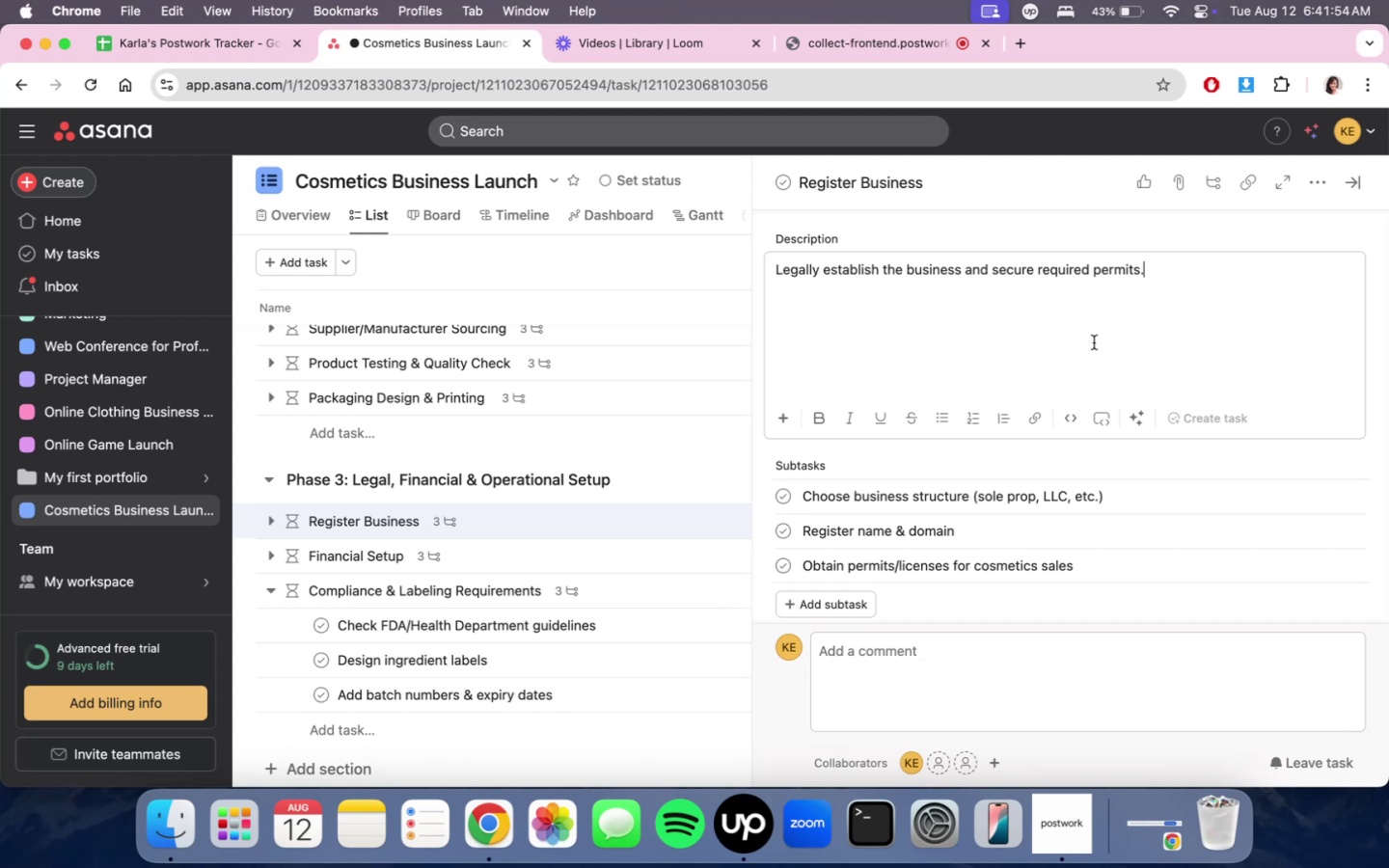 
double_click([1016, 350])
 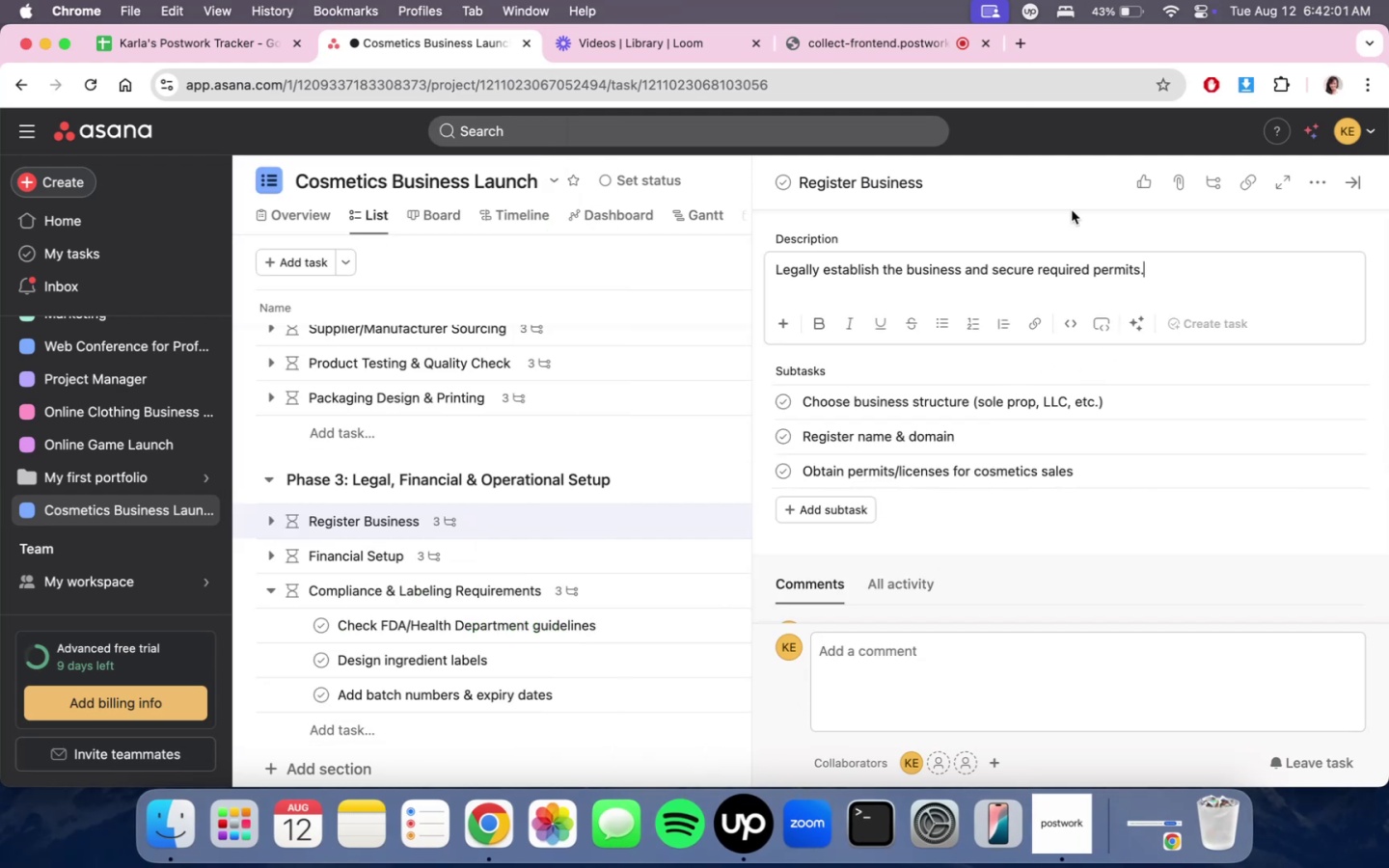 
left_click([868, 52])
 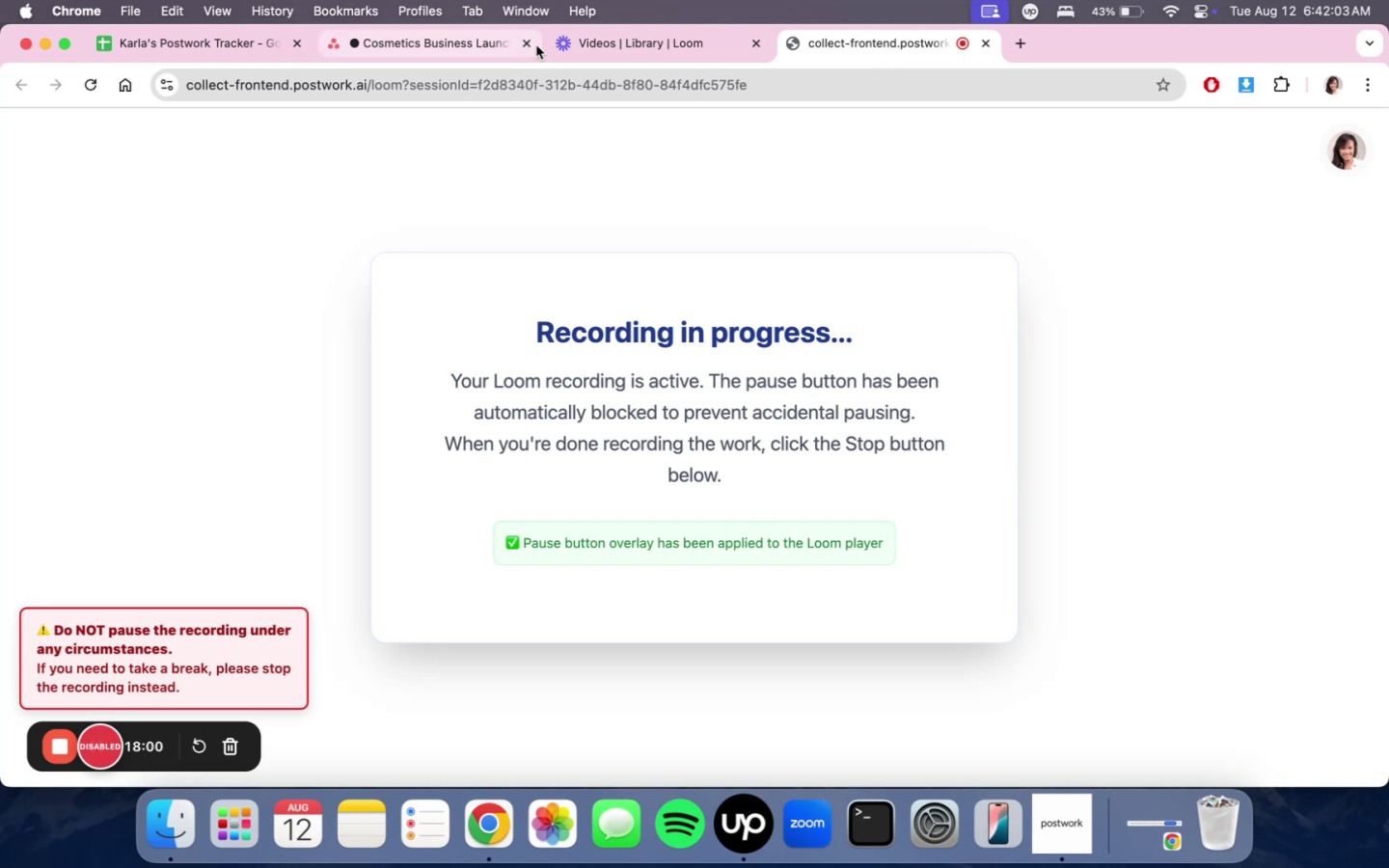 
left_click([536, 45])
 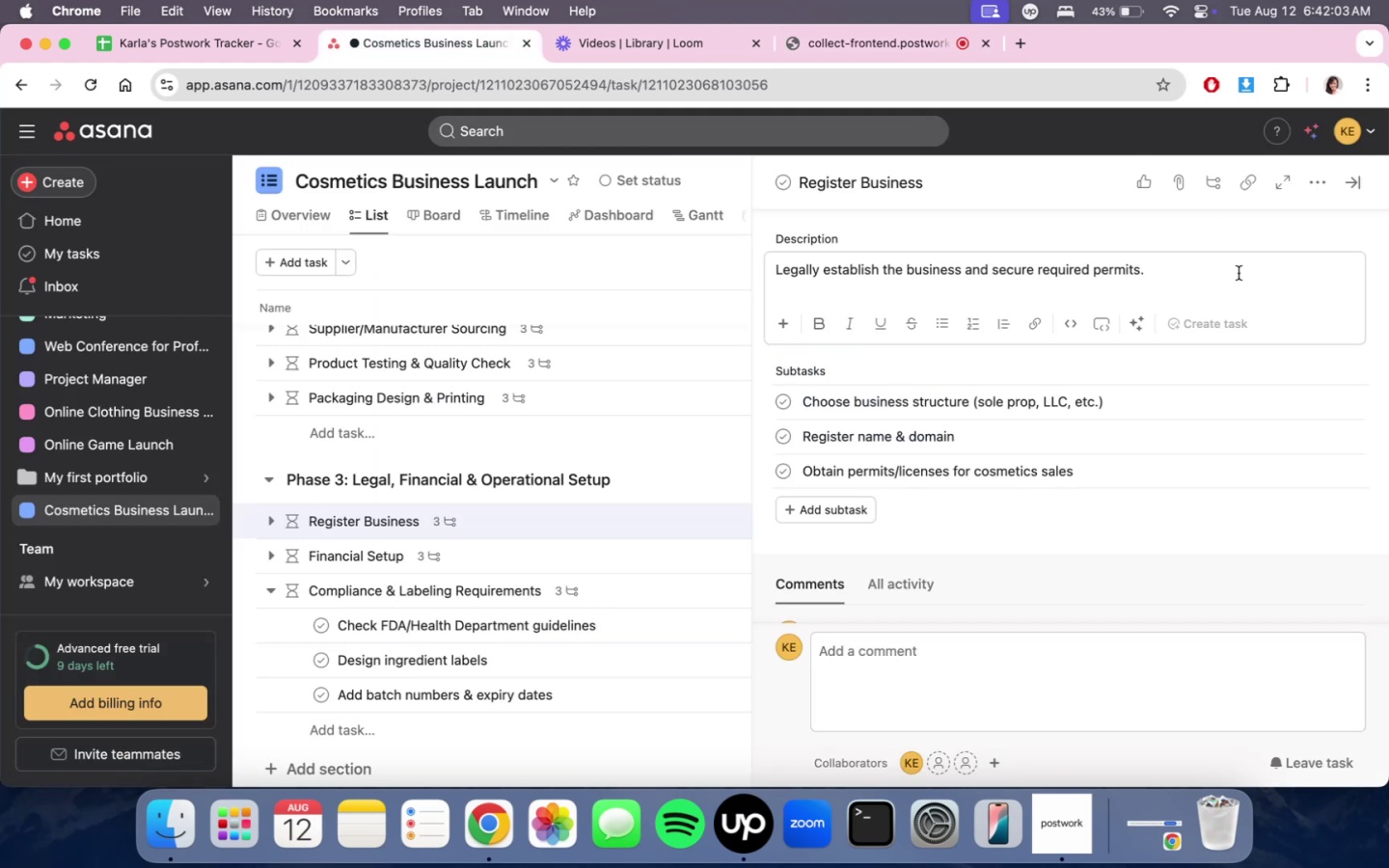 
mouse_move([1244, 342])
 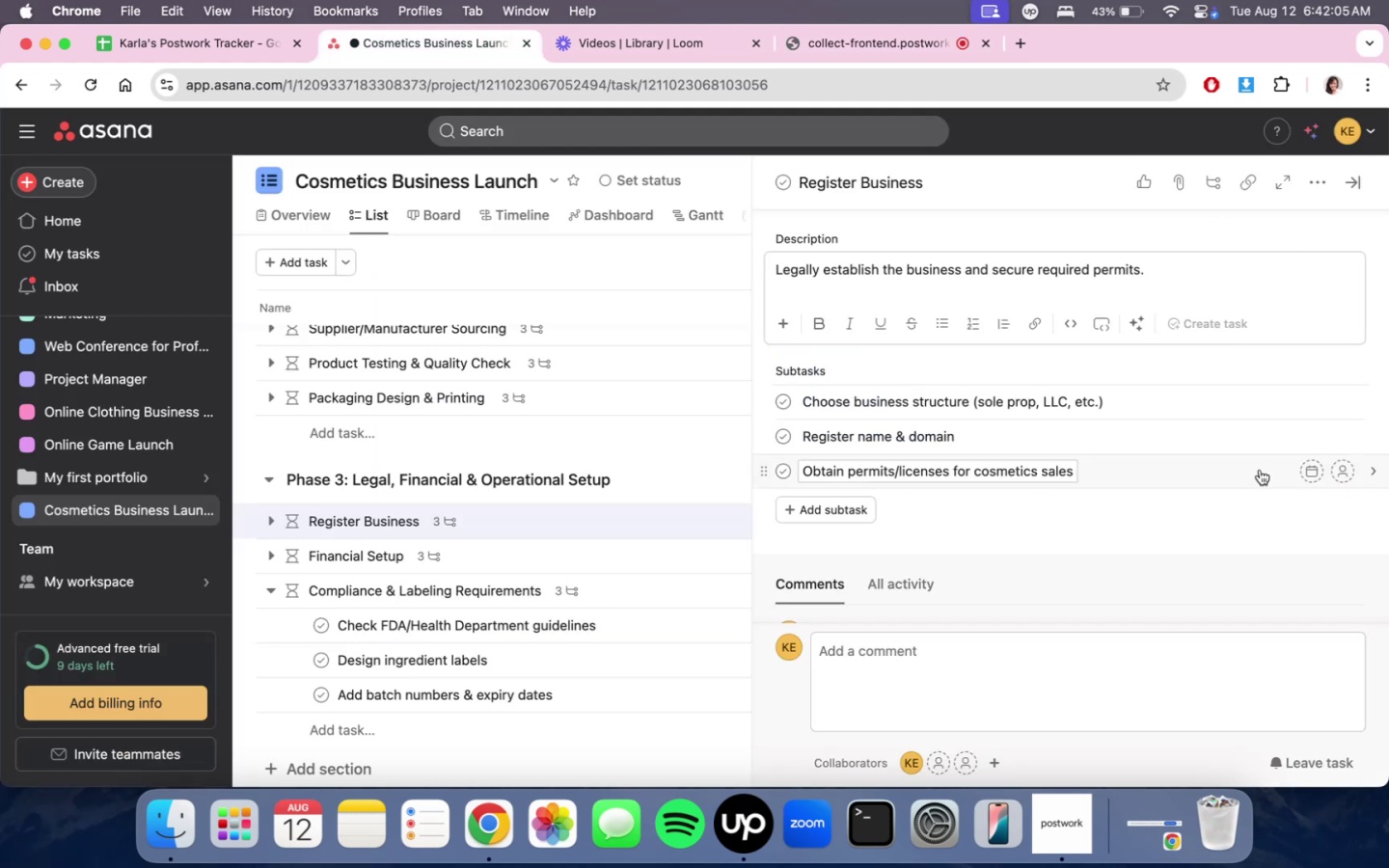 
scroll: coordinate [1235, 504], scroll_direction: down, amount: 1.0
 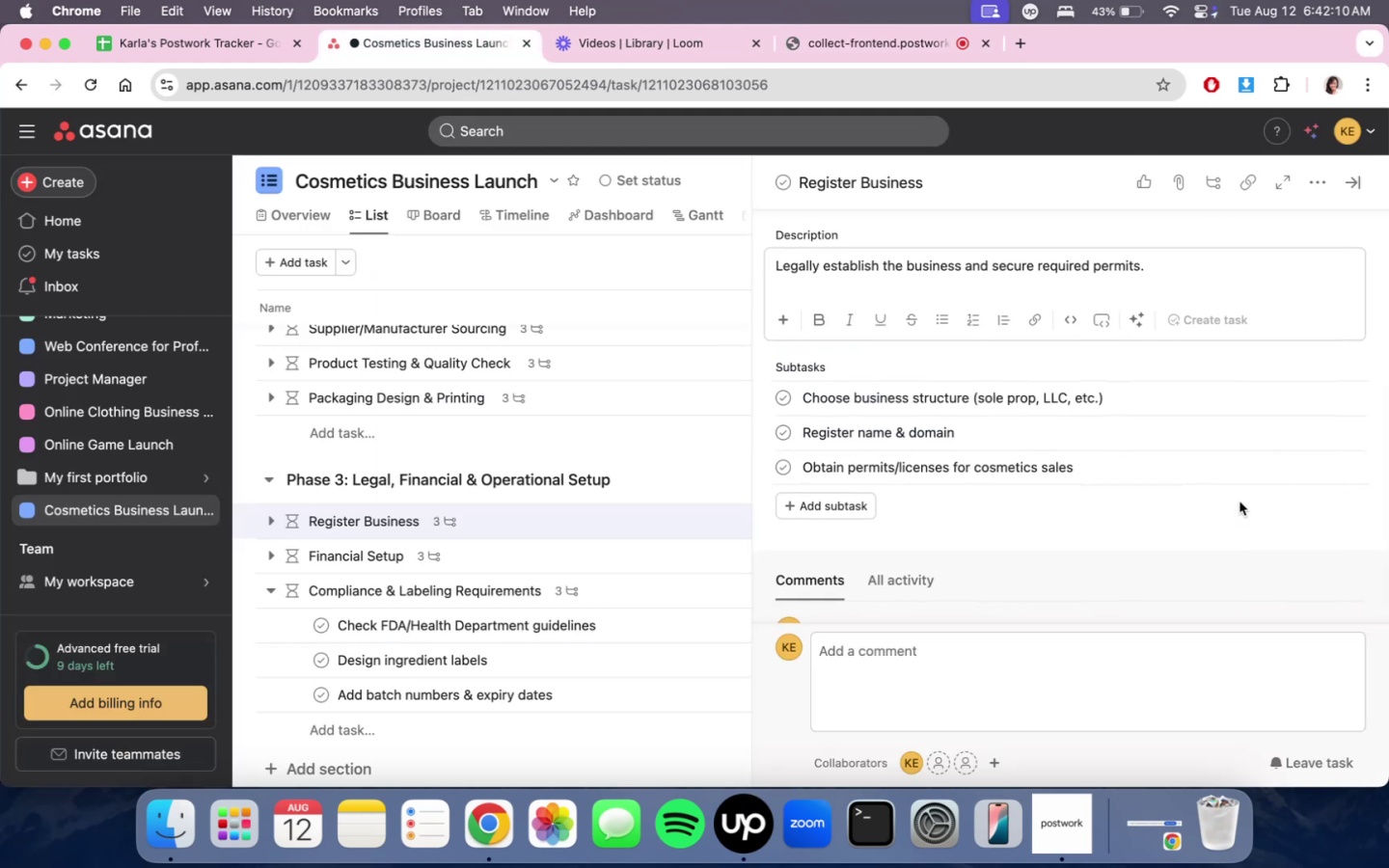 
wait(8.97)
 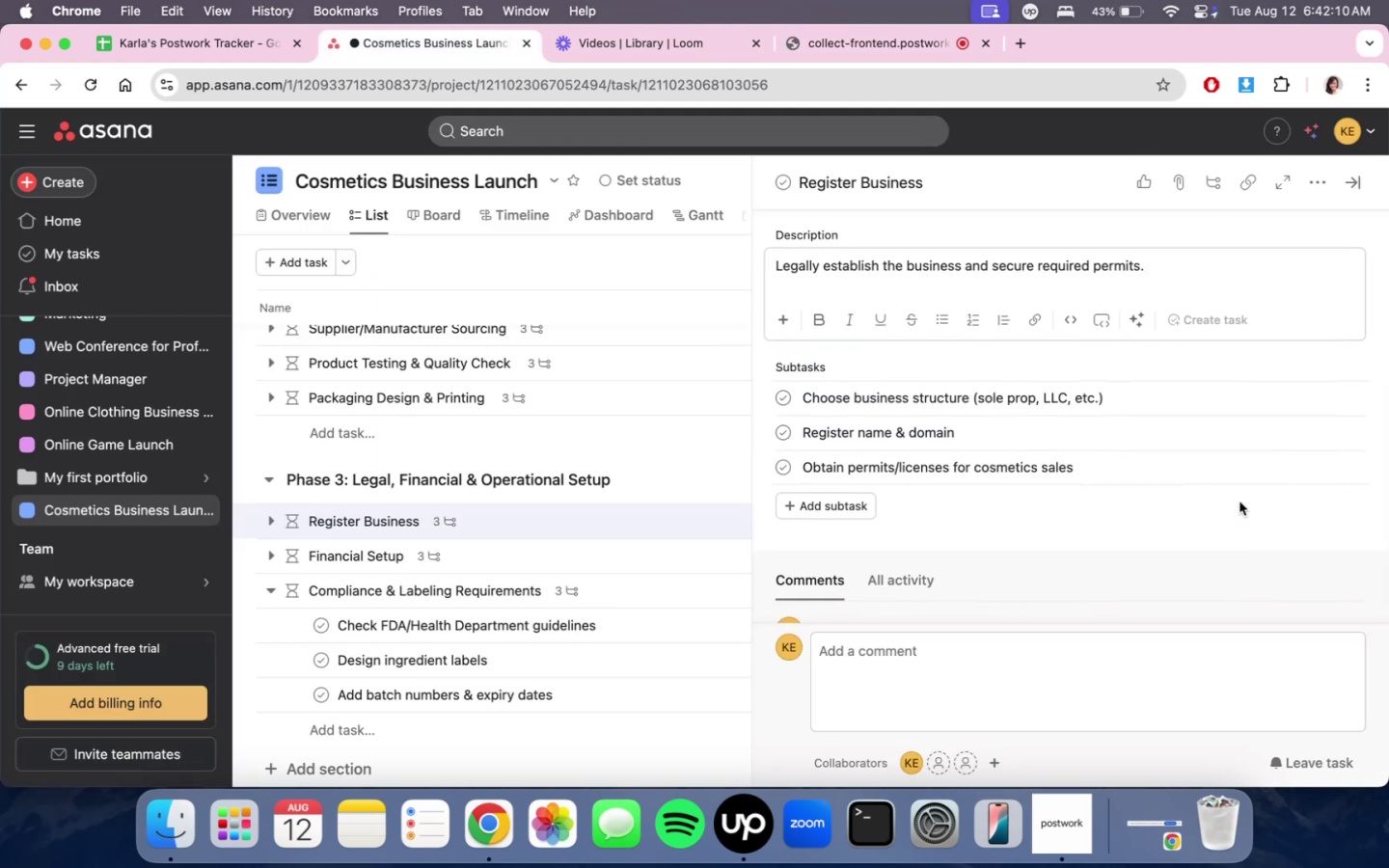 
left_click([657, 558])
 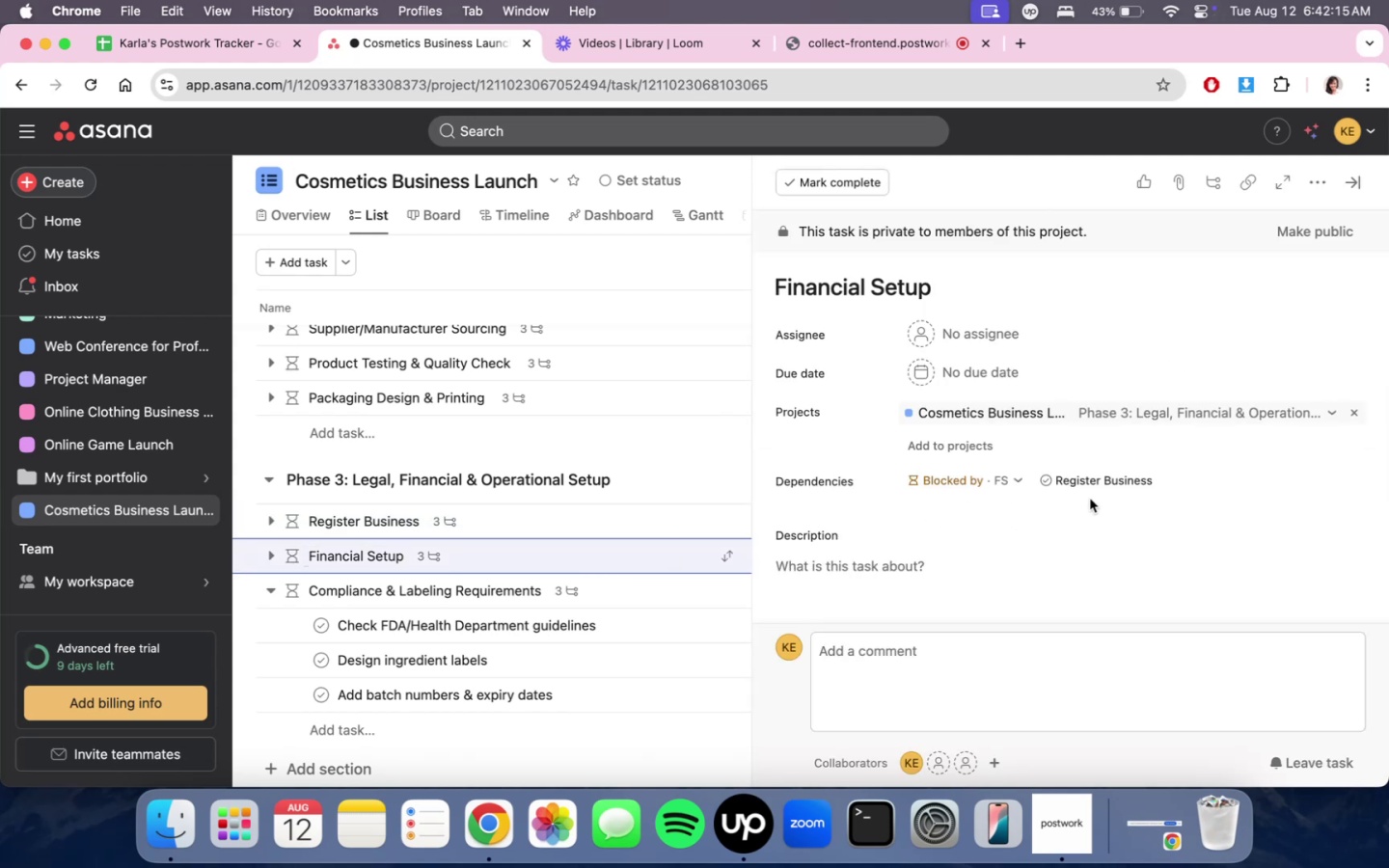 
scroll: coordinate [1080, 517], scroll_direction: down, amount: 3.0
 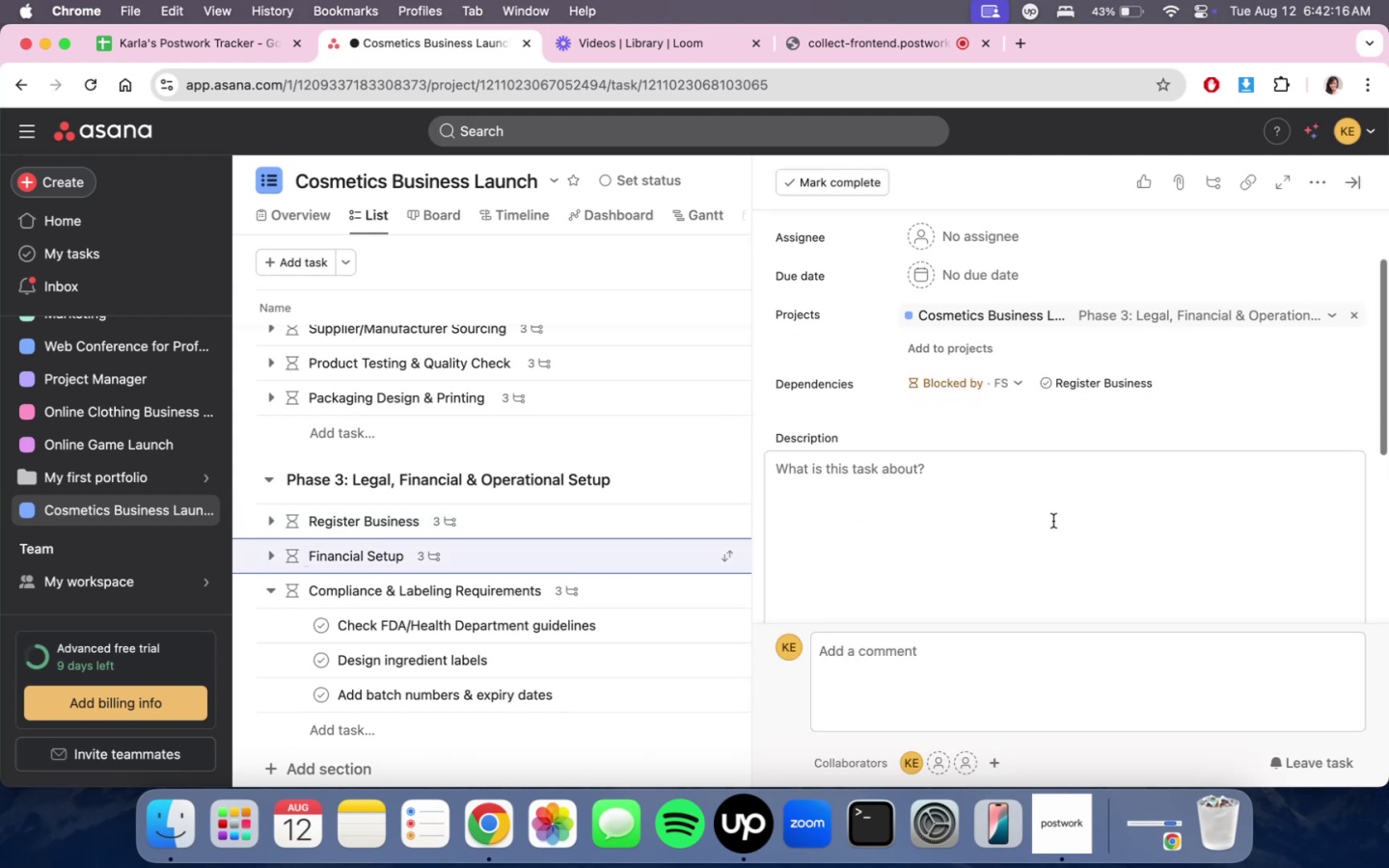 
left_click([1053, 521])
 